 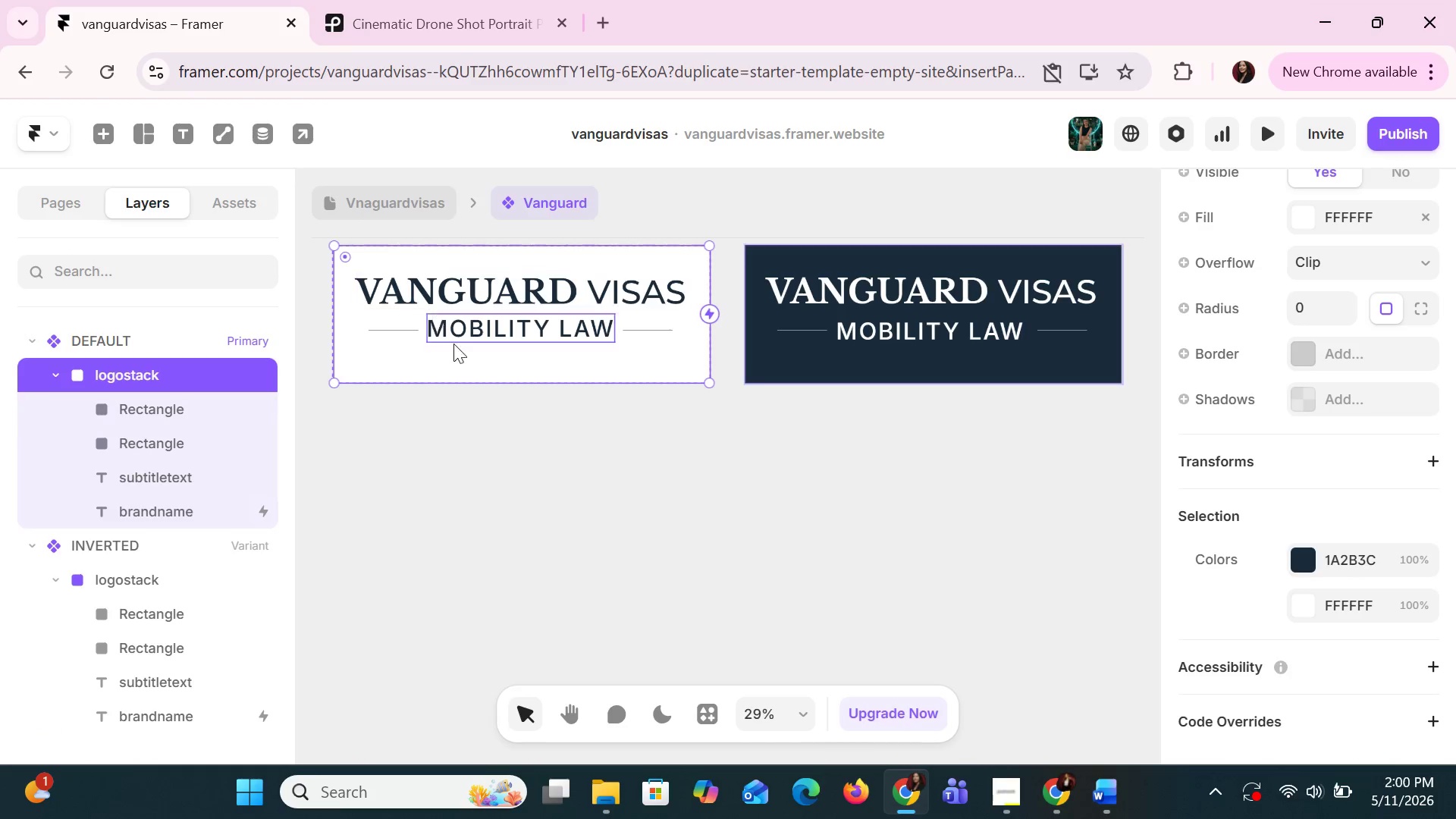 
left_click_drag(start_coordinate=[501, 380], to_coordinate=[496, 368])
 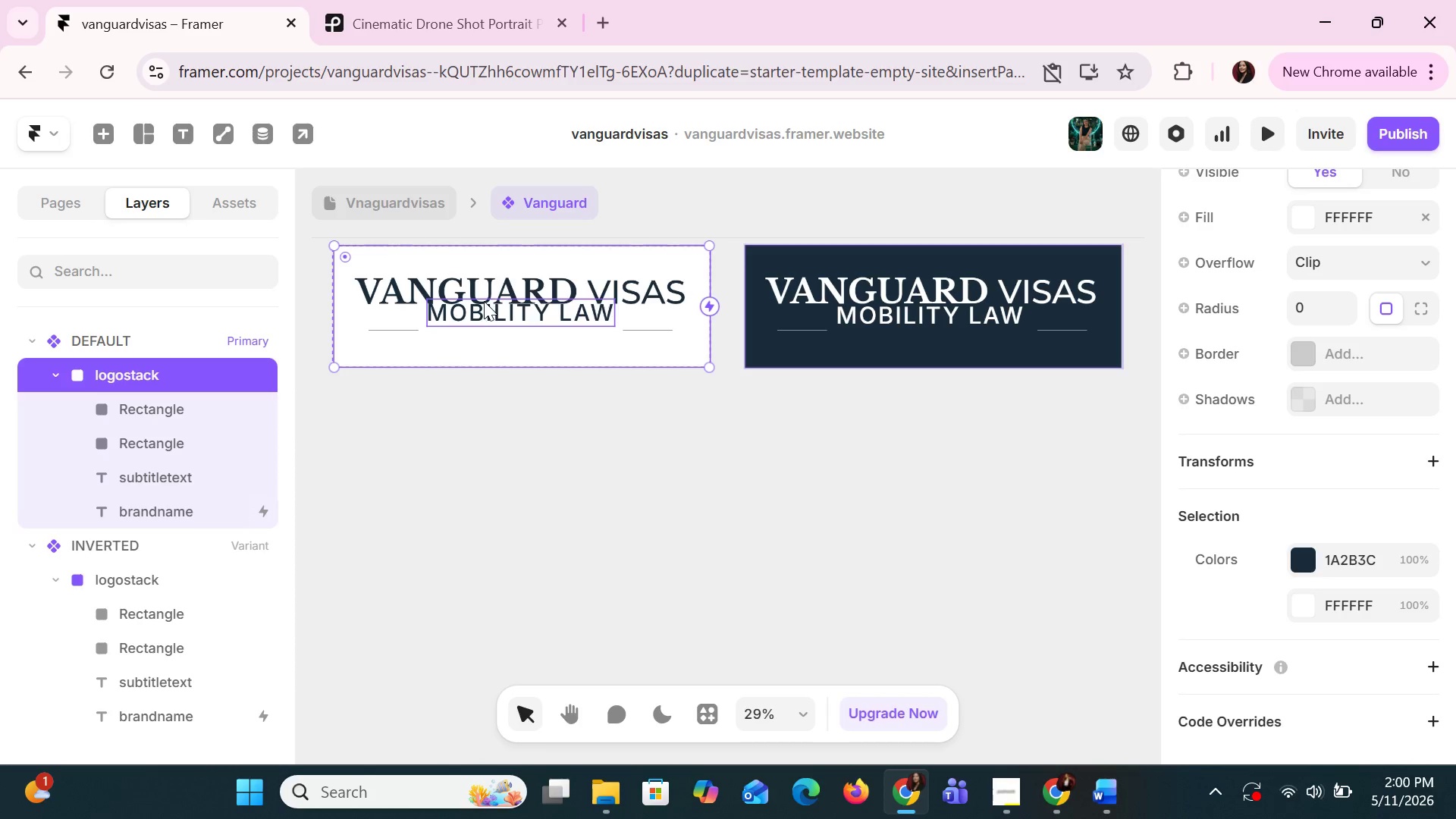 
left_click([484, 301])
 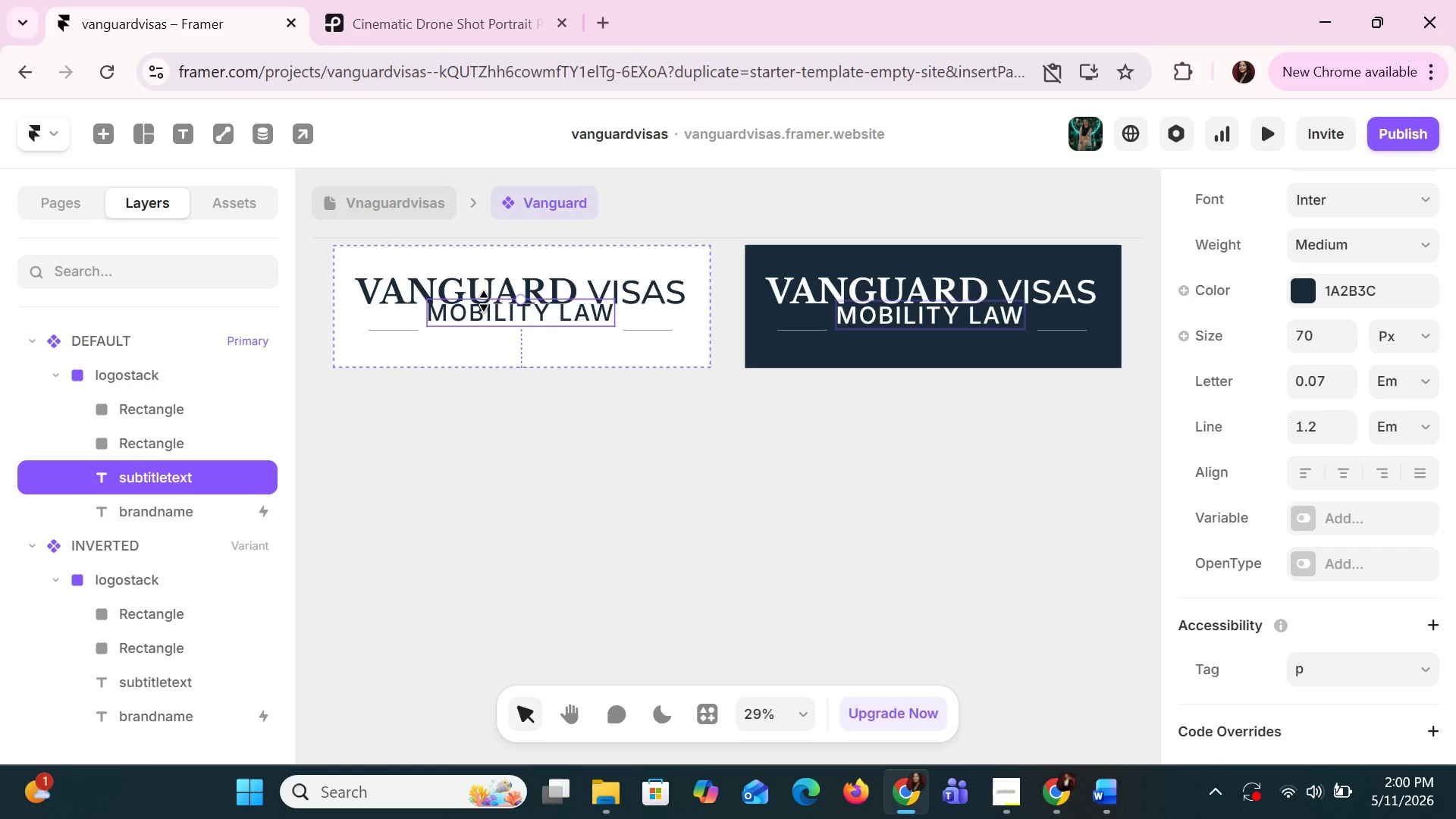 
hold_key(key=ArrowDown, duration=1.5)
 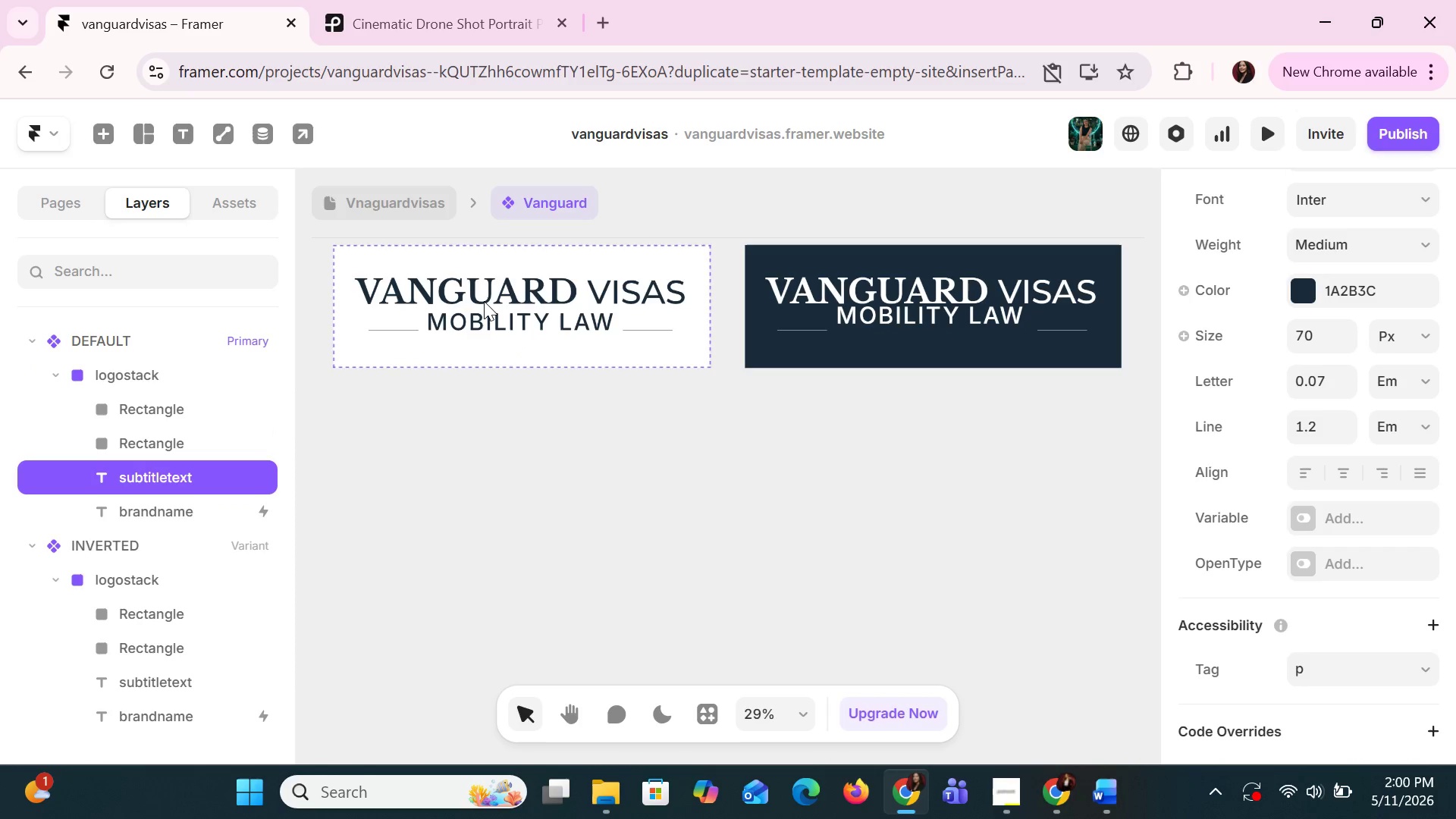 
hold_key(key=ArrowDown, duration=0.95)
 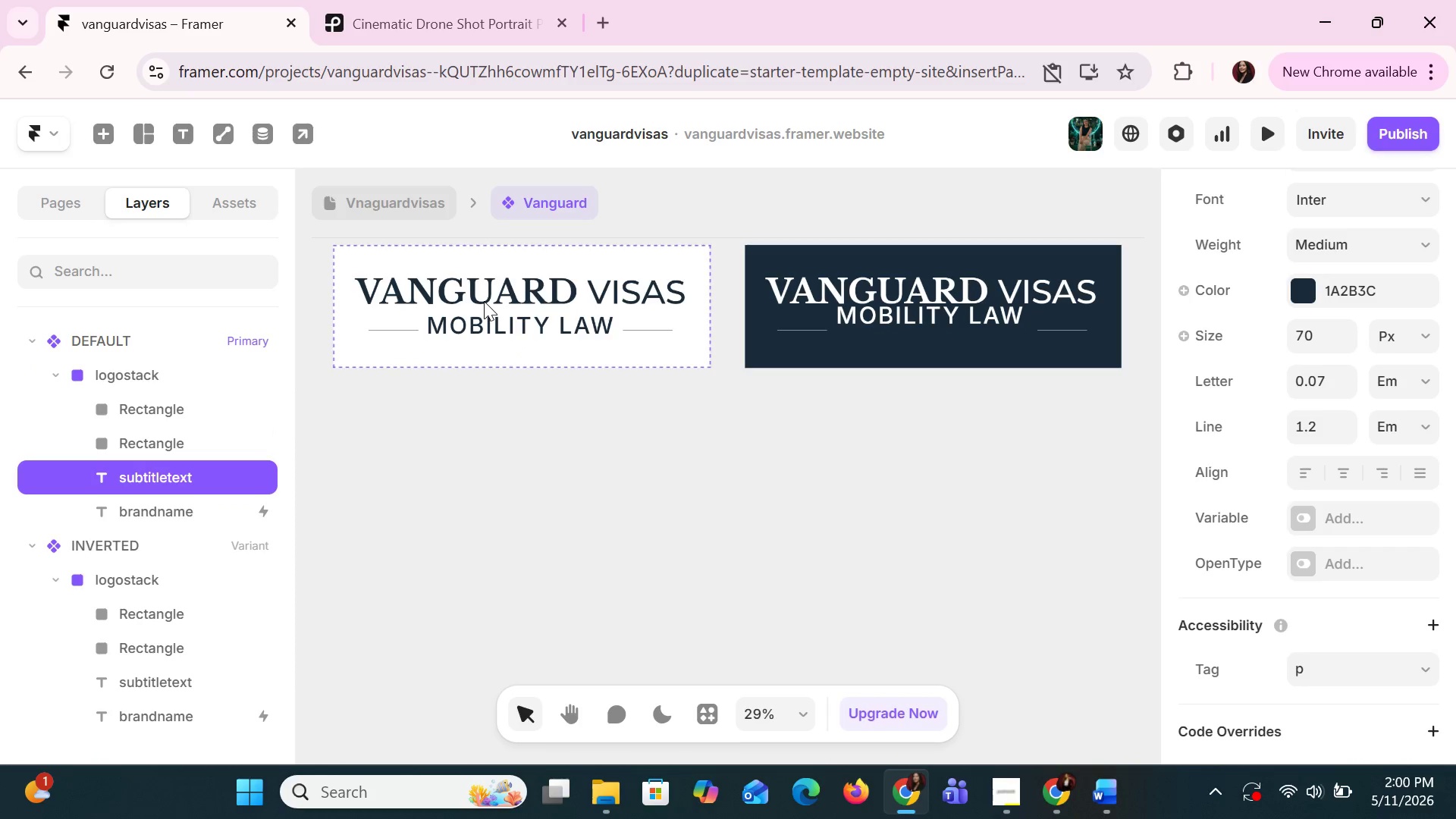 
key(ArrowDown)
 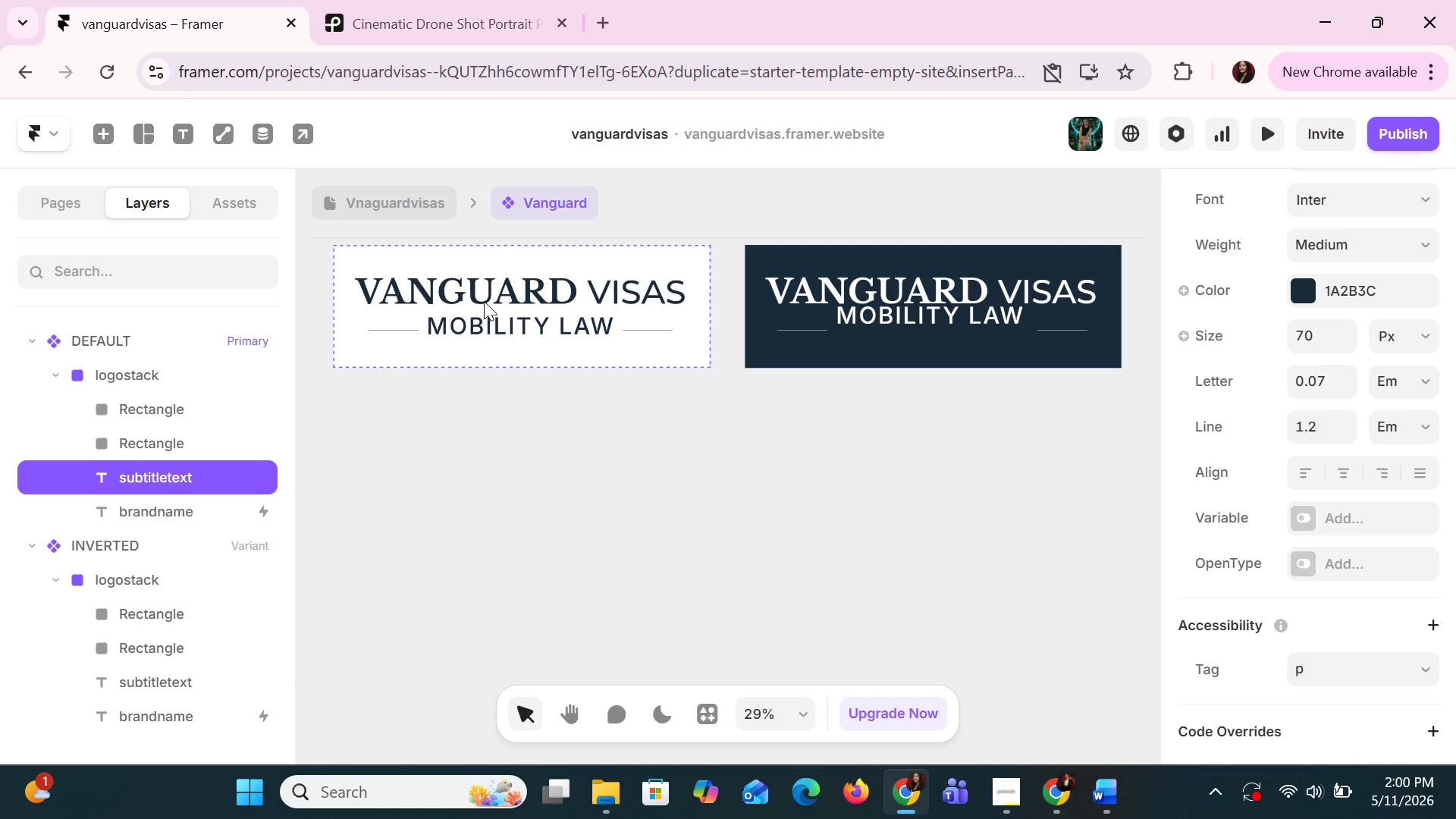 
key(ArrowDown)
 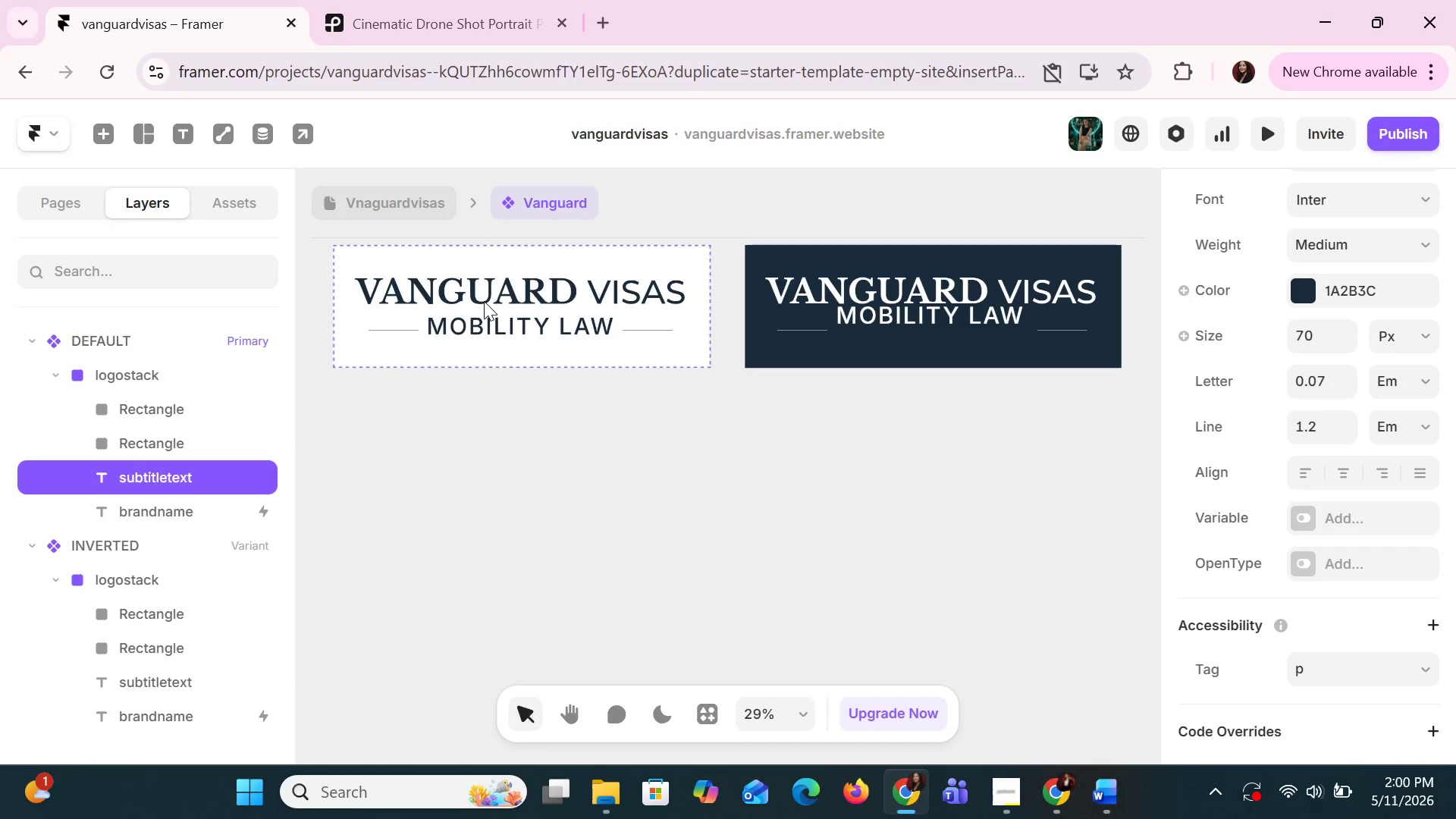 
key(ArrowDown)
 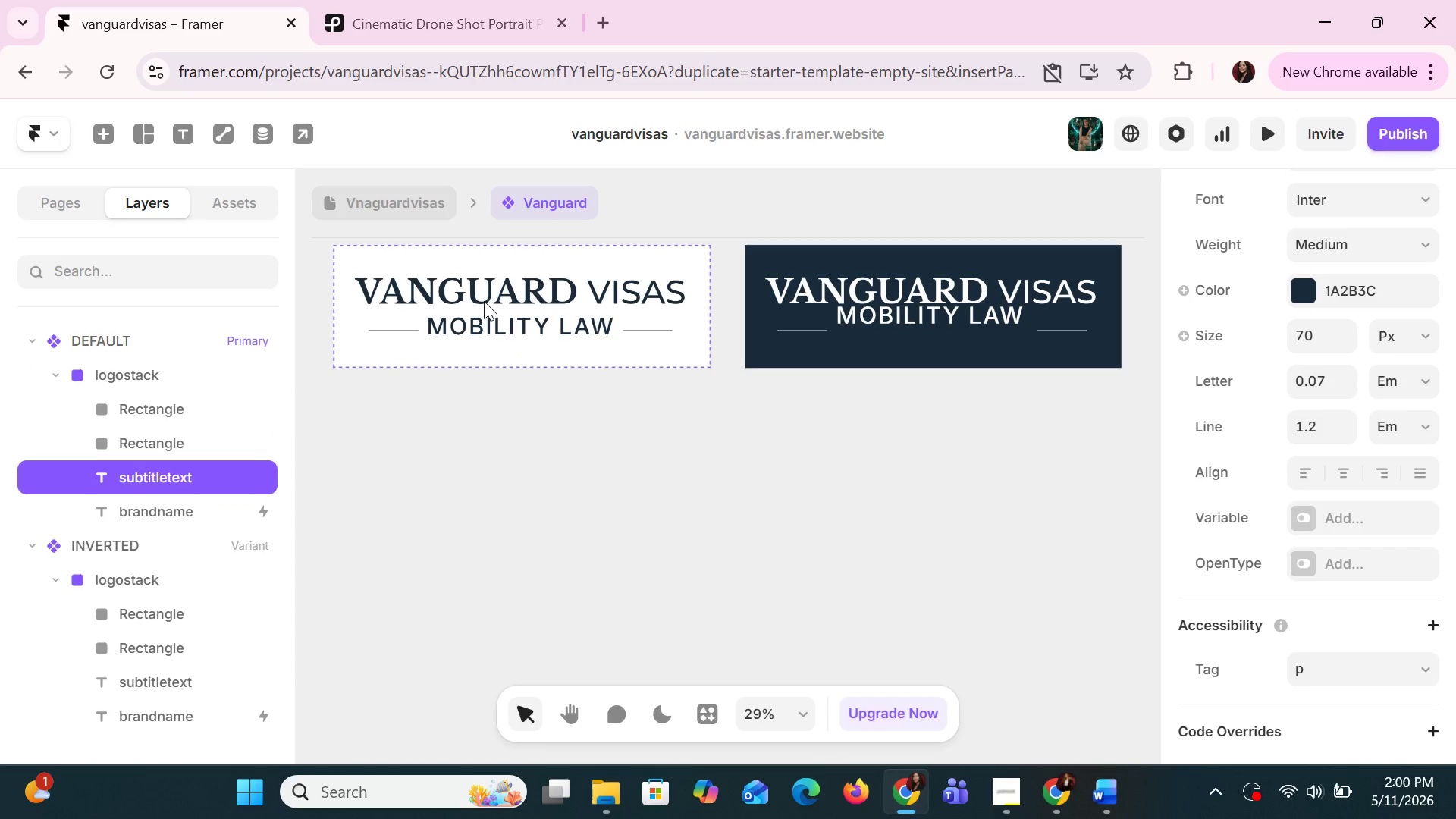 
key(ArrowDown)
 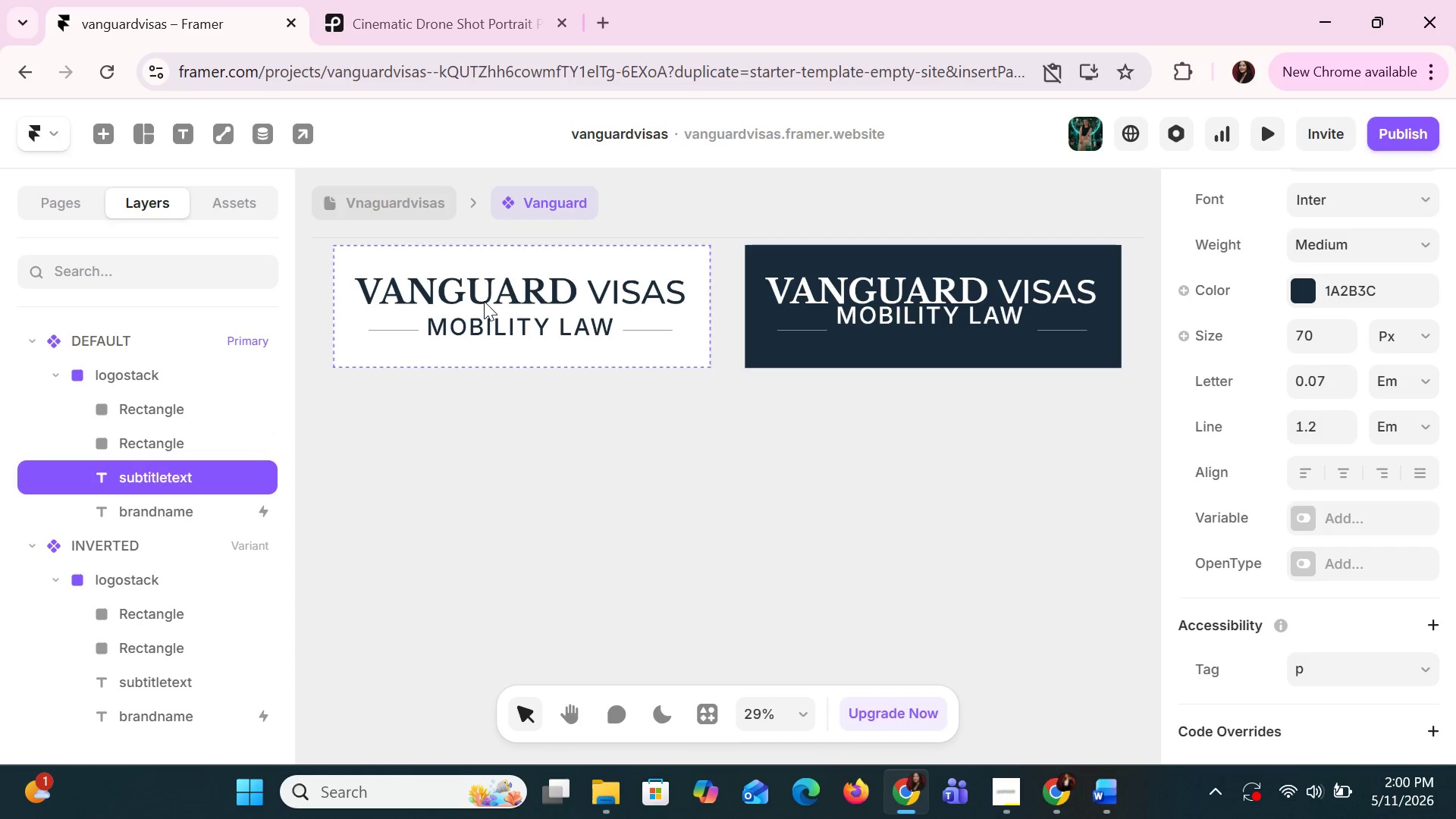 
key(ArrowDown)
 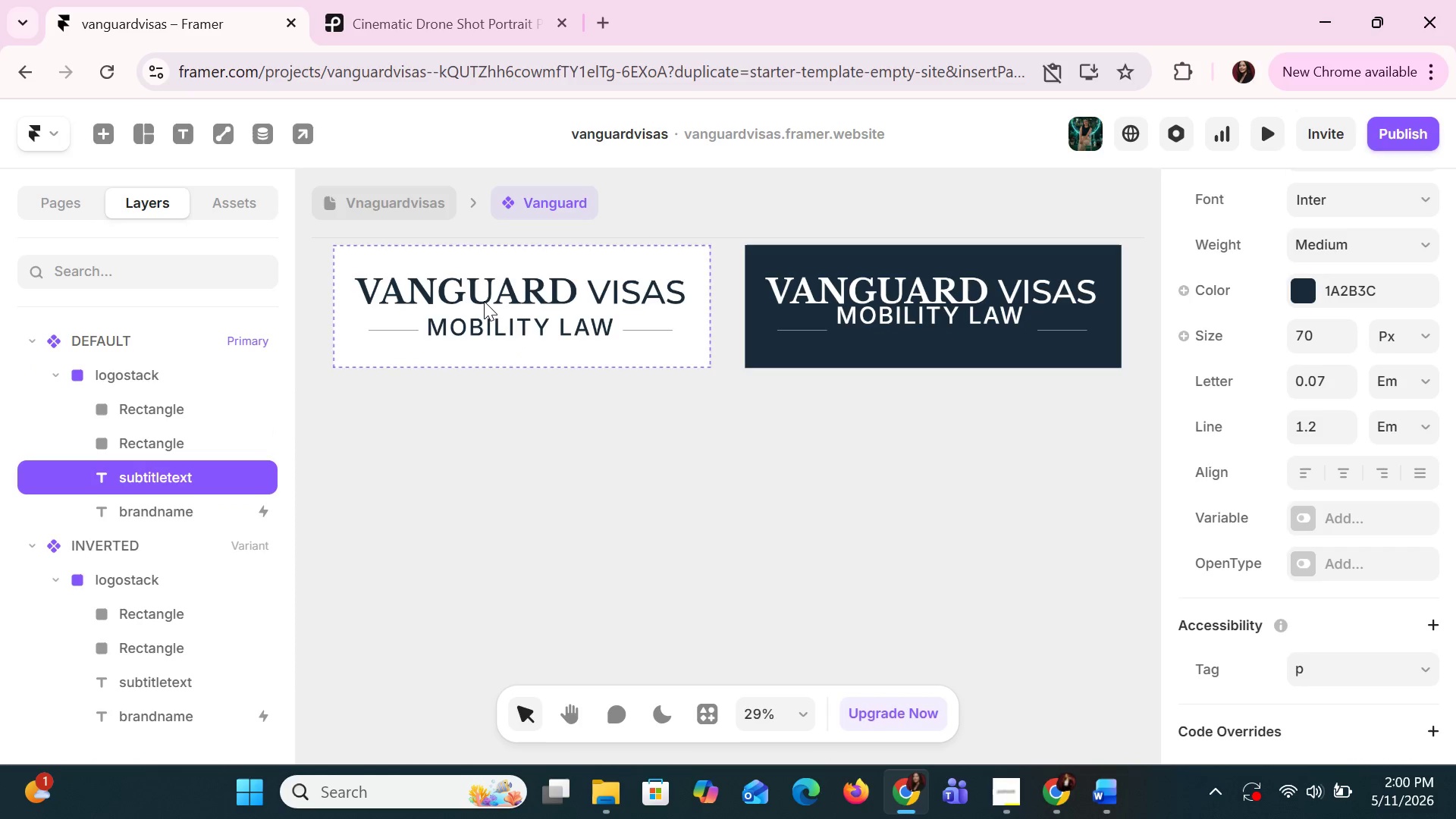 
key(ArrowDown)
 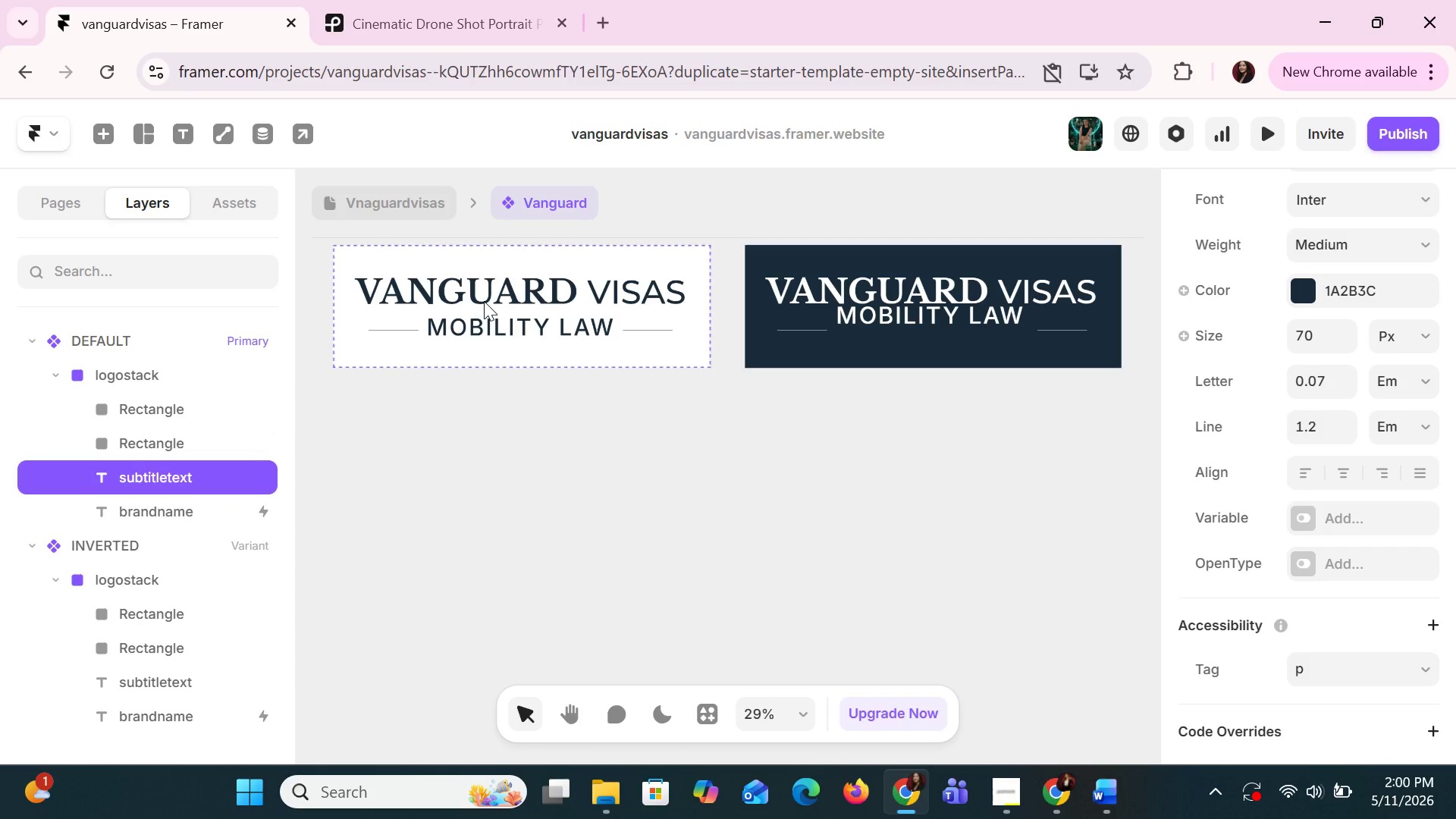 
key(ArrowDown)
 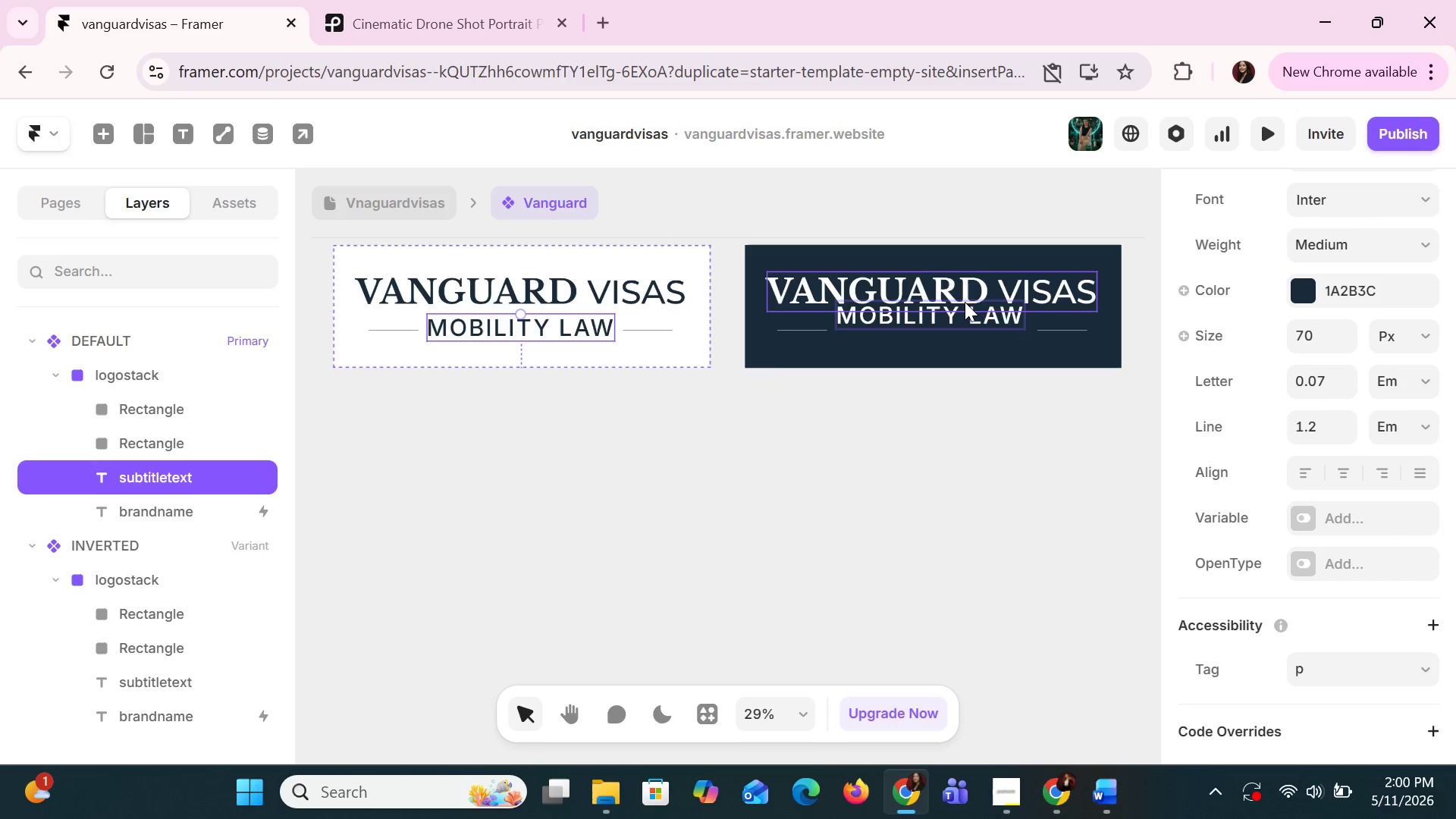 
left_click([962, 312])
 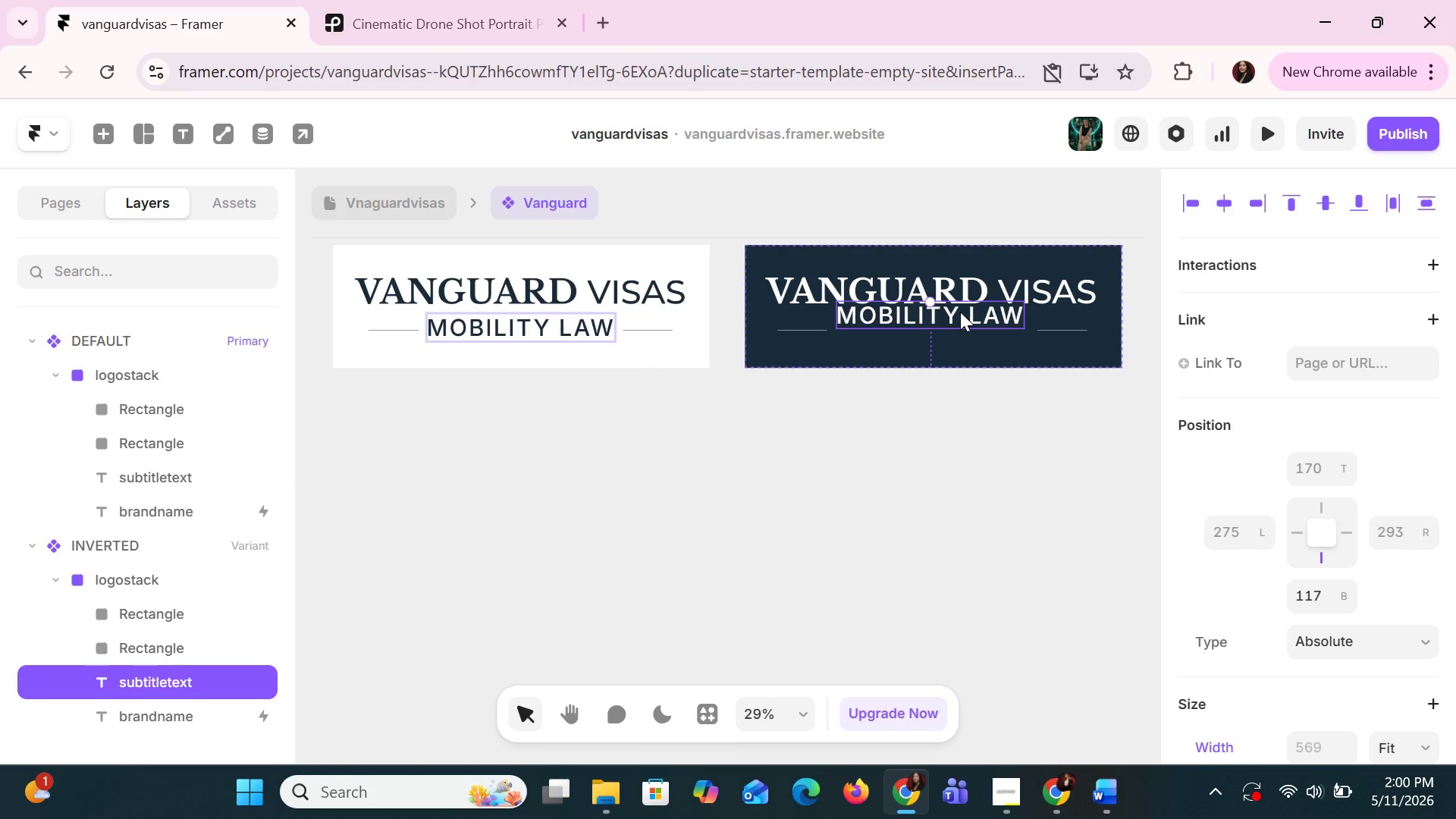 
hold_key(key=ArrowDown, duration=1.51)
 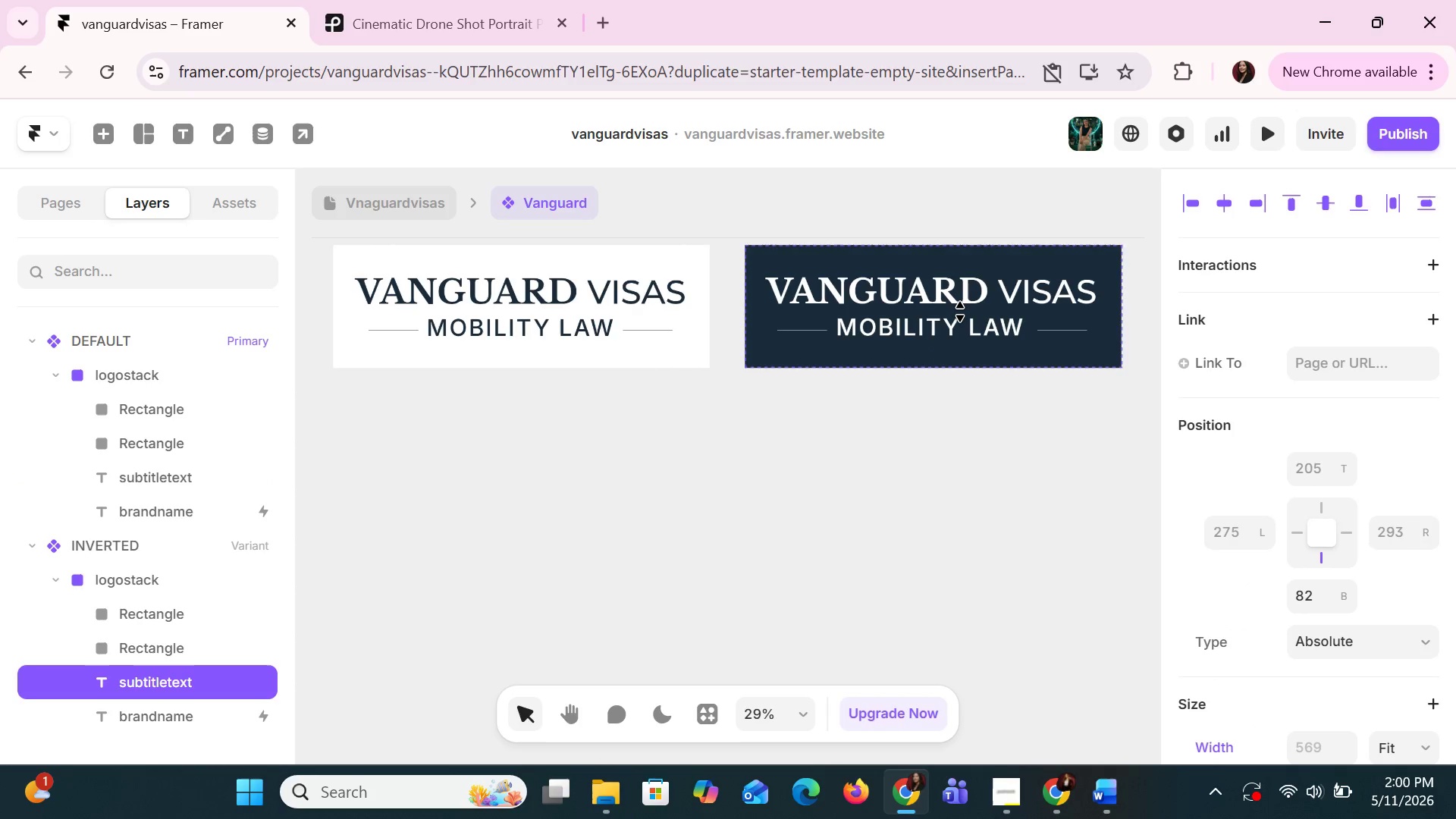 
hold_key(key=ArrowDown, duration=0.31)
 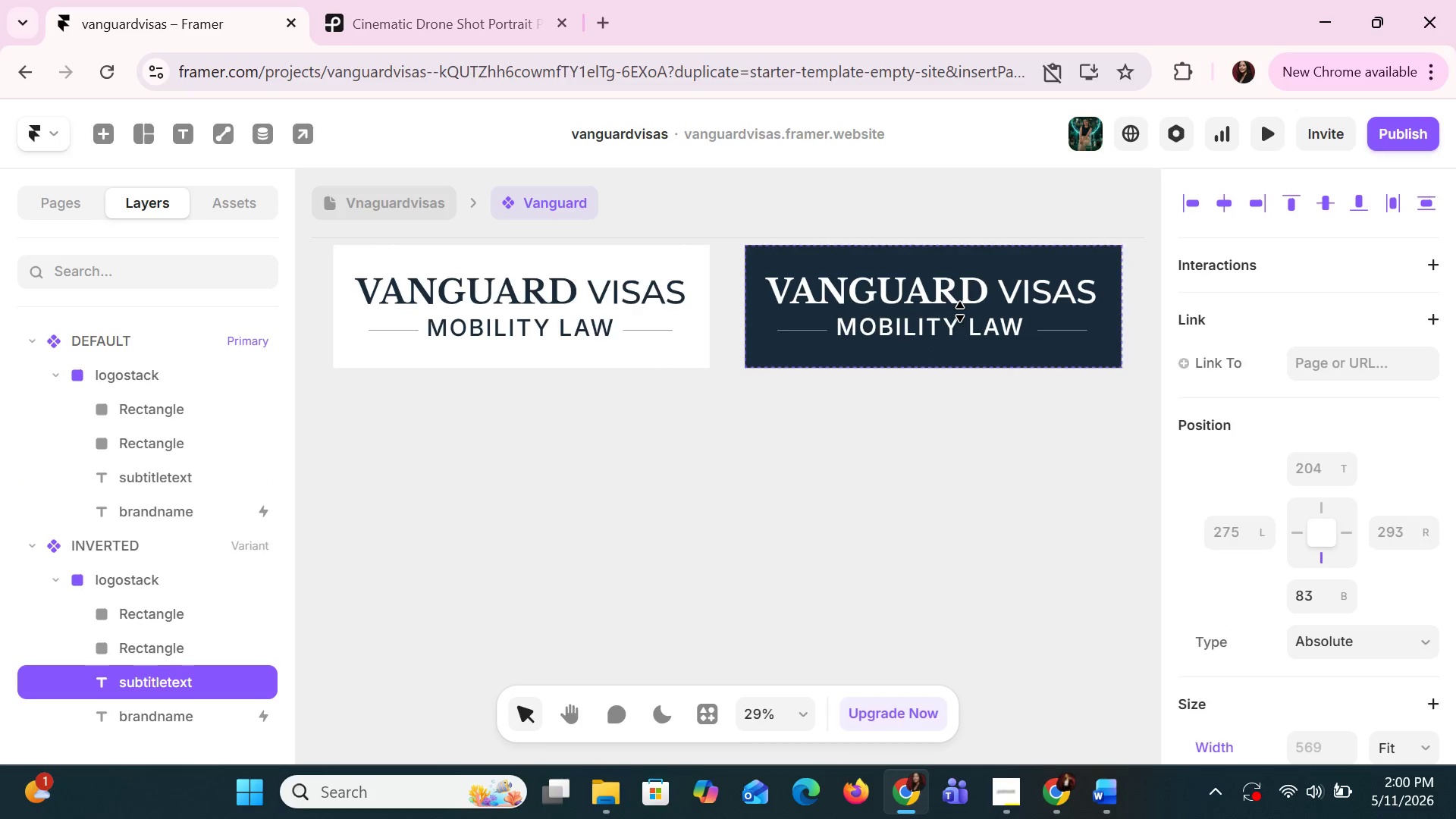 
key(ArrowDown)
 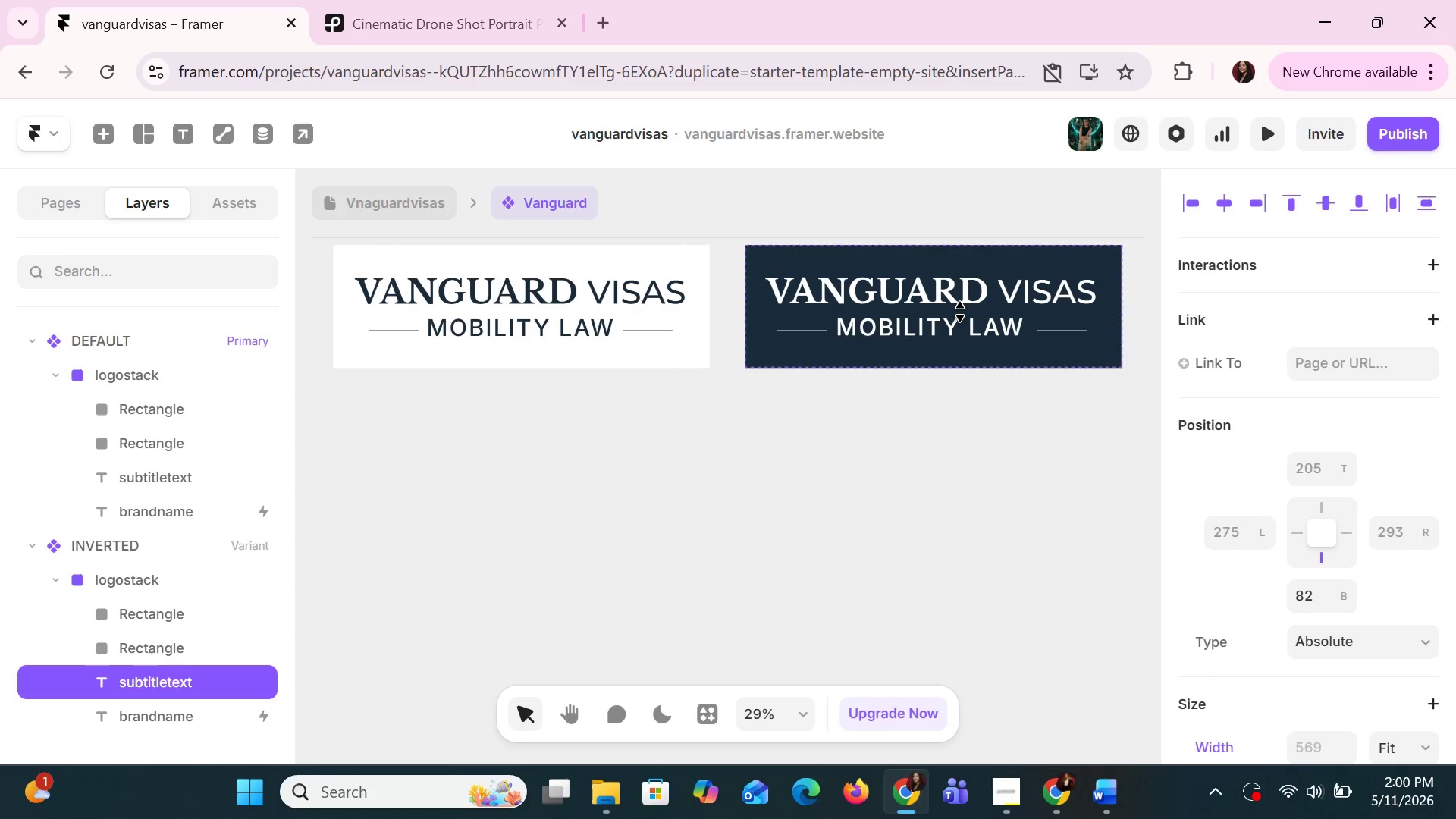 
key(ArrowDown)
 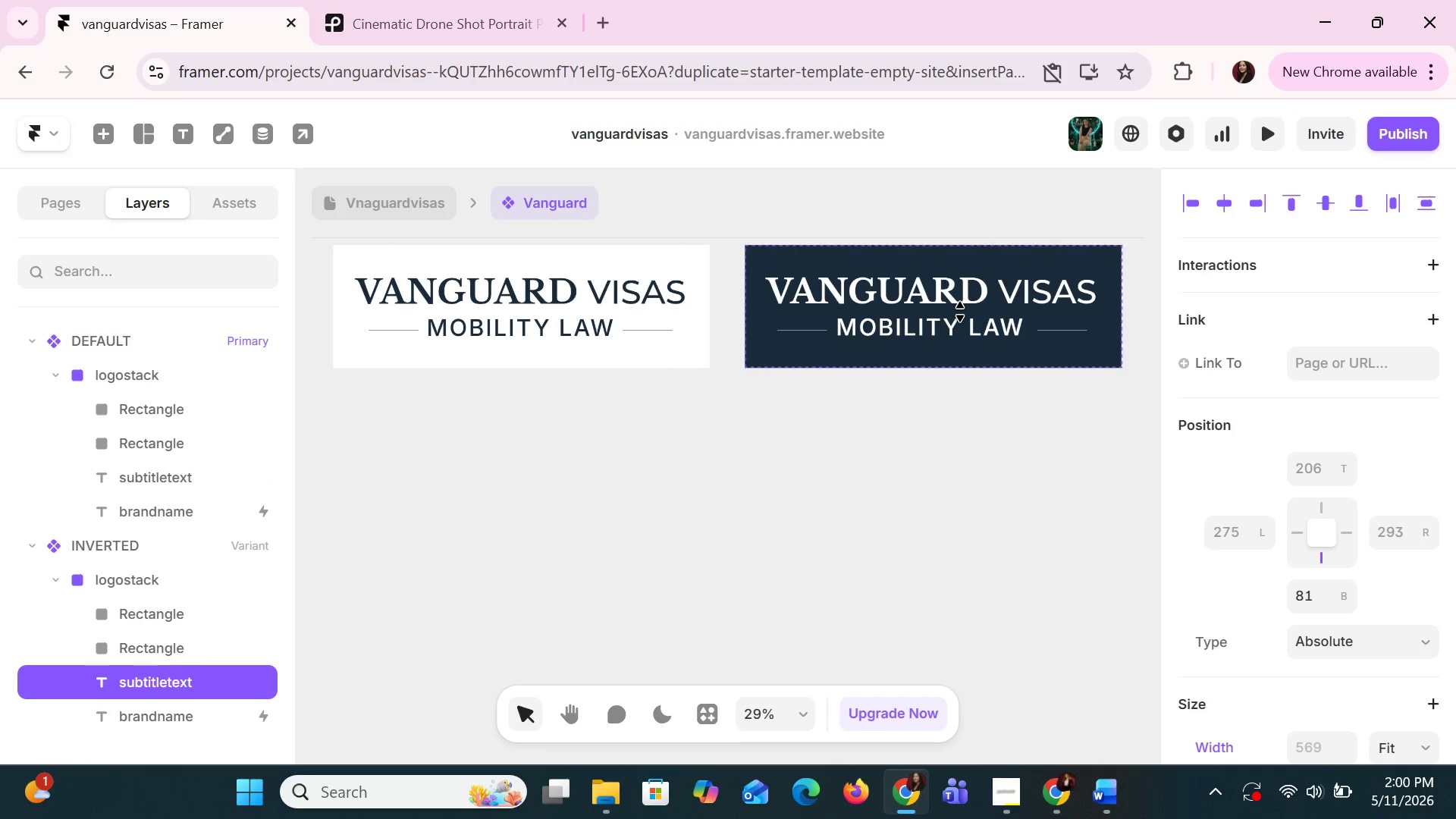 
key(ArrowDown)
 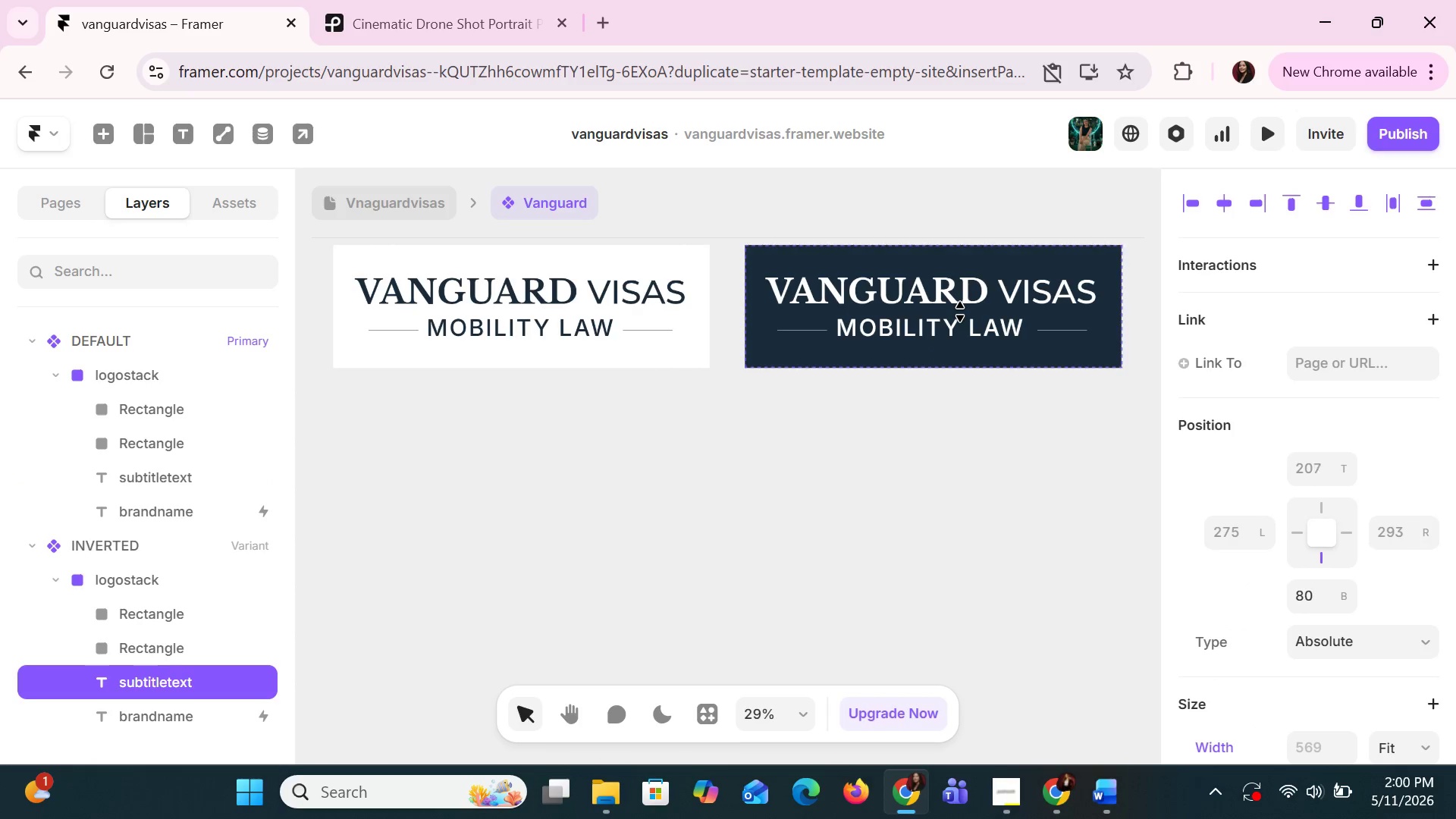 
key(ArrowDown)
 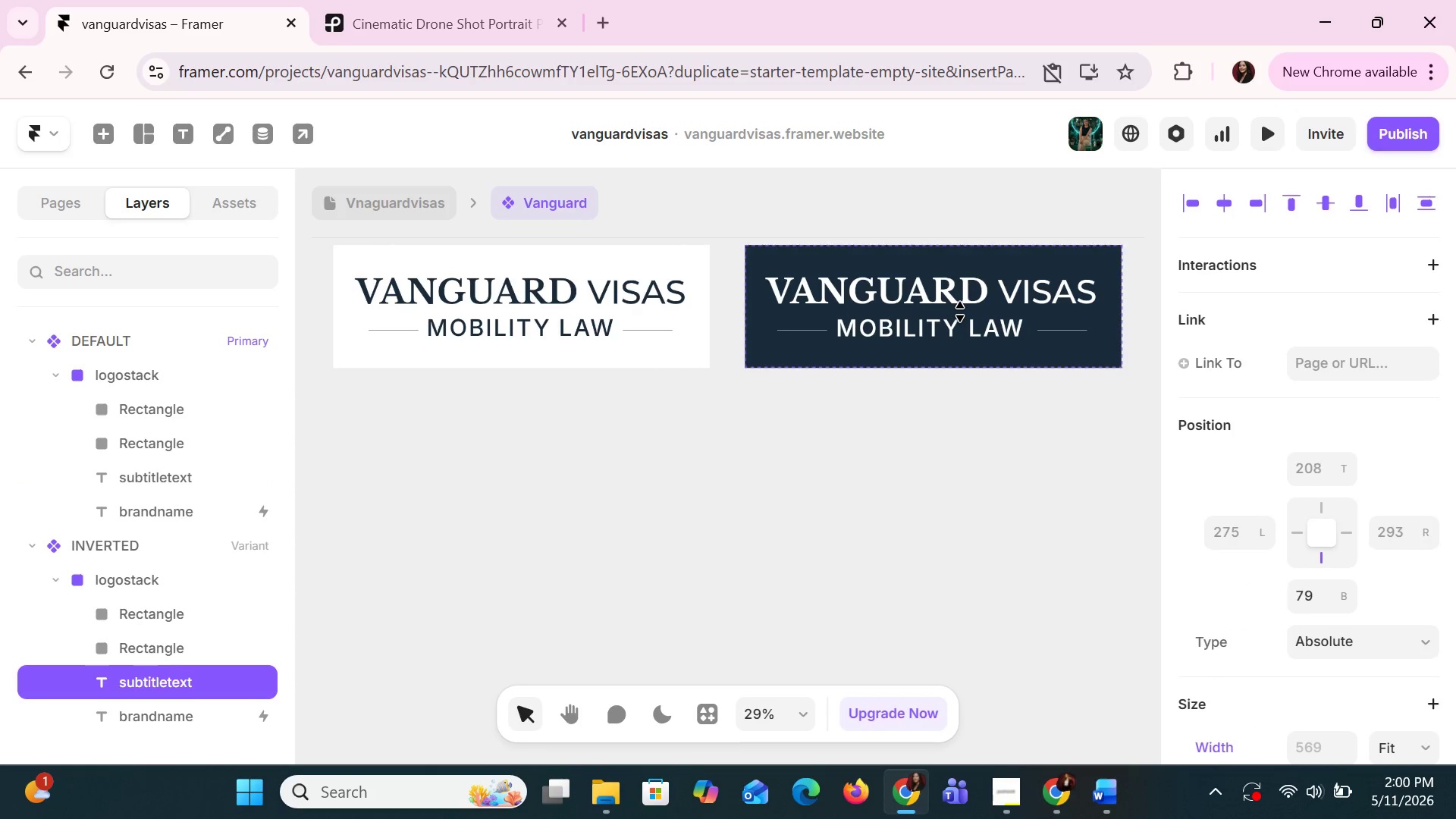 
key(ArrowDown)
 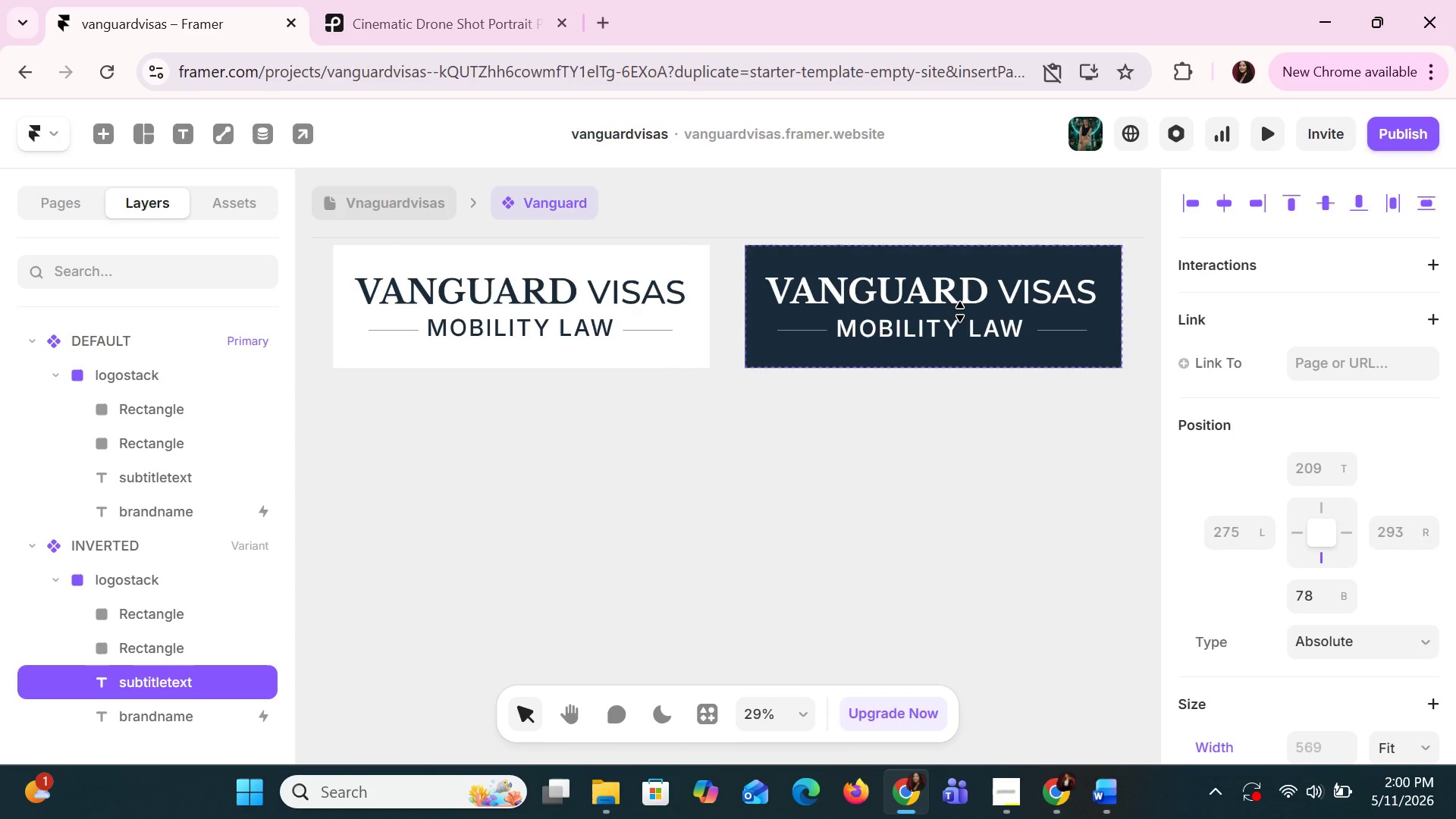 
key(ArrowDown)
 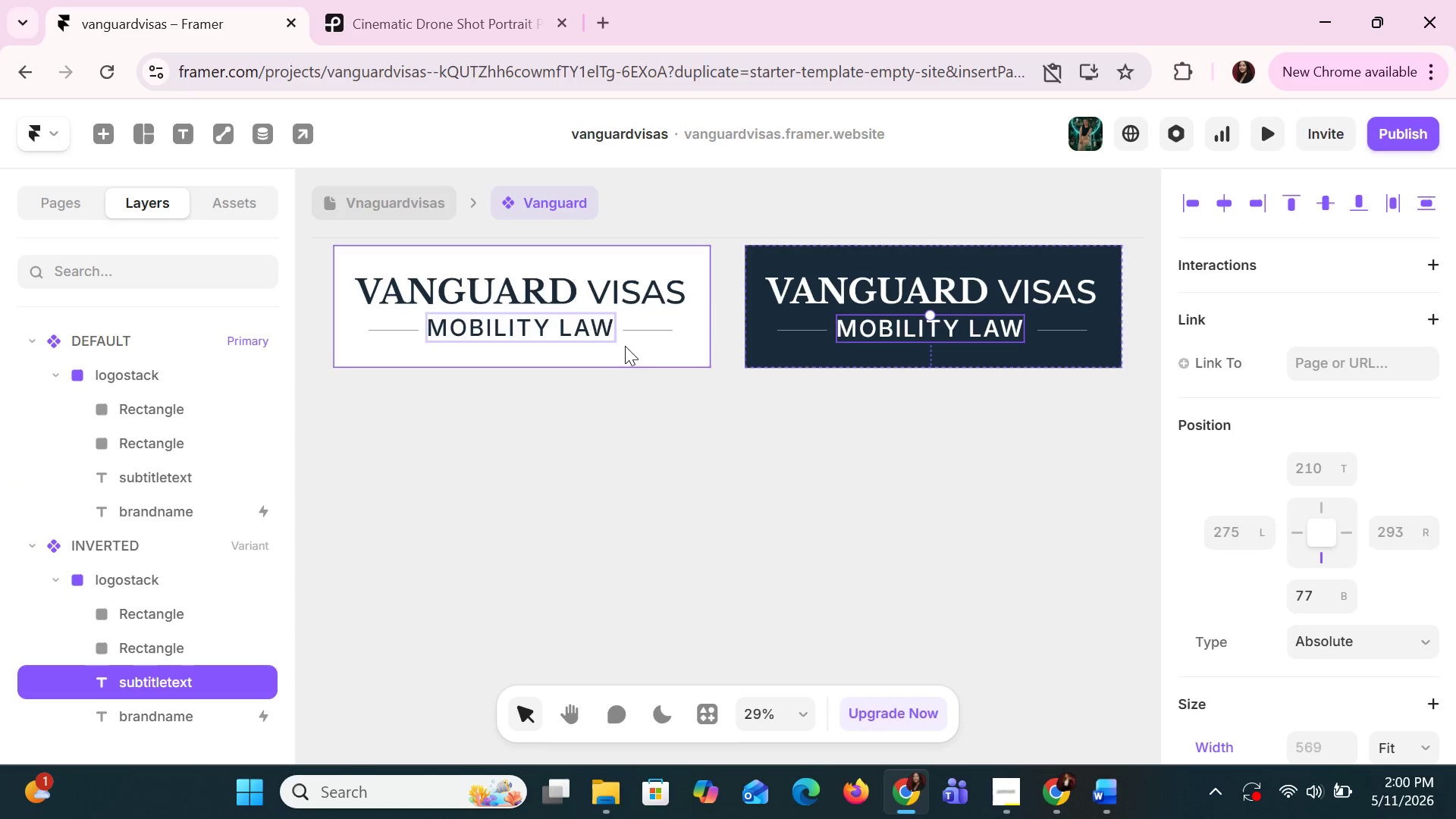 
left_click([629, 333])
 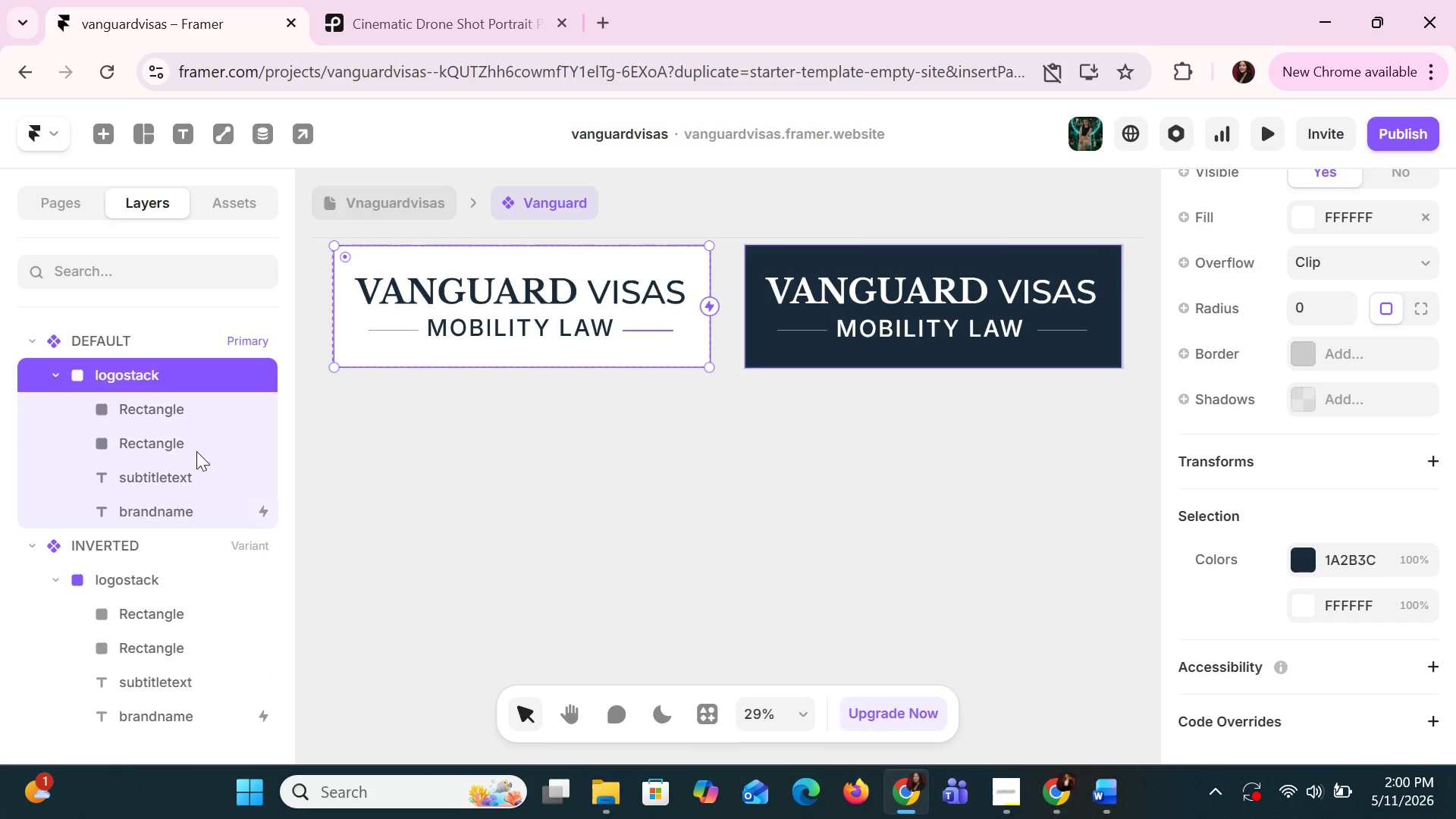 
left_click([162, 447])
 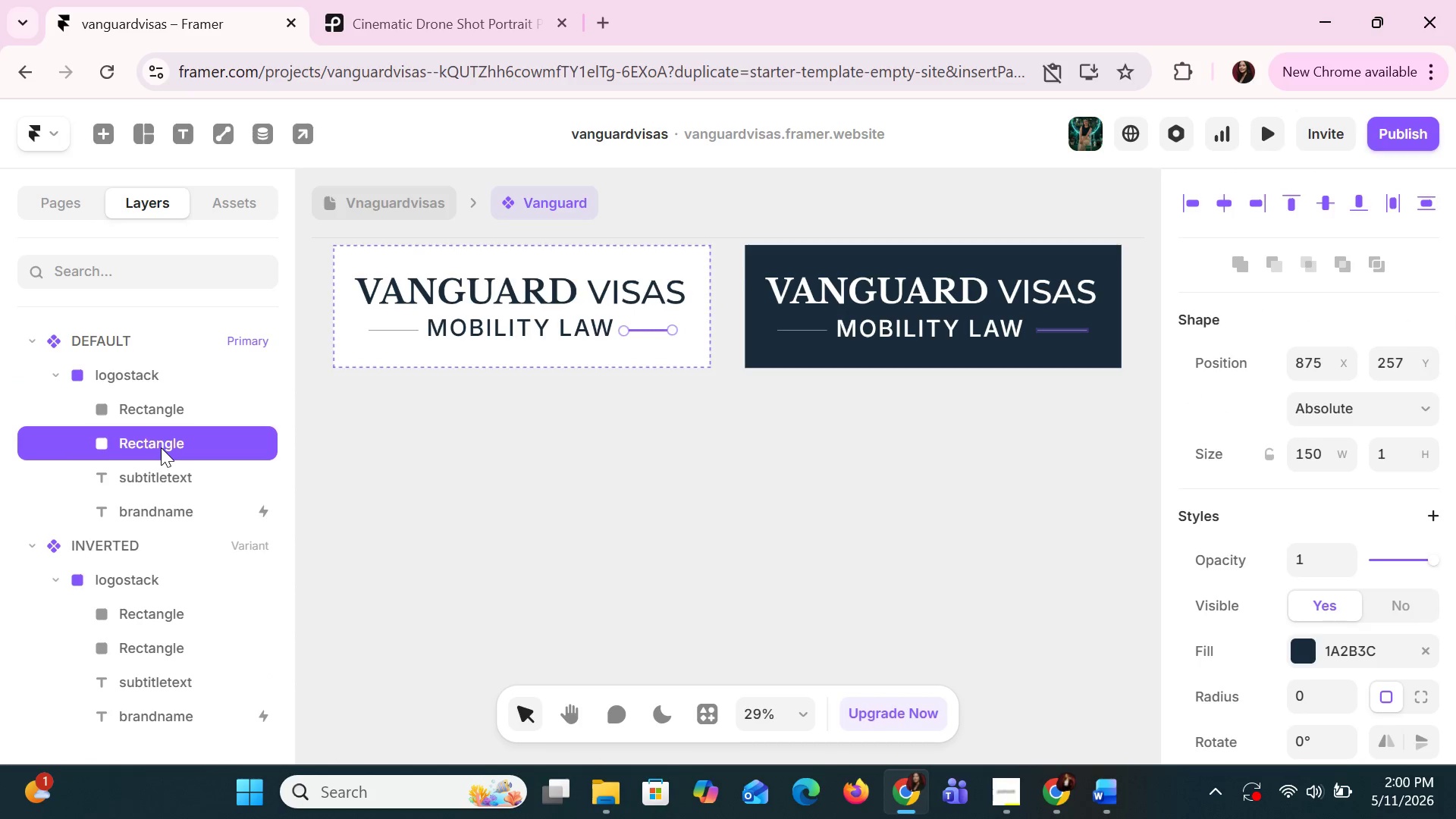 
hold_key(key=ArrowUp, duration=0.61)
 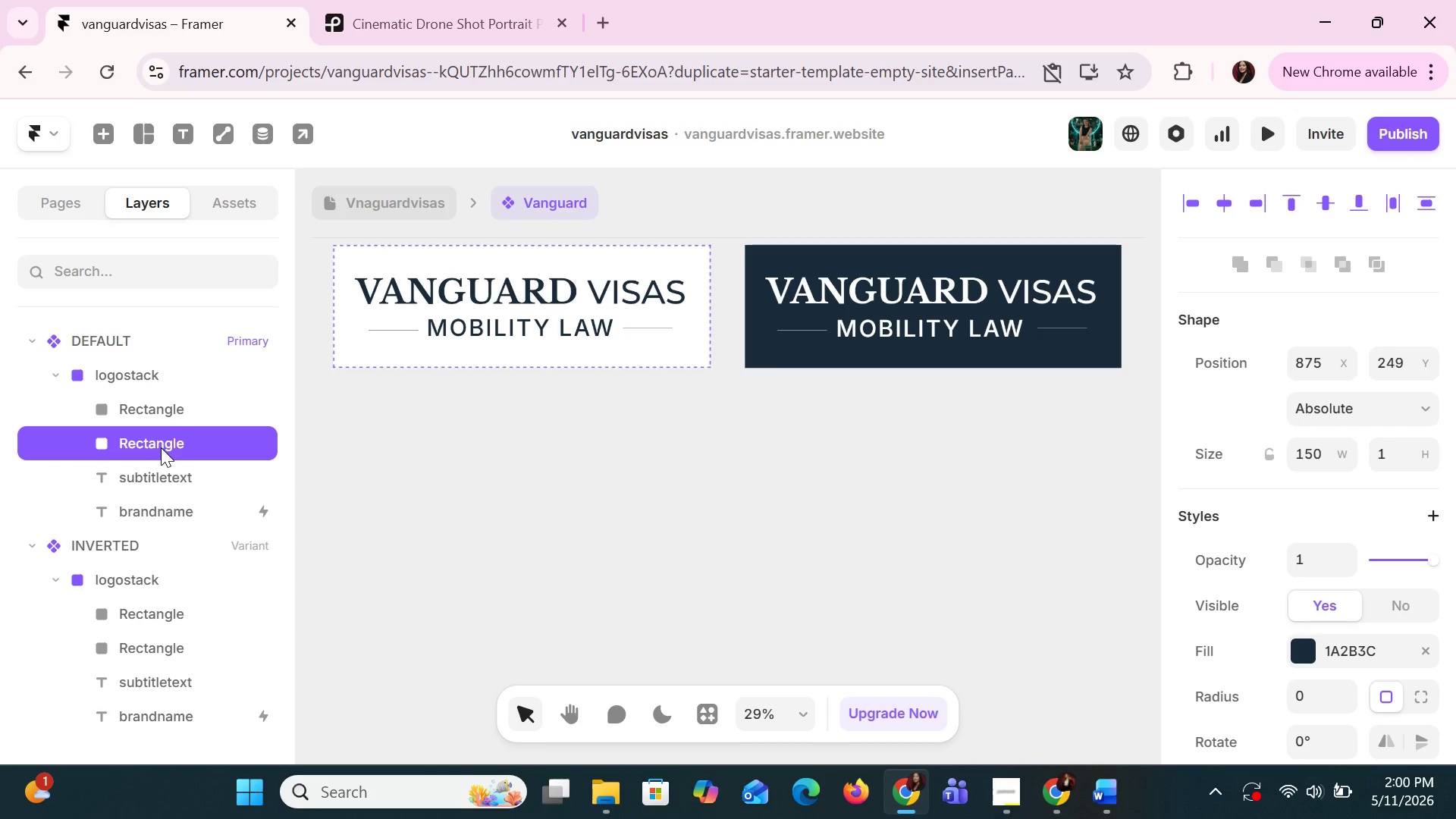 
hold_key(key=ArrowLeft, duration=0.58)
 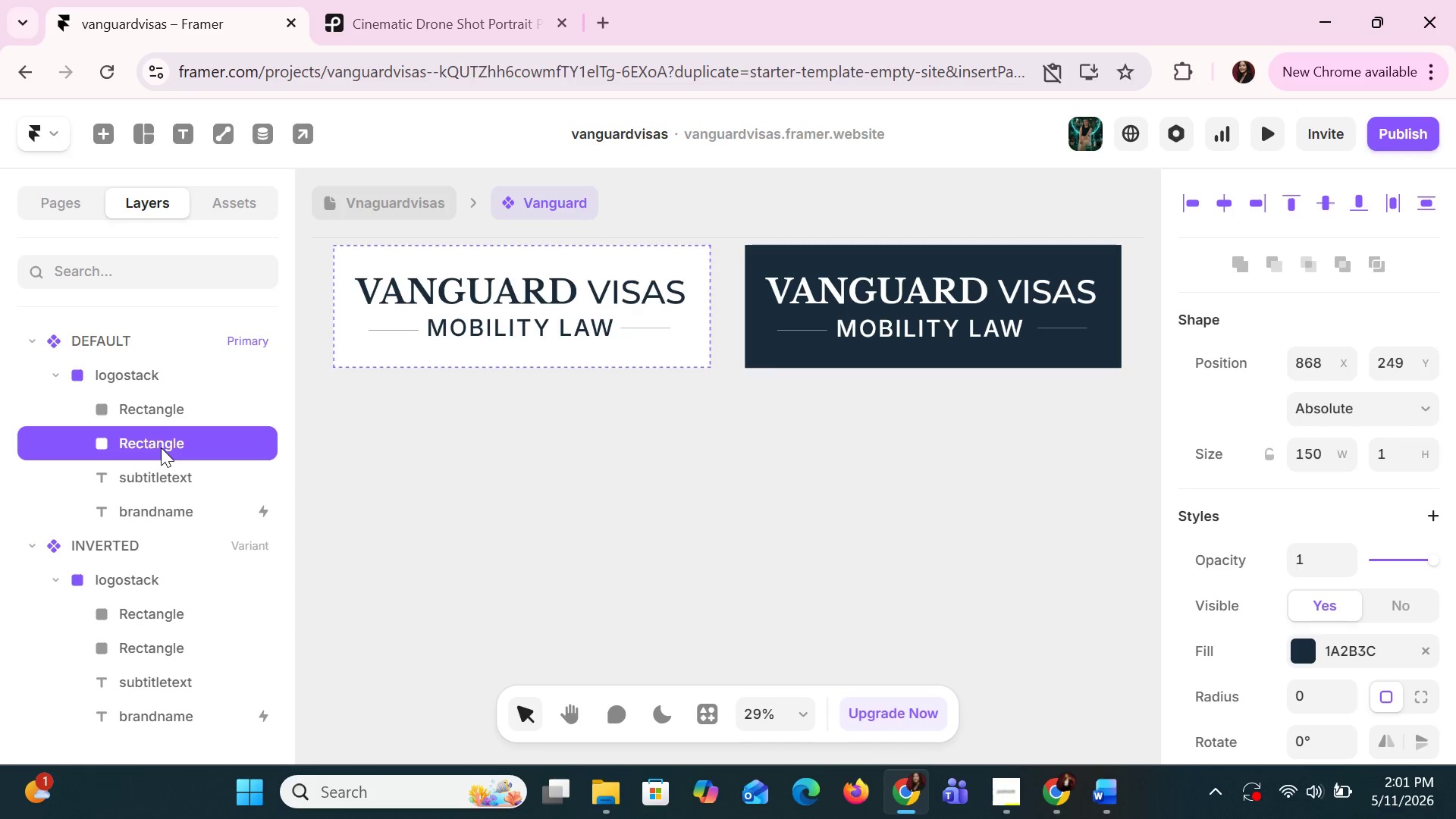 
key(ArrowLeft)
 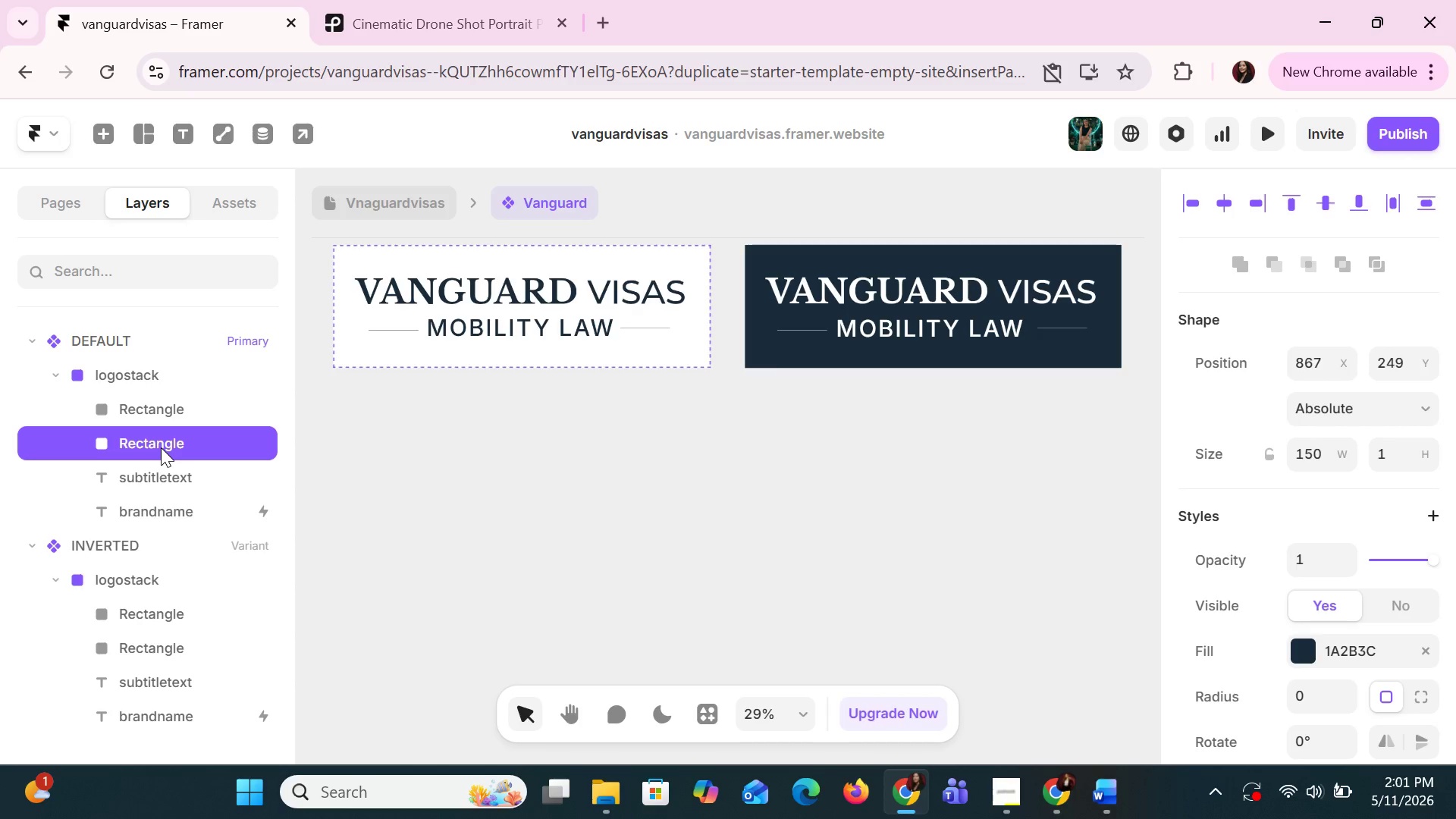 
key(ArrowLeft)
 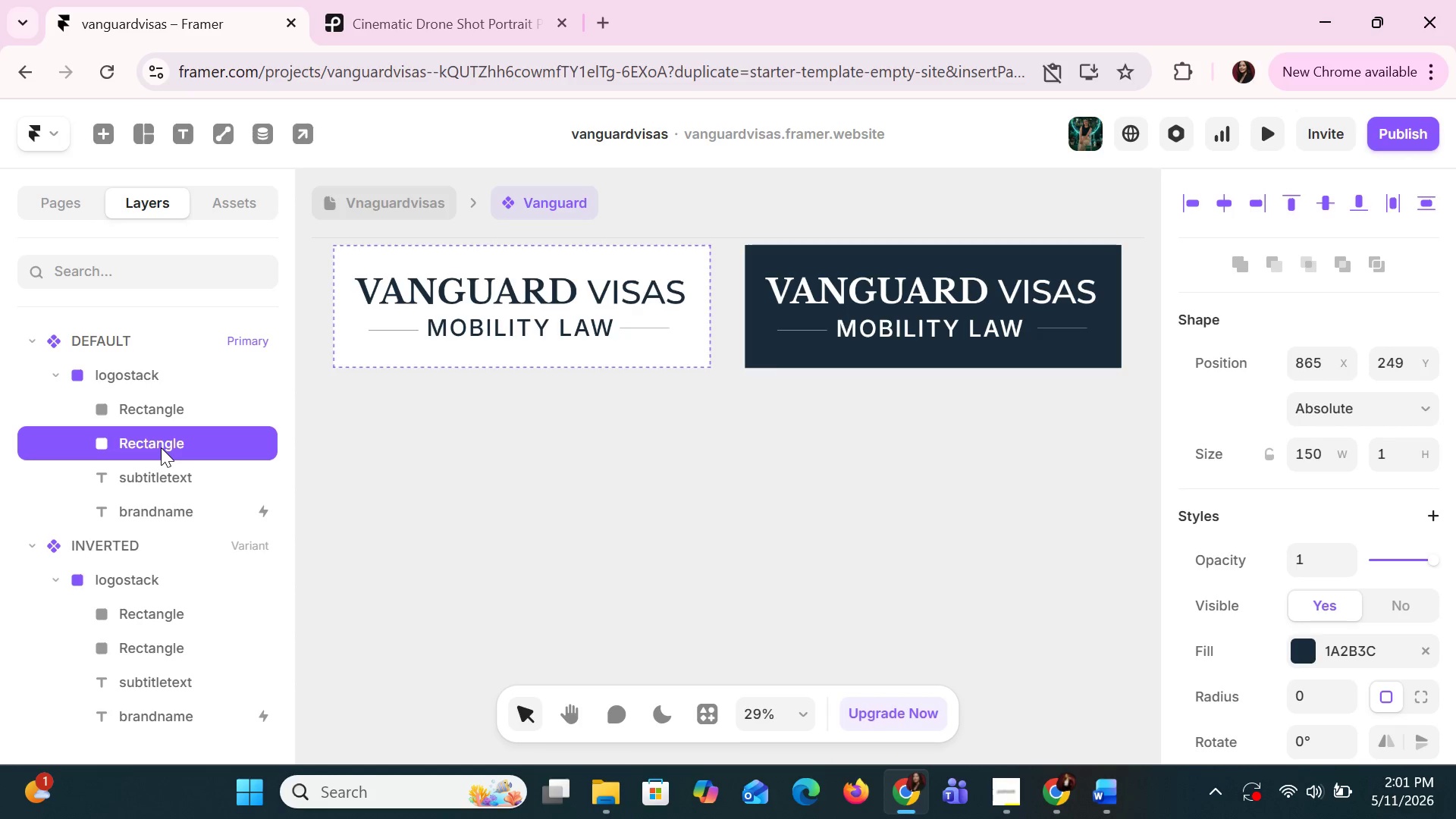 
key(ArrowLeft)
 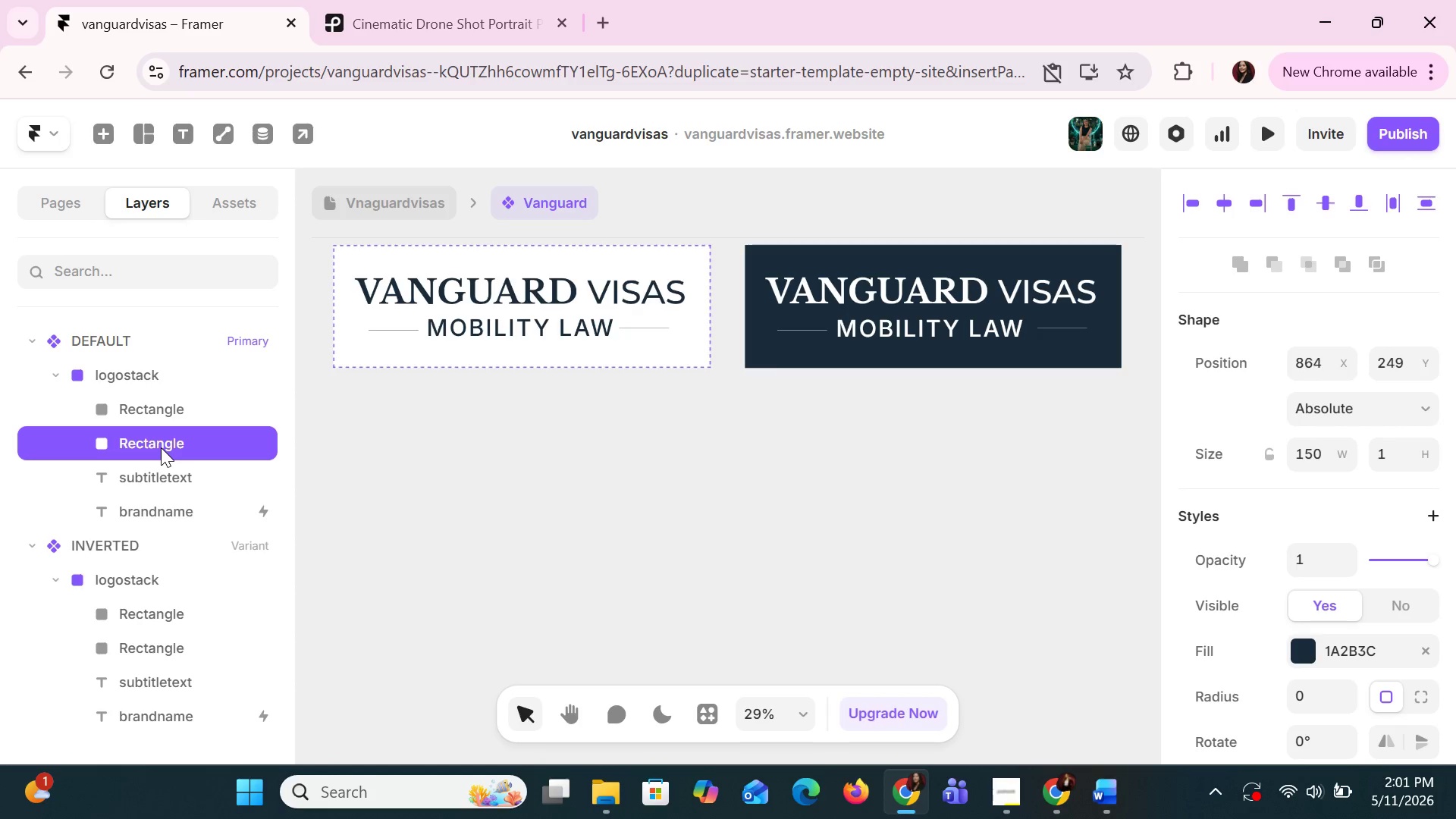 
key(ArrowLeft)
 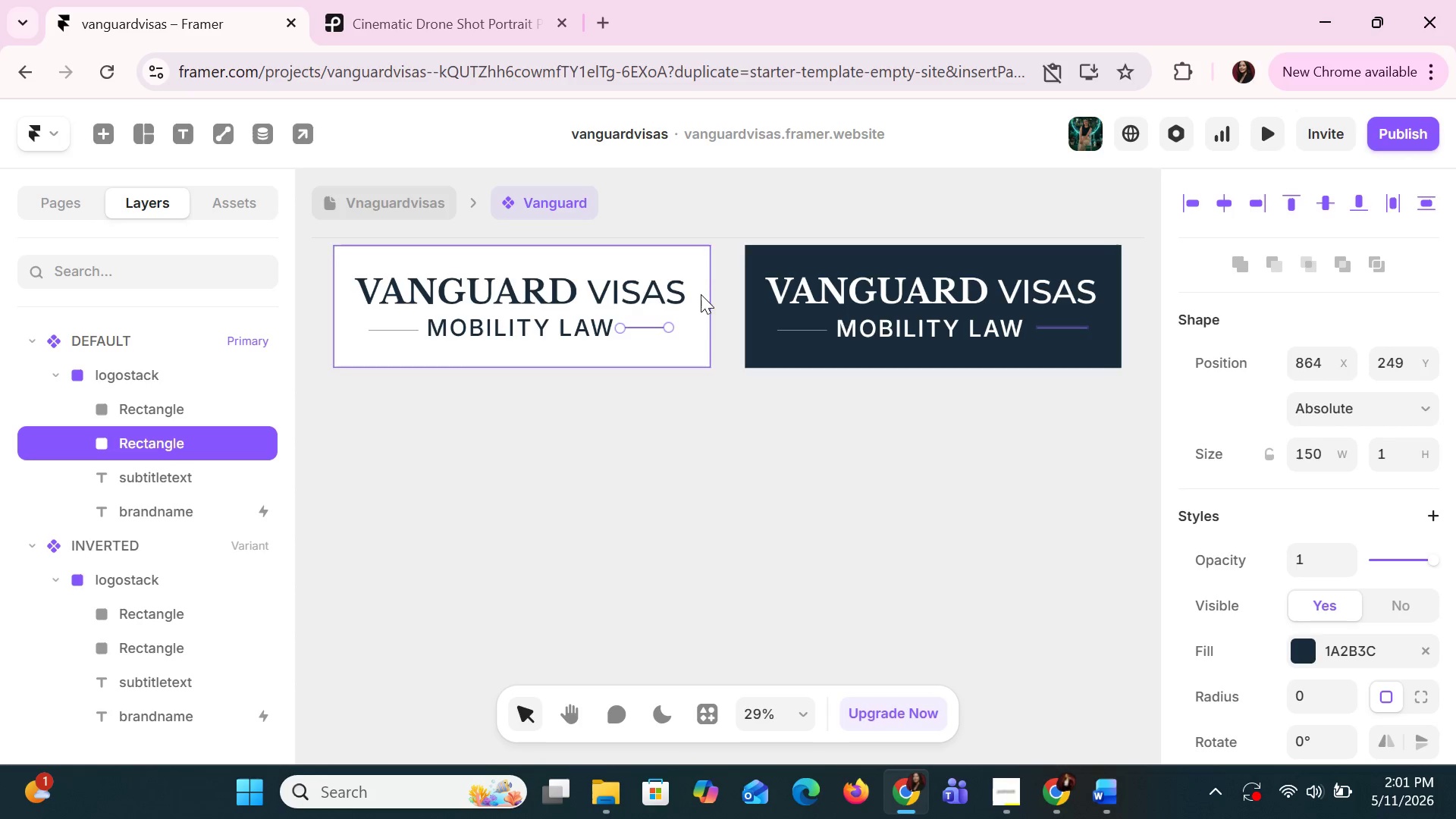 
left_click([875, 330])
 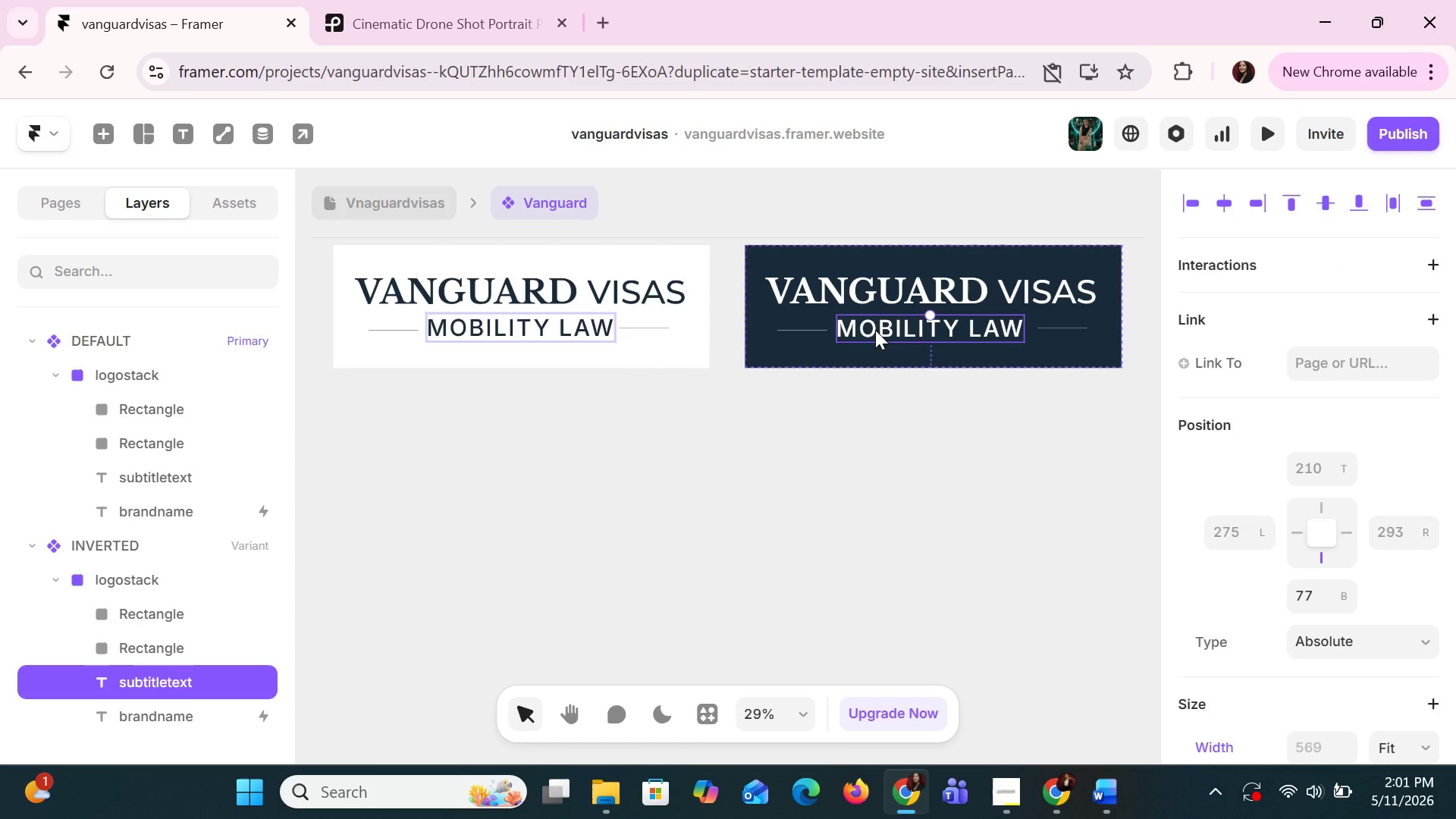 
hold_key(key=ArrowRight, duration=0.78)
 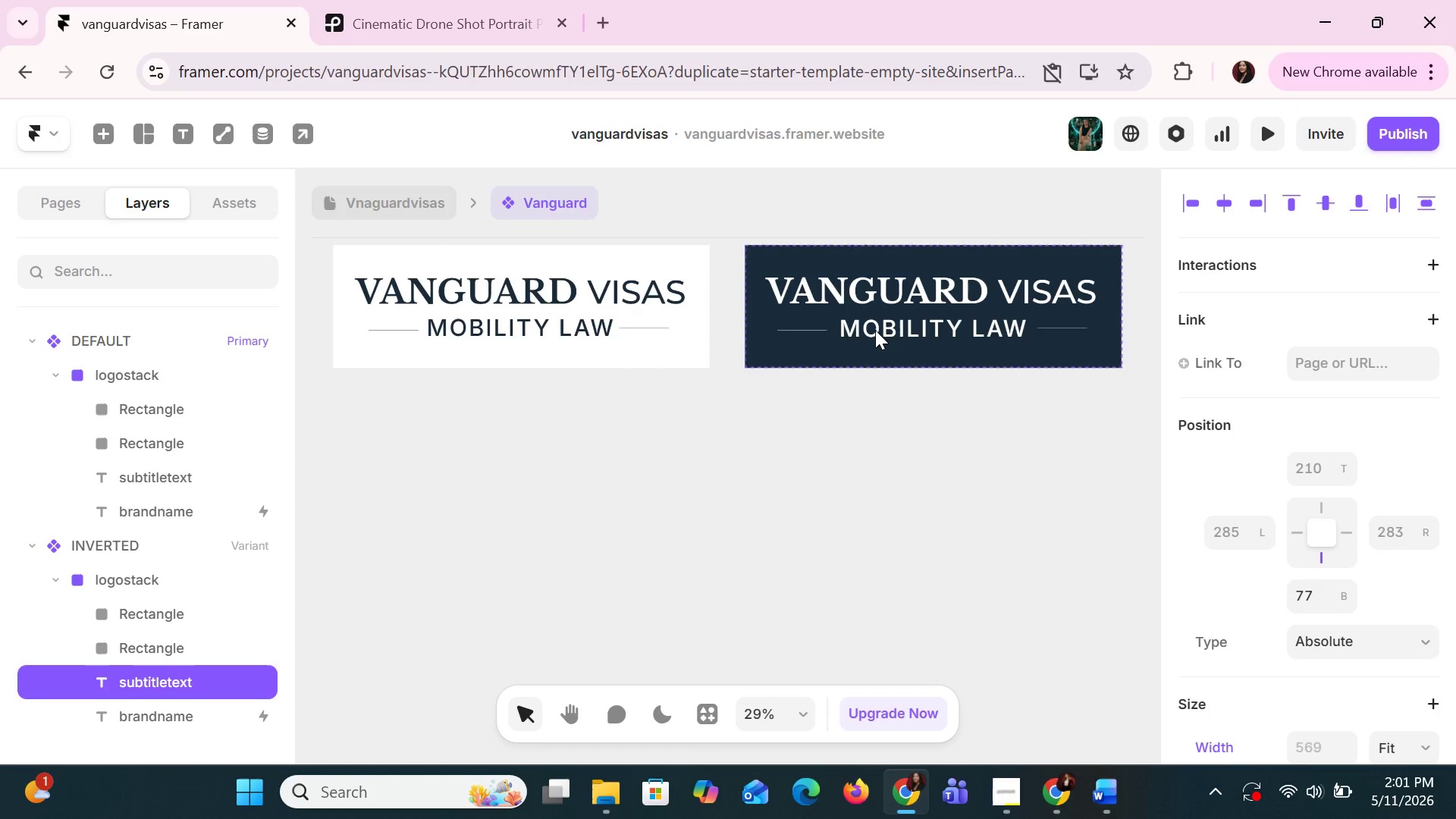 
key(ArrowLeft)
 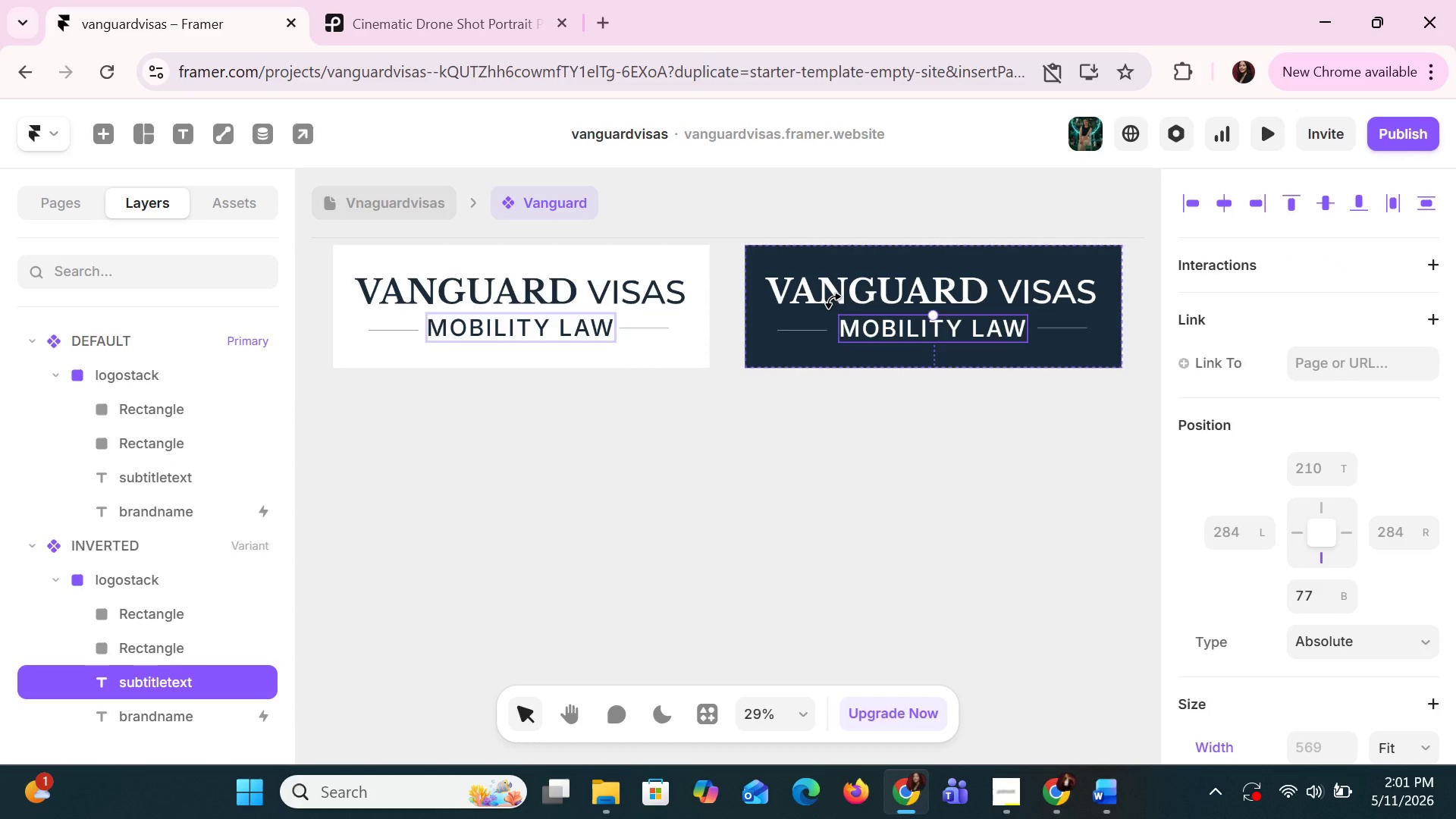 
scroll: coordinate [1371, 506], scroll_direction: down, amount: 10.0
 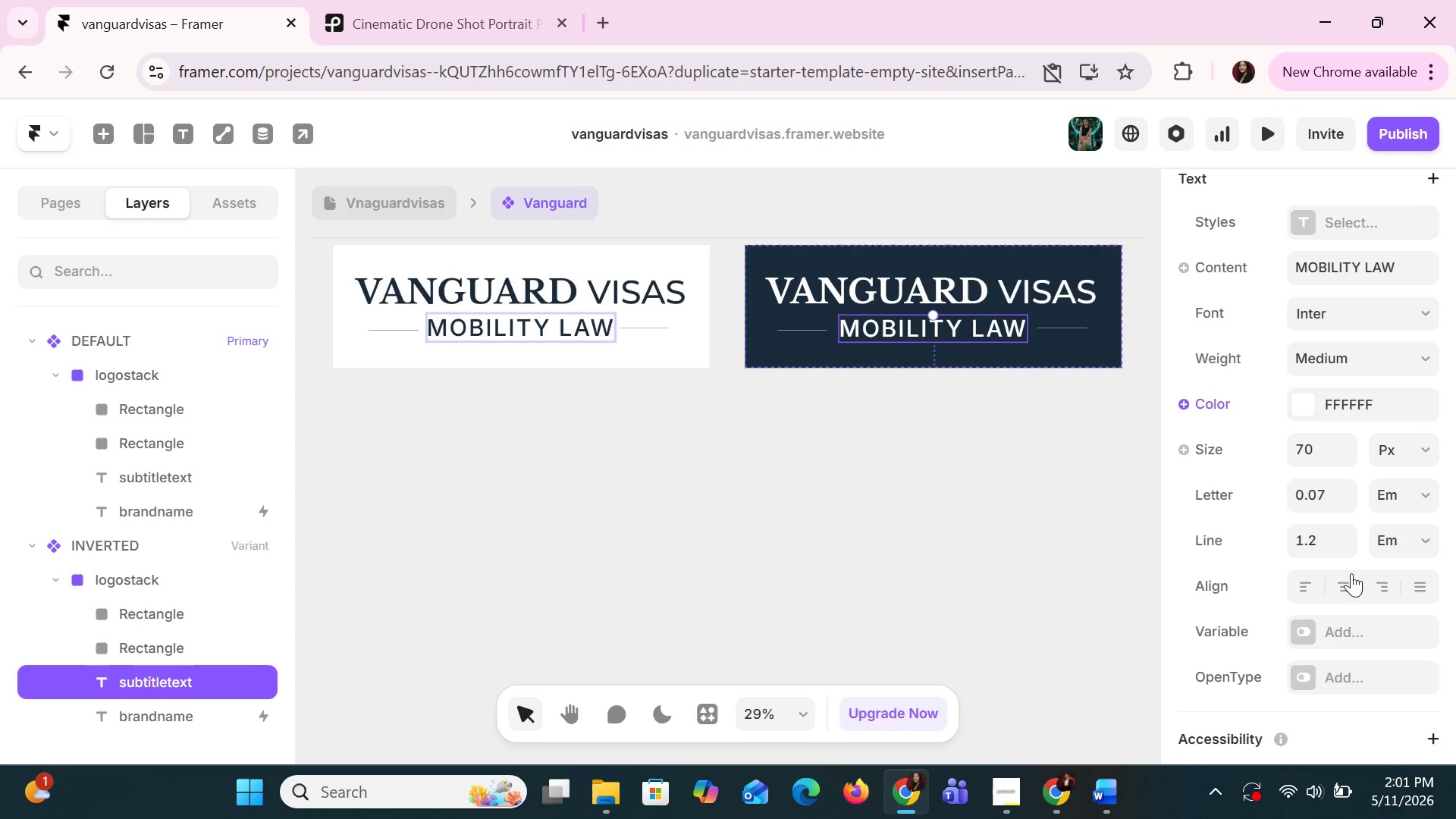 
left_click([1348, 584])
 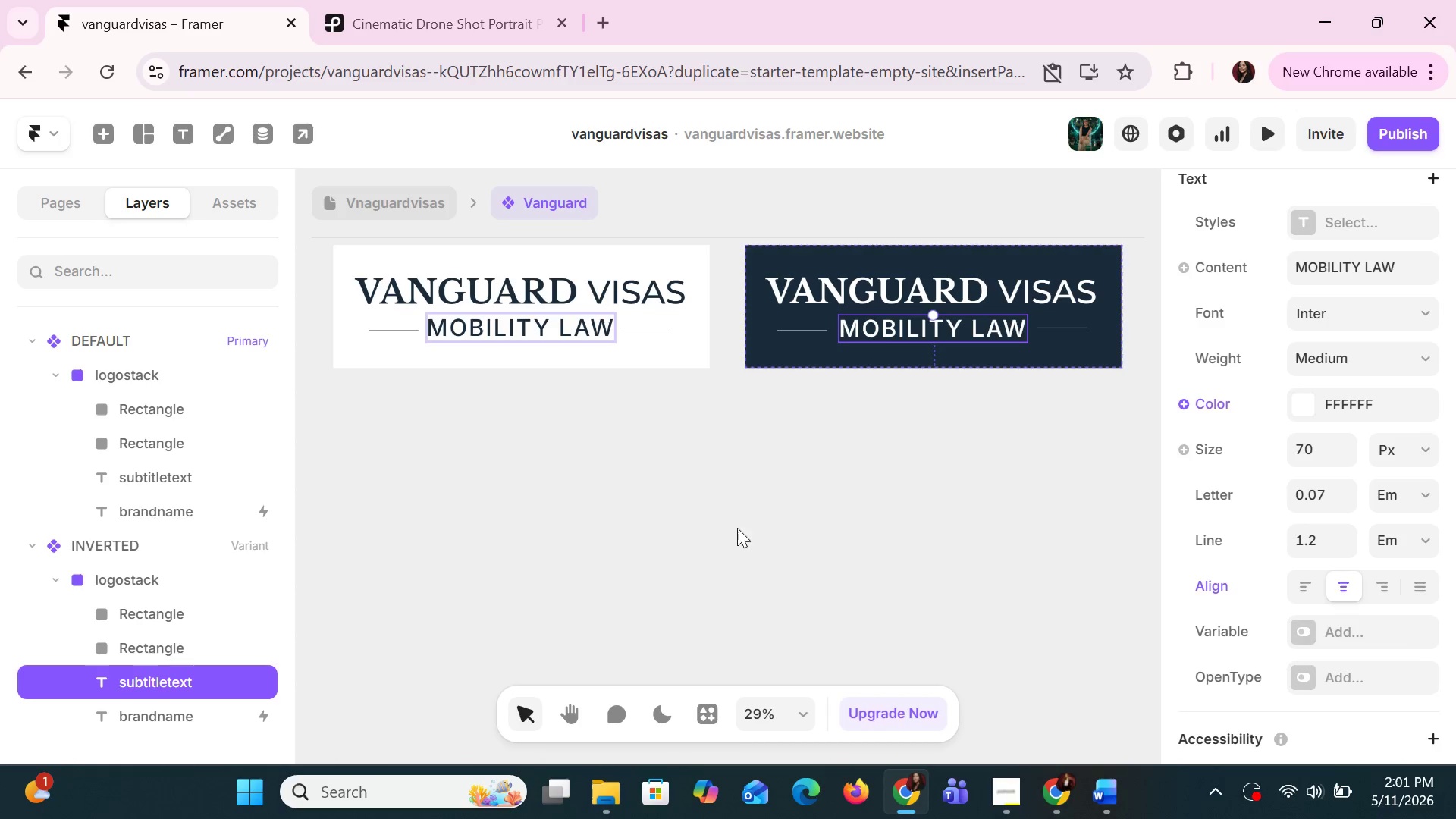 
left_click([535, 331])
 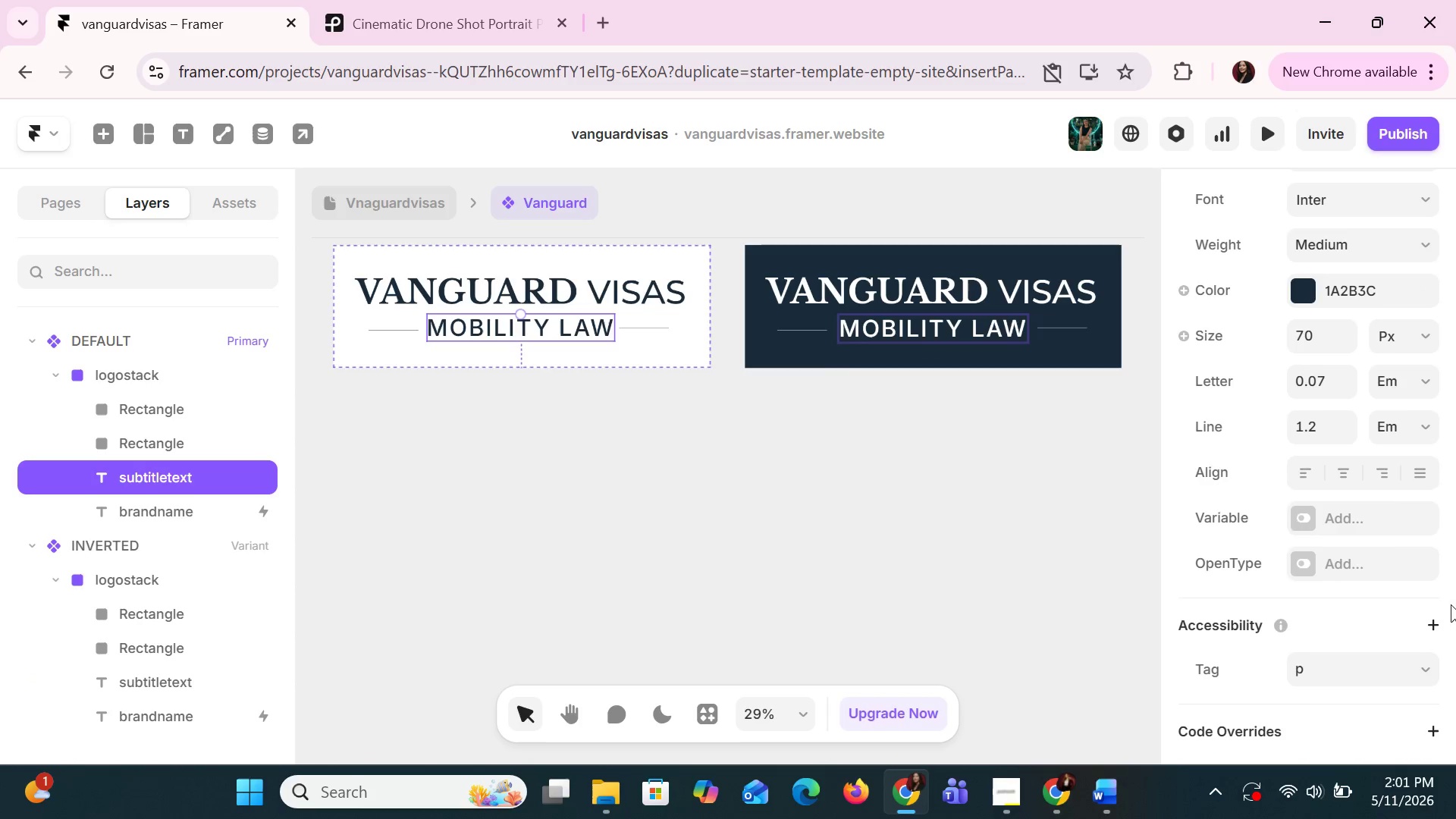 
scroll: coordinate [1188, 475], scroll_direction: down, amount: 5.0
 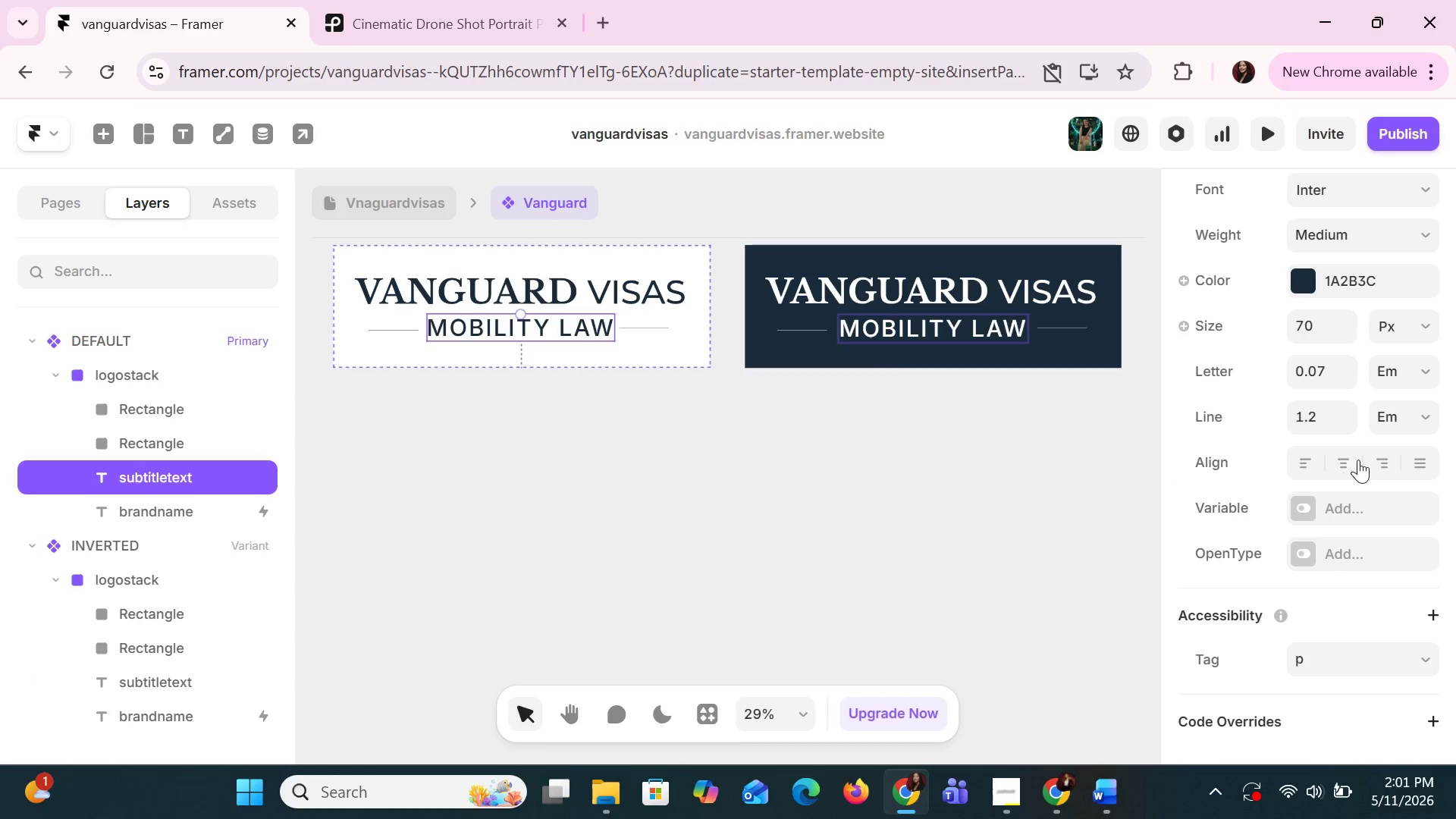 
left_click([1358, 460])
 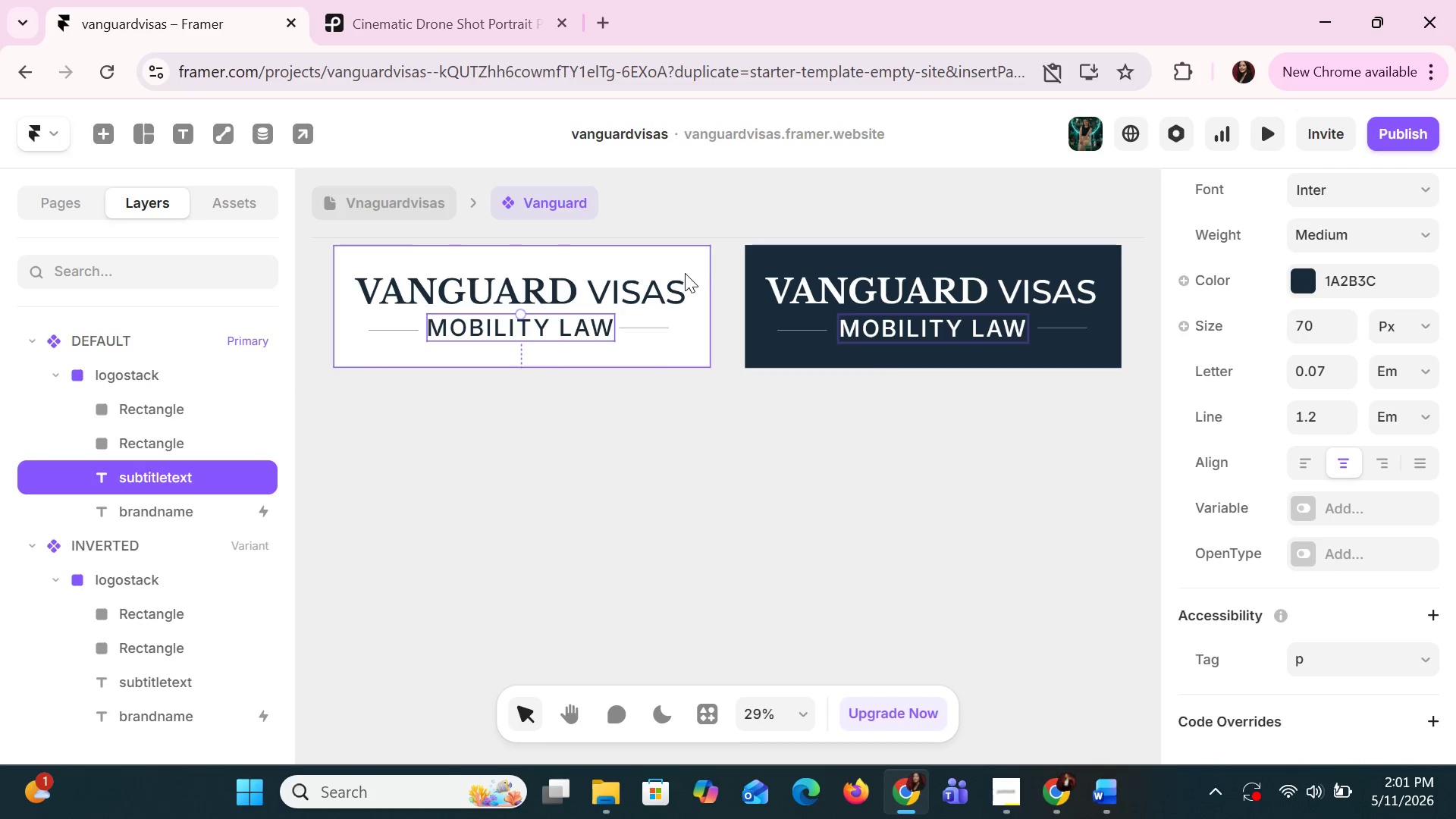 
left_click([676, 293])
 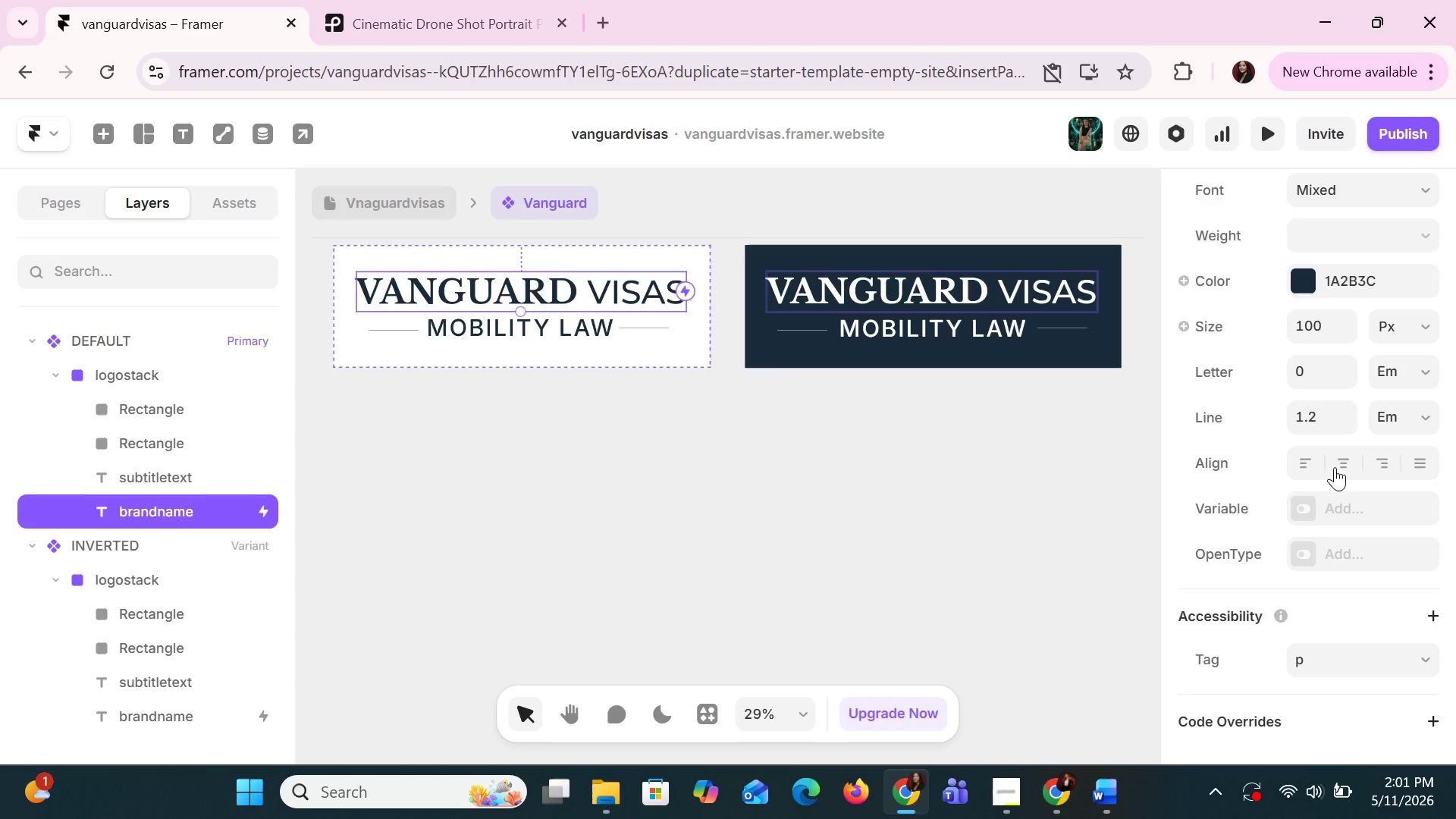 
left_click([1337, 463])
 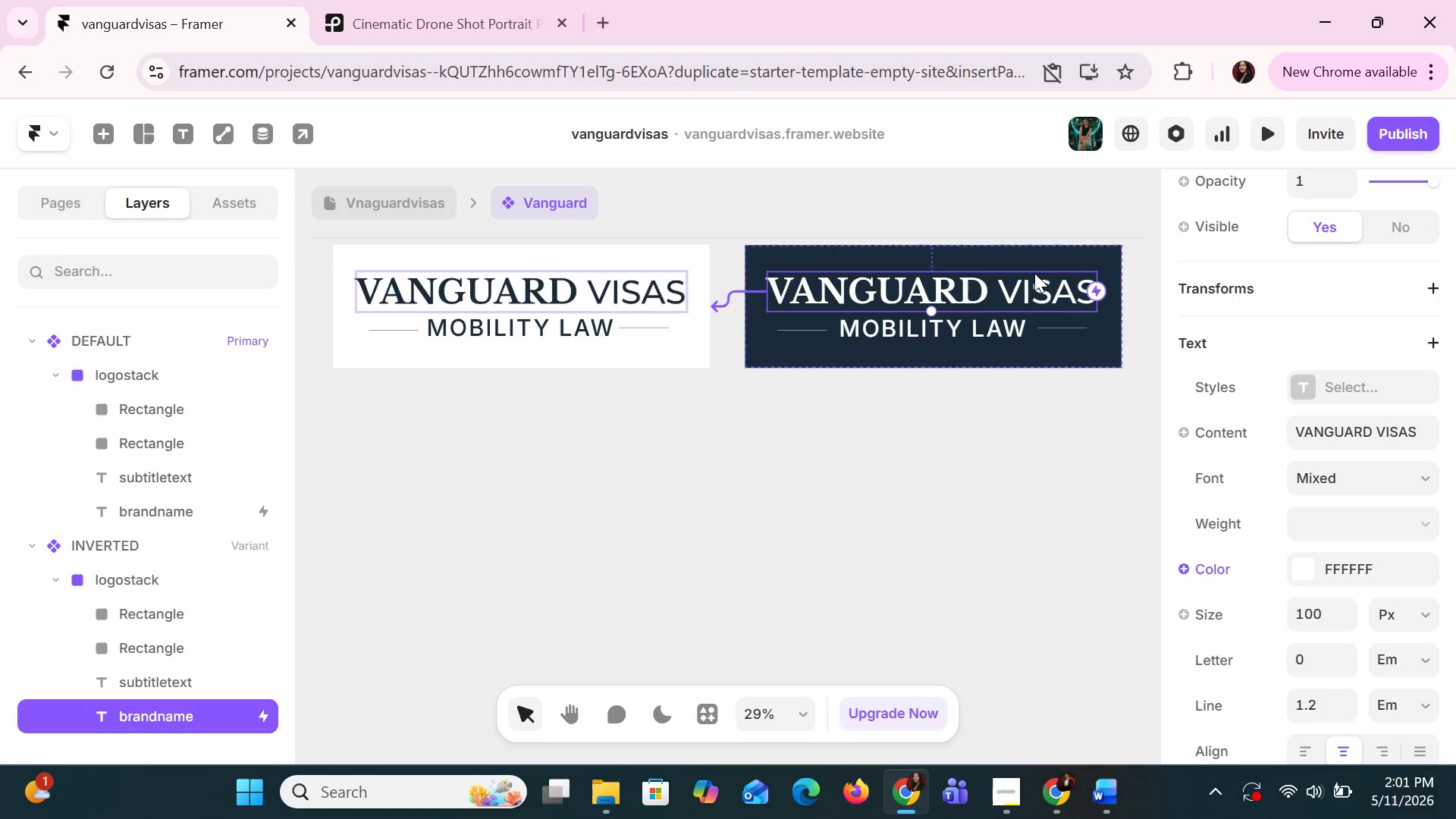 
scroll: coordinate [1341, 501], scroll_direction: down, amount: 5.0
 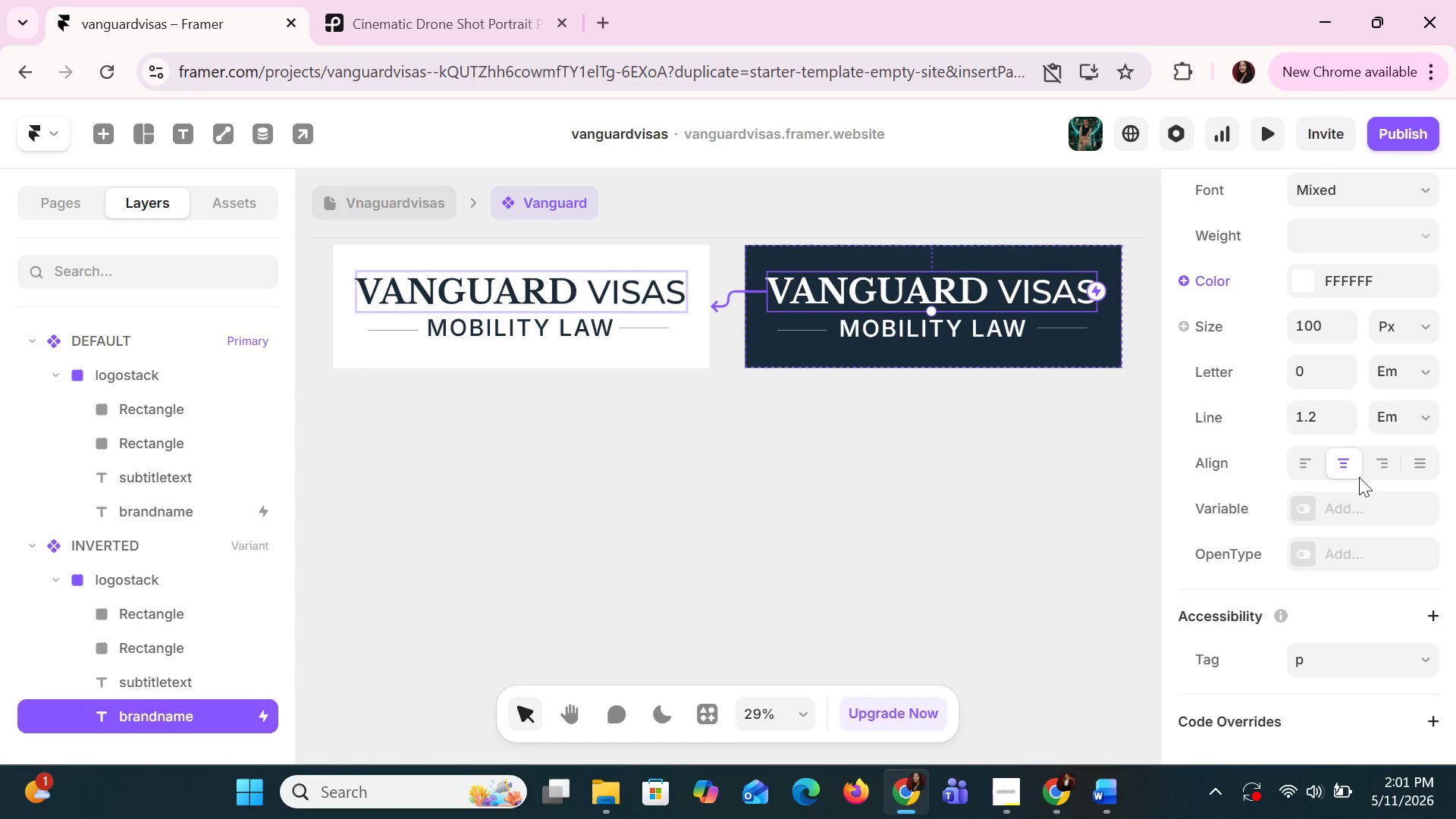 
left_click([1351, 466])
 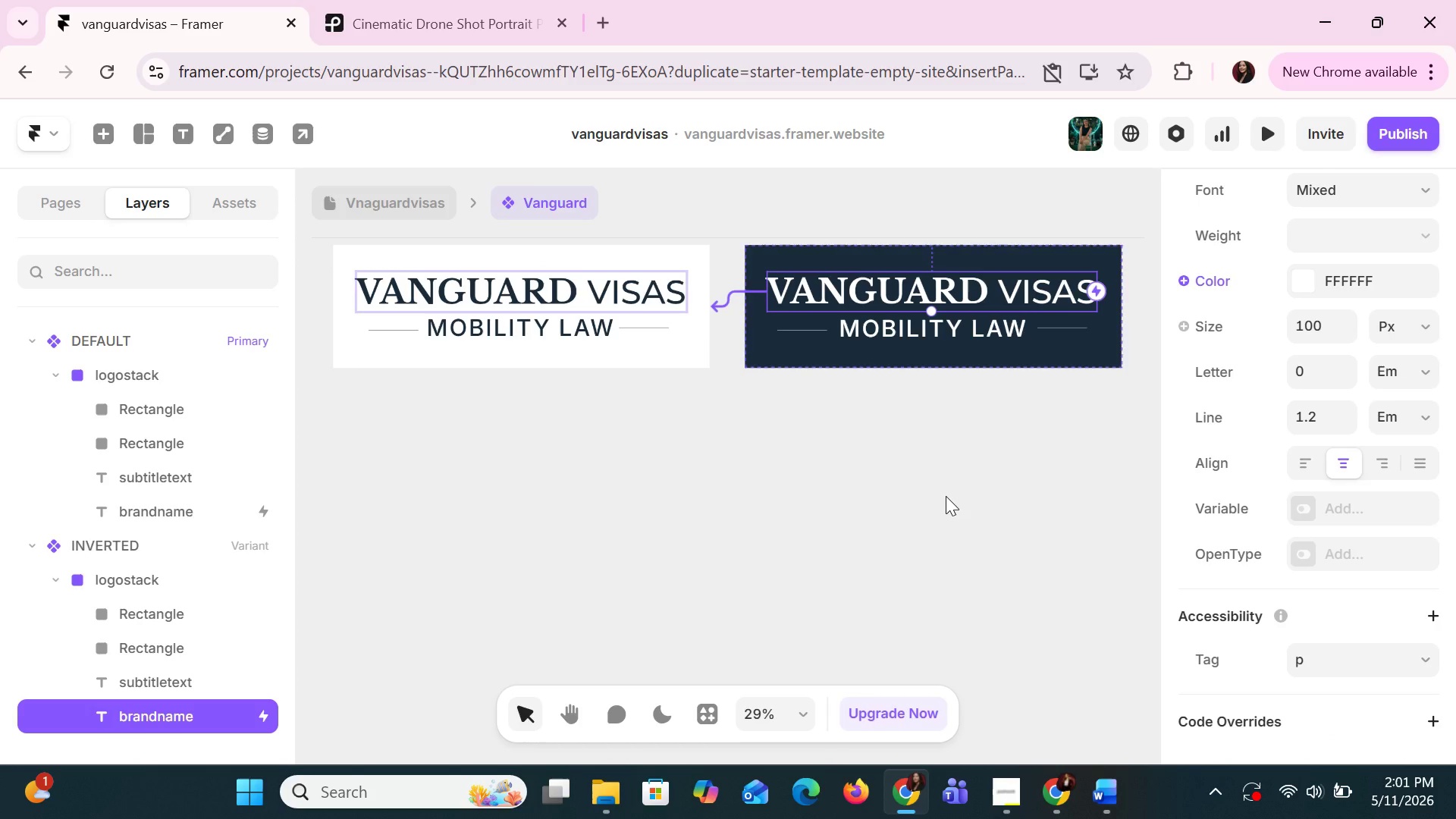 
wait(6.45)
 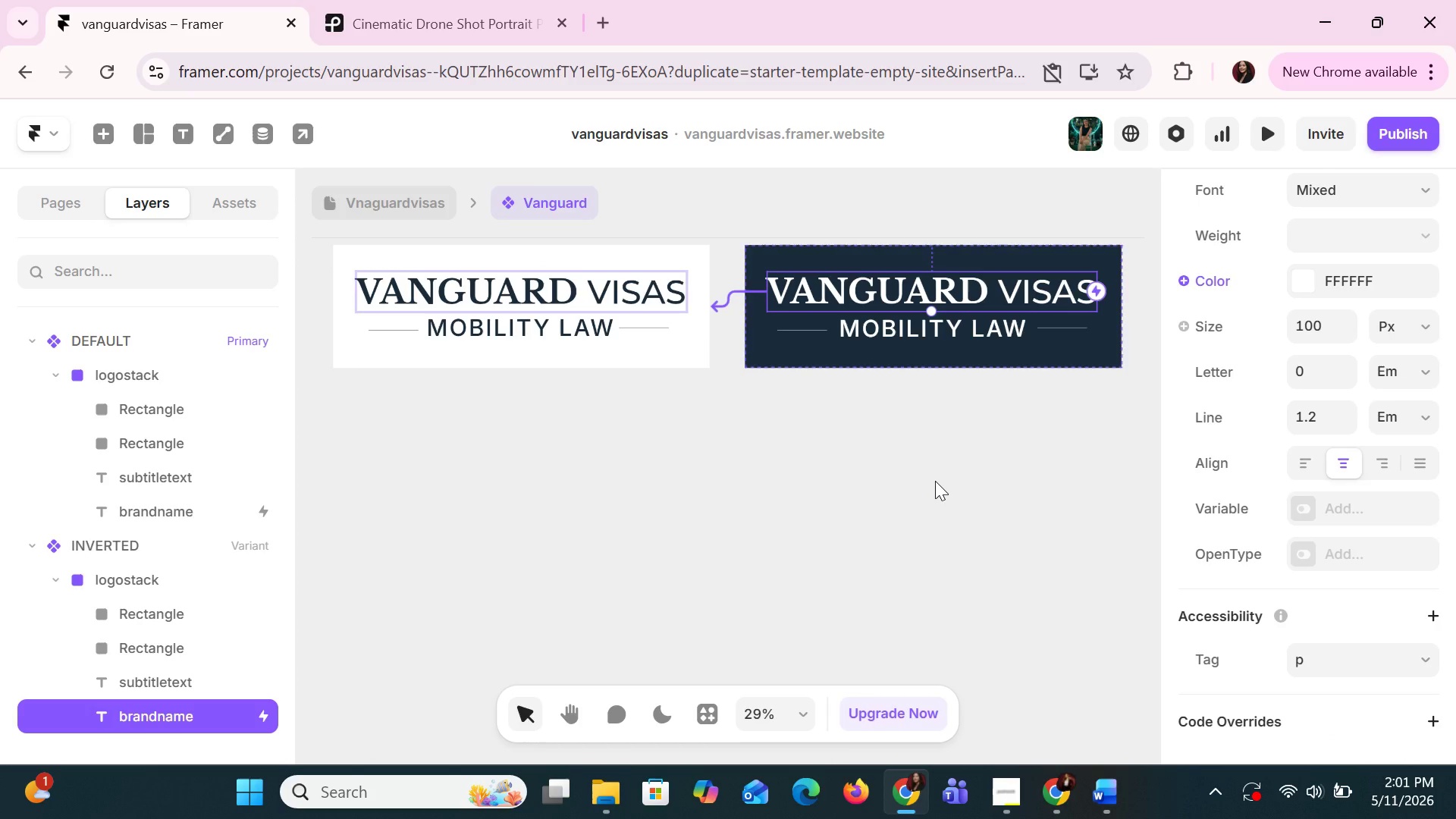 
left_click([234, 522])
 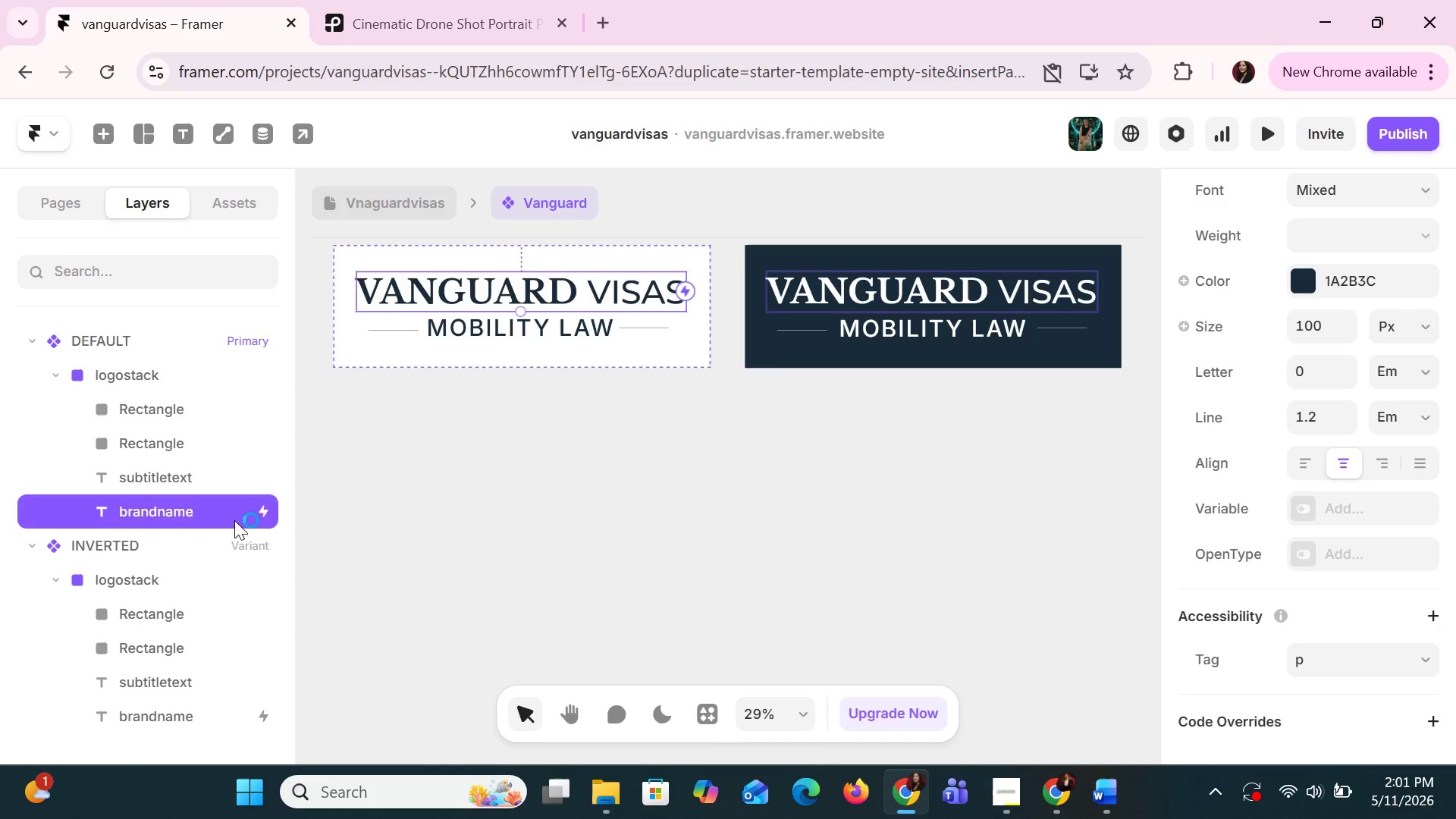 
double_click([234, 519])
 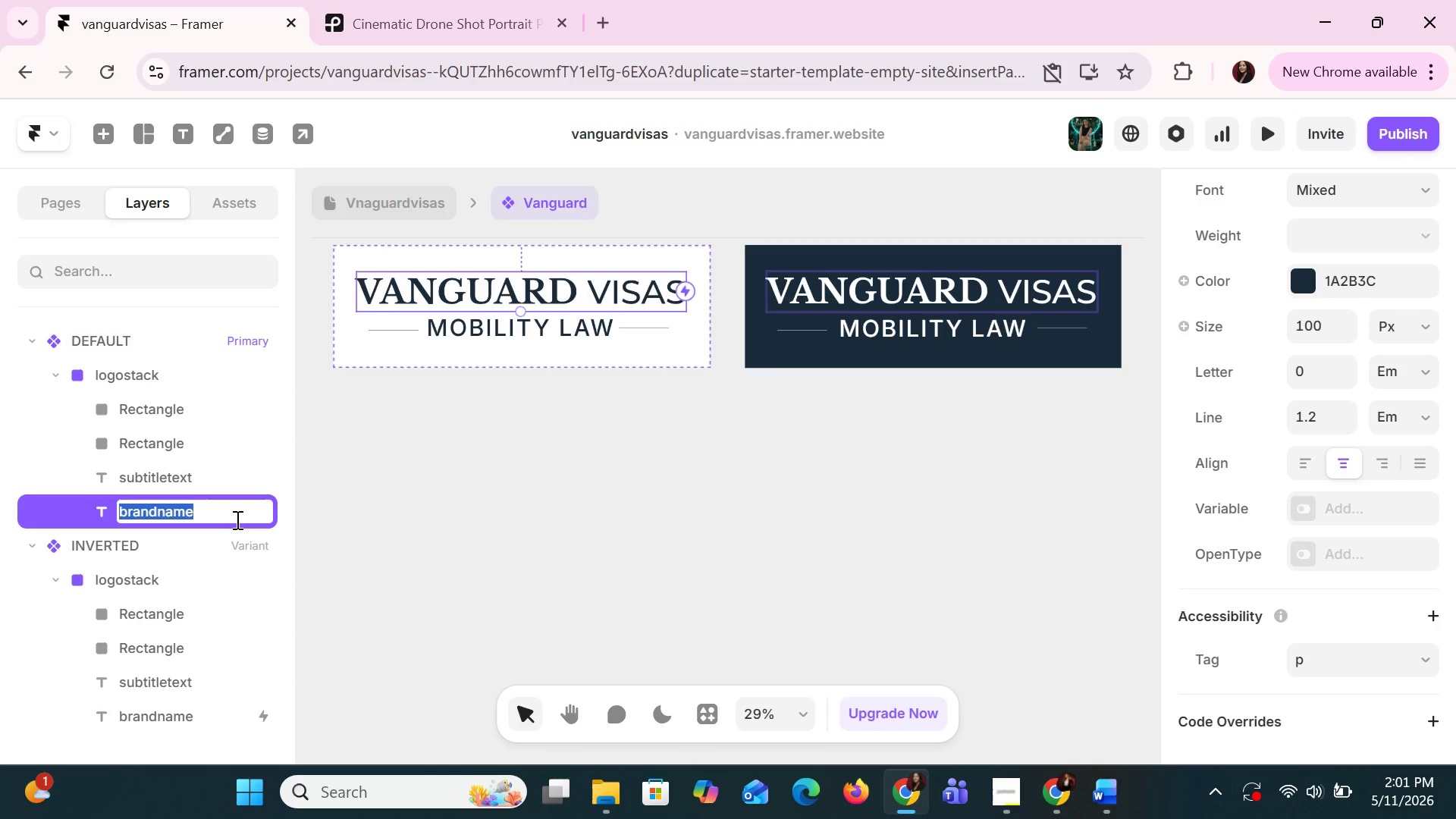 
left_click([361, 519])
 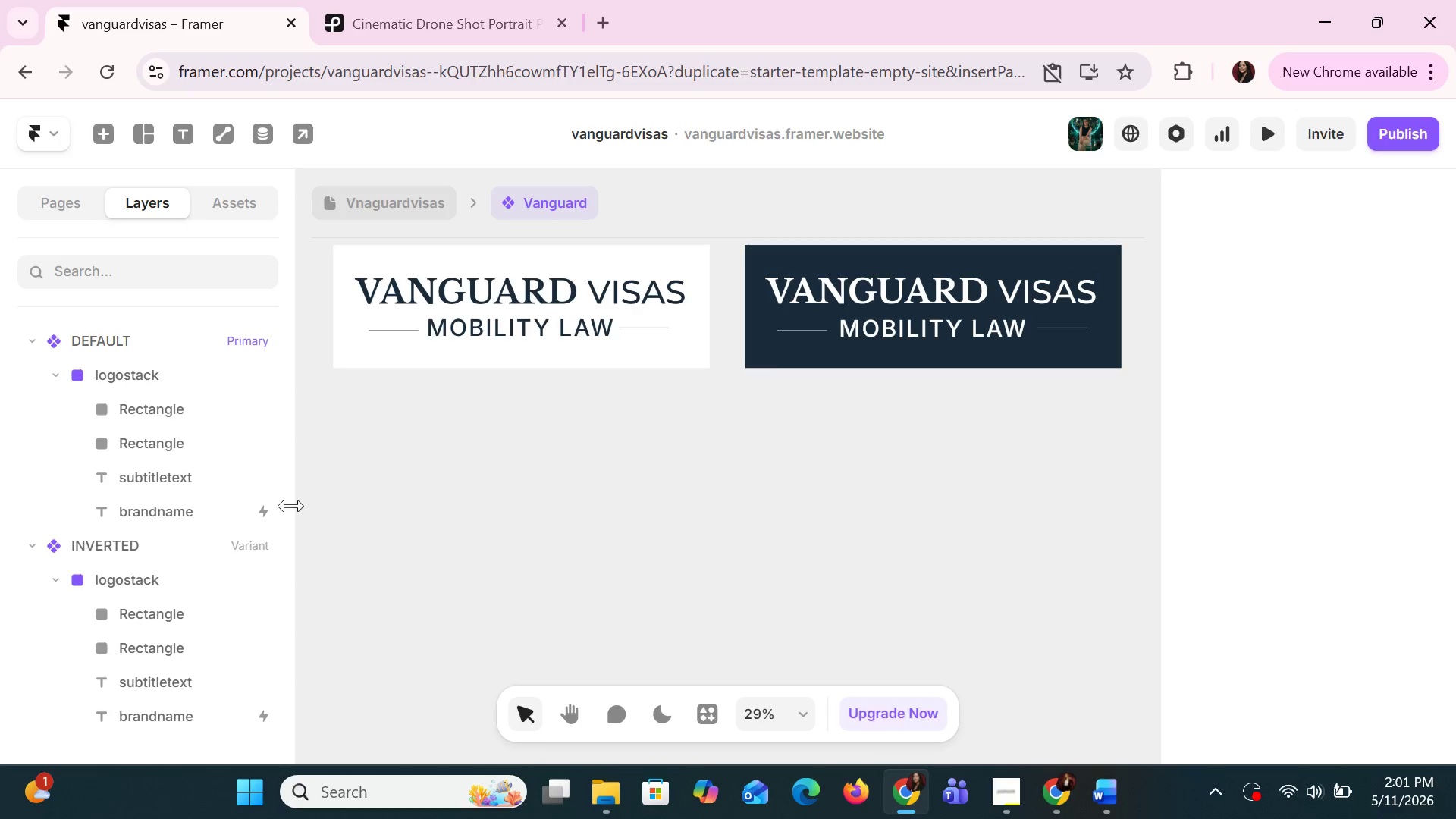 
left_click([276, 510])
 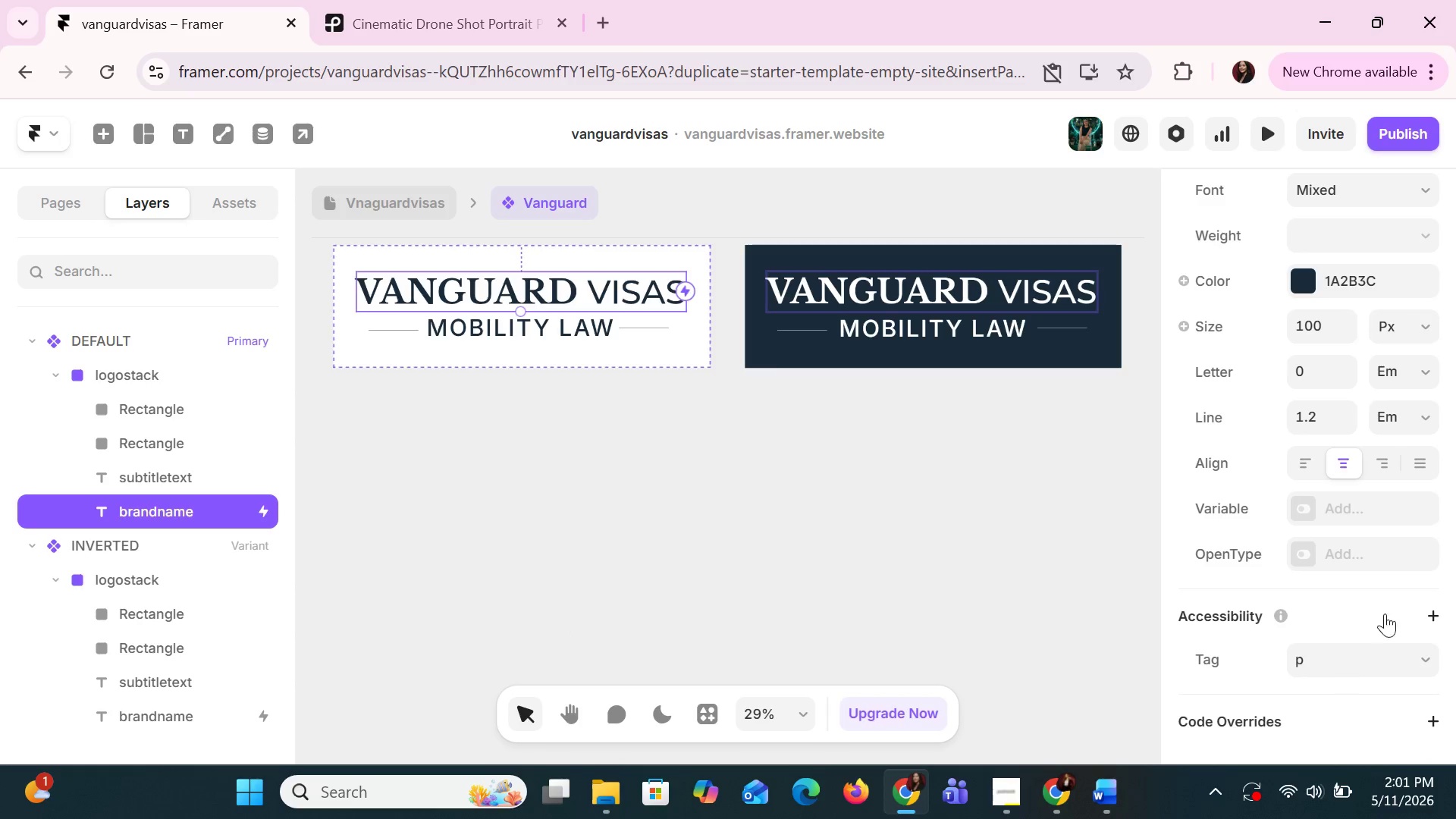 
scroll: coordinate [1346, 585], scroll_direction: down, amount: 5.0
 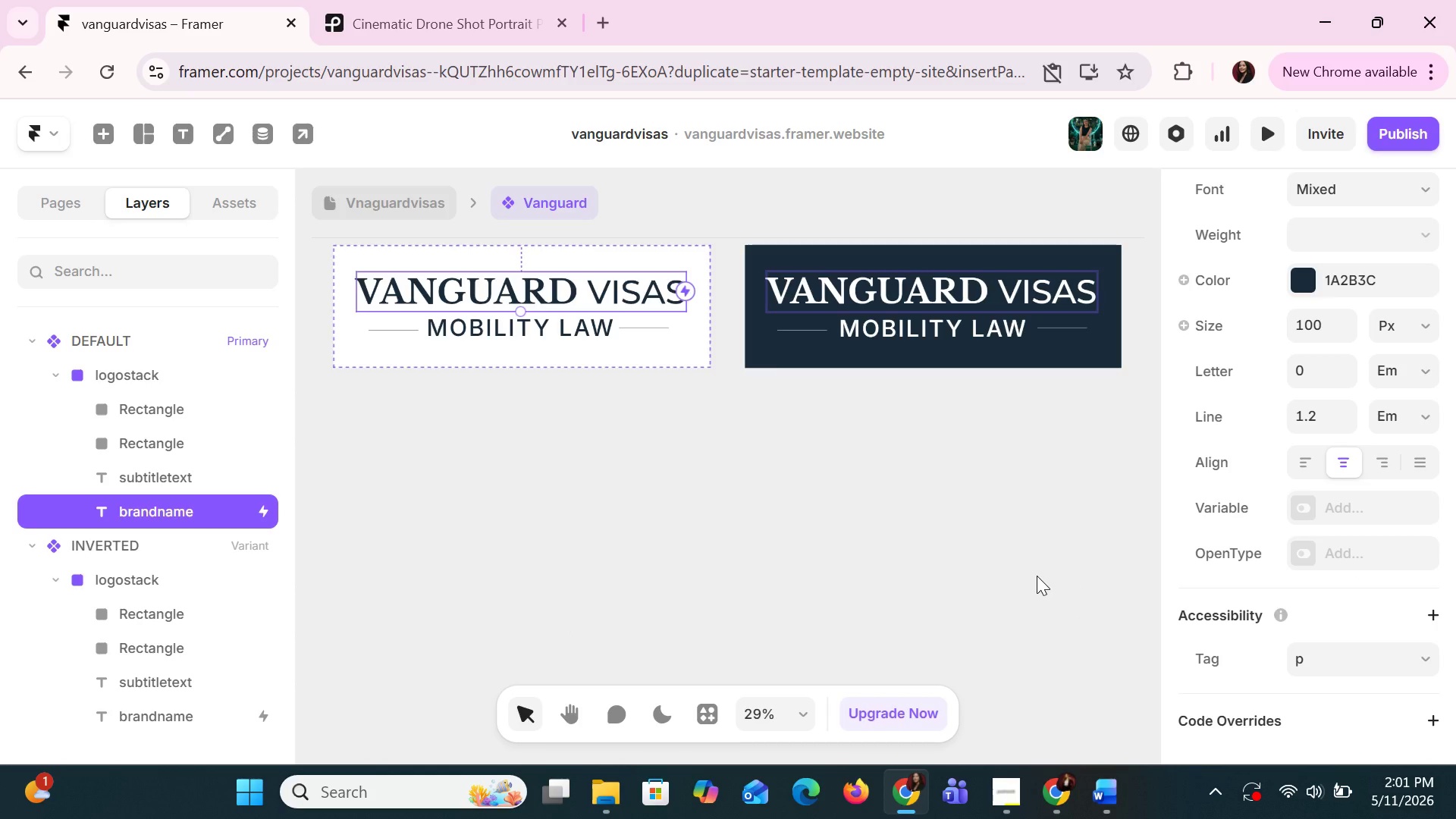 
left_click([1037, 576])
 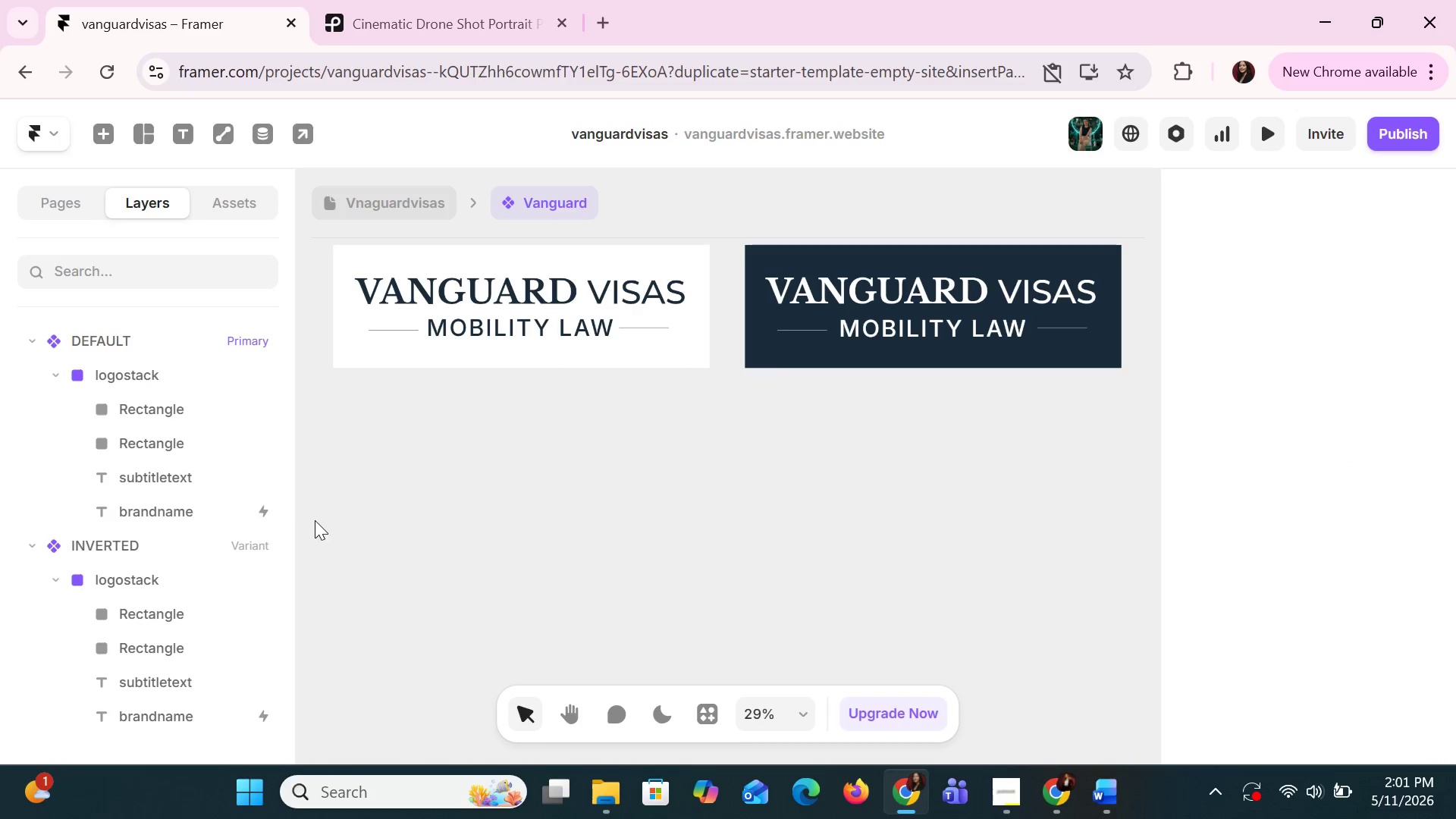 
left_click([269, 515])
 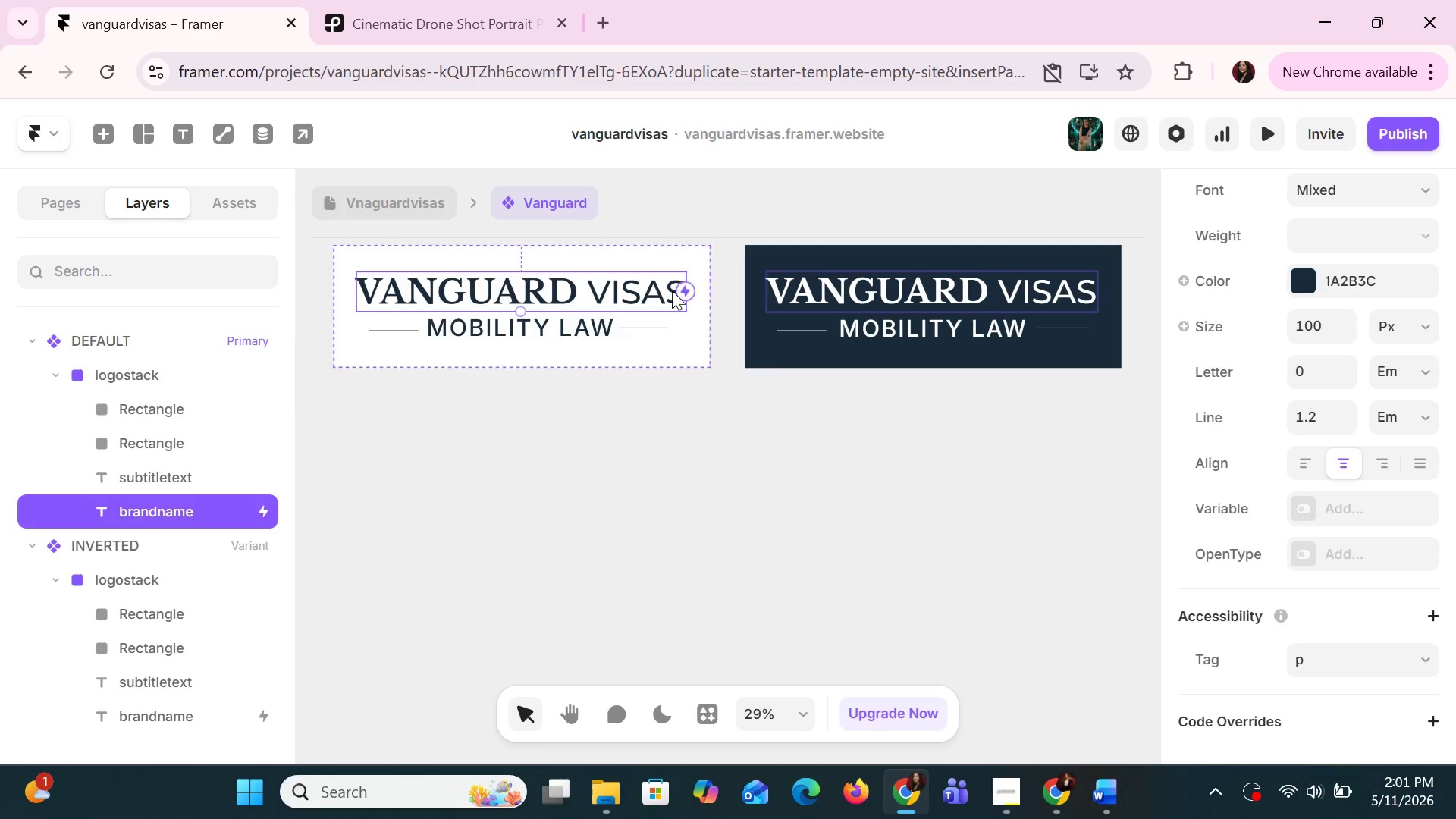 
left_click([679, 292])
 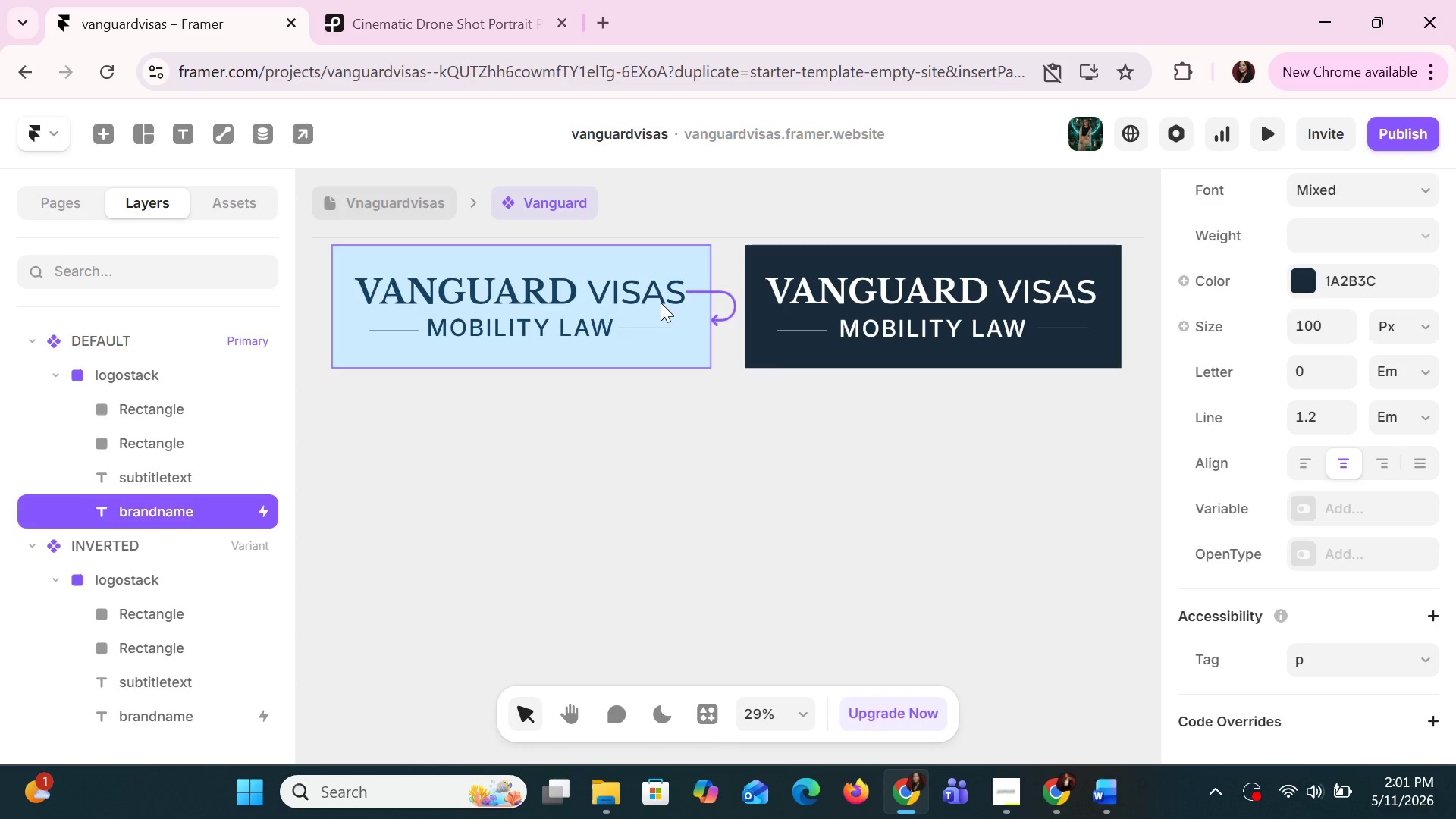 
left_click([469, 506])
 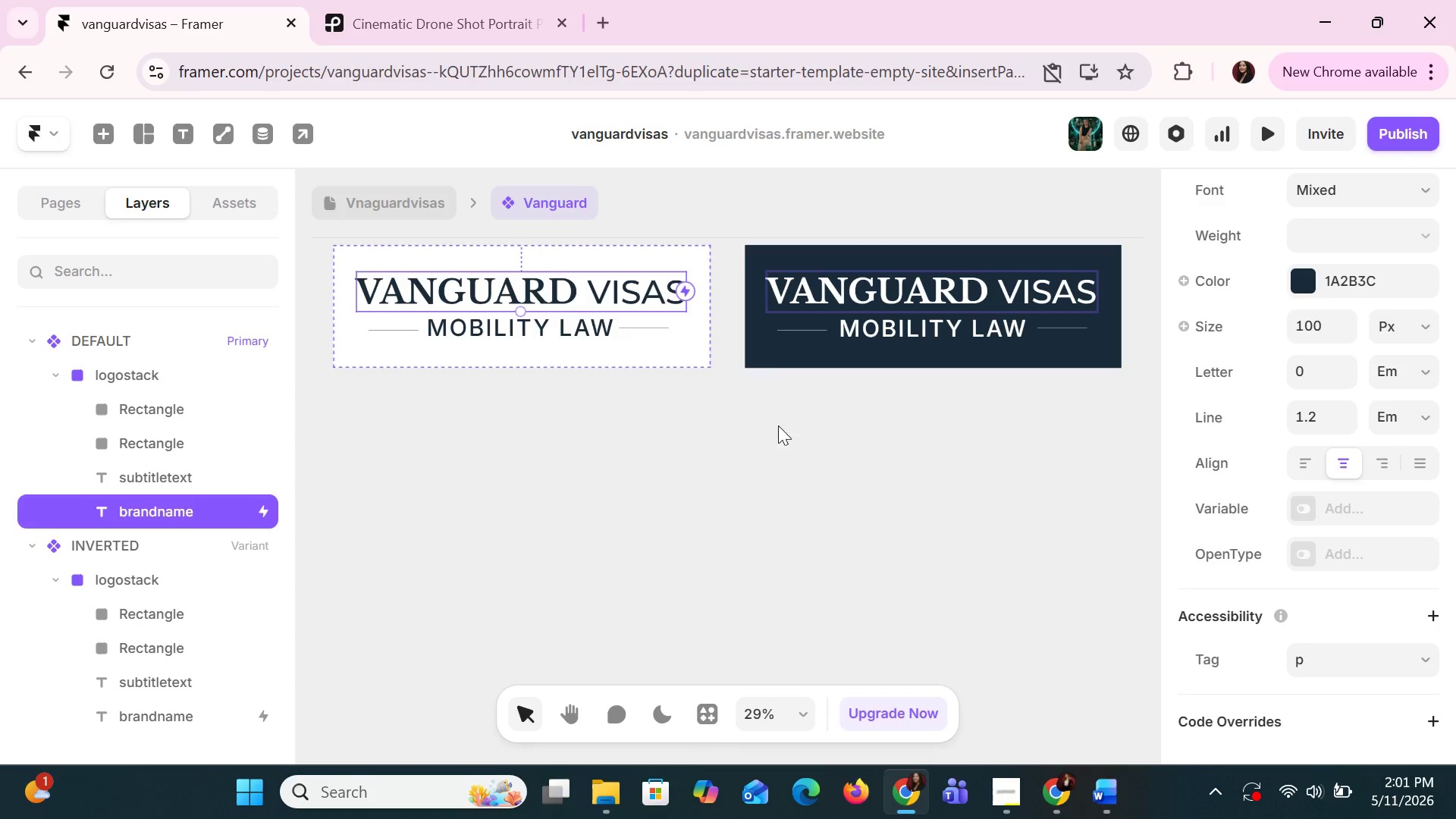 
left_click([876, 409])
 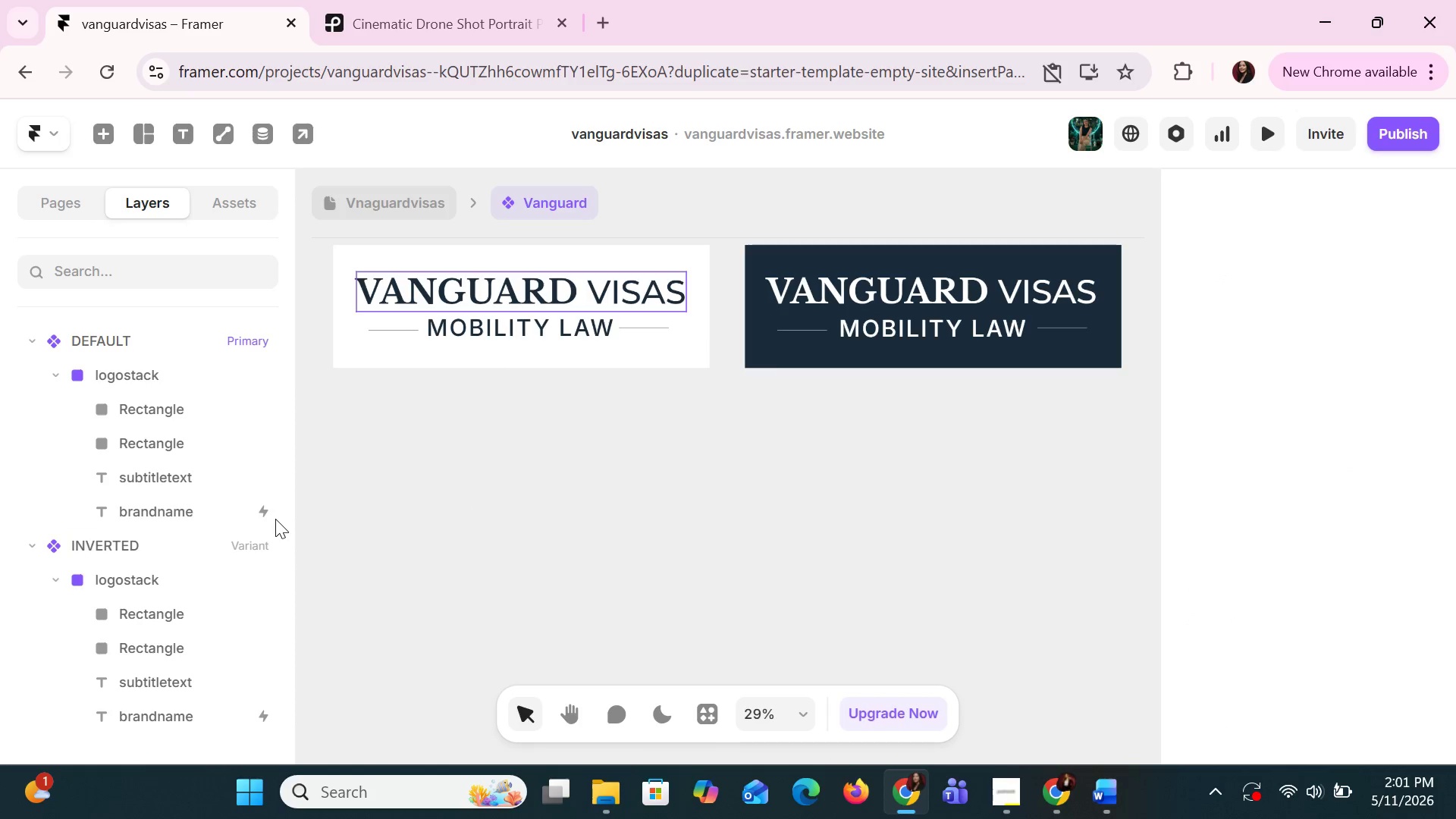 
left_click([271, 513])
 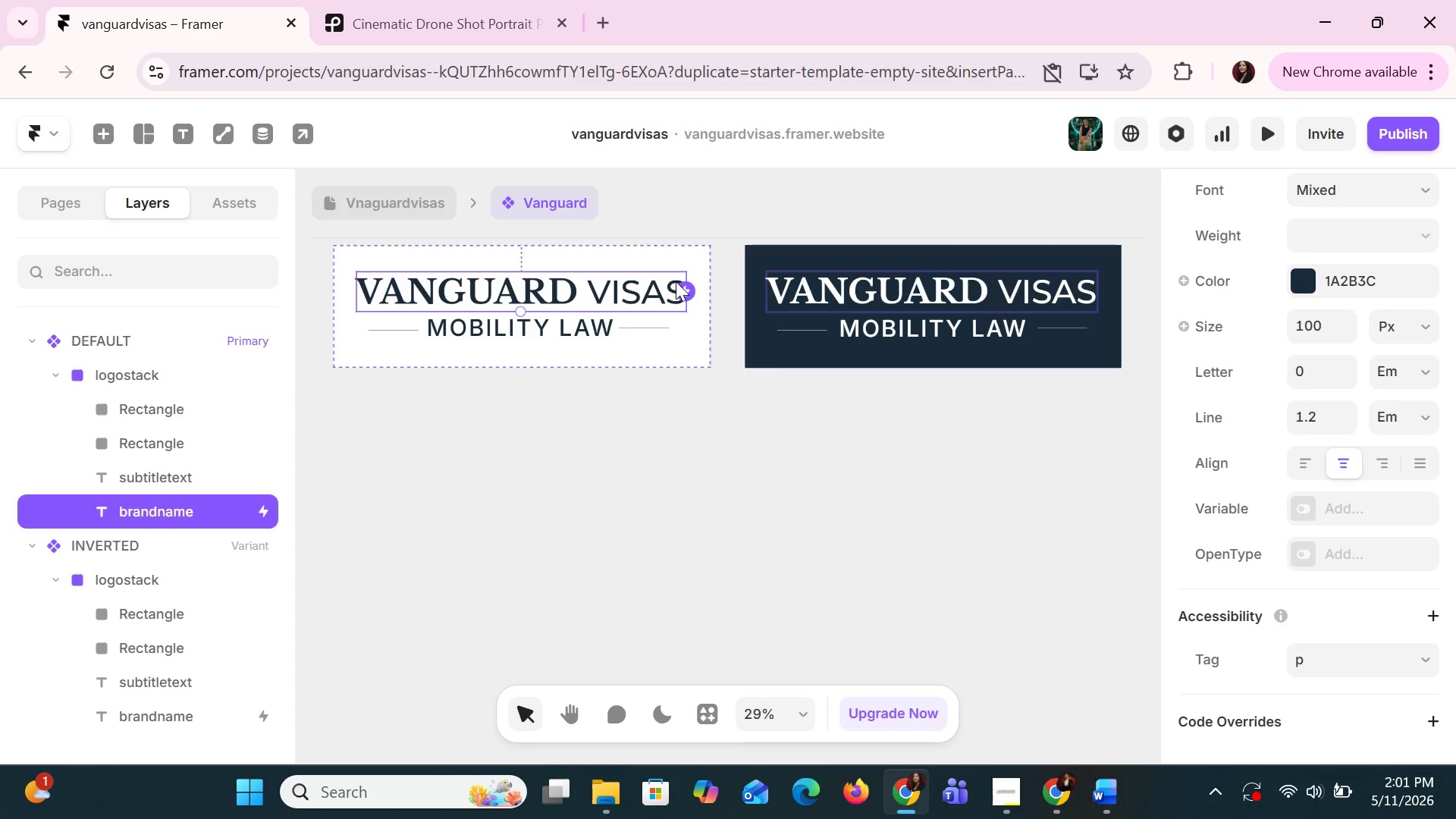 
left_click([680, 284])
 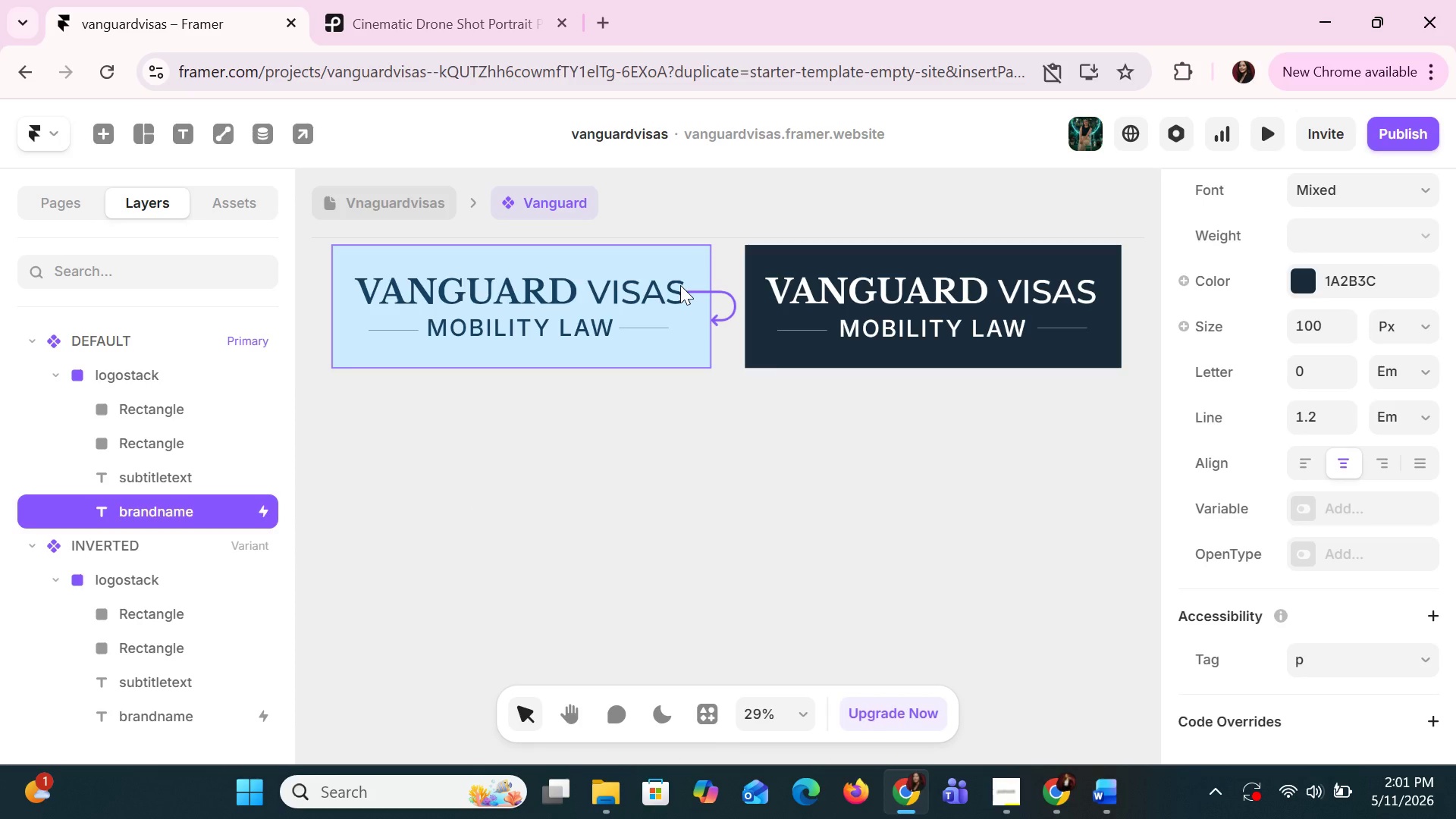 
key(Delete)
 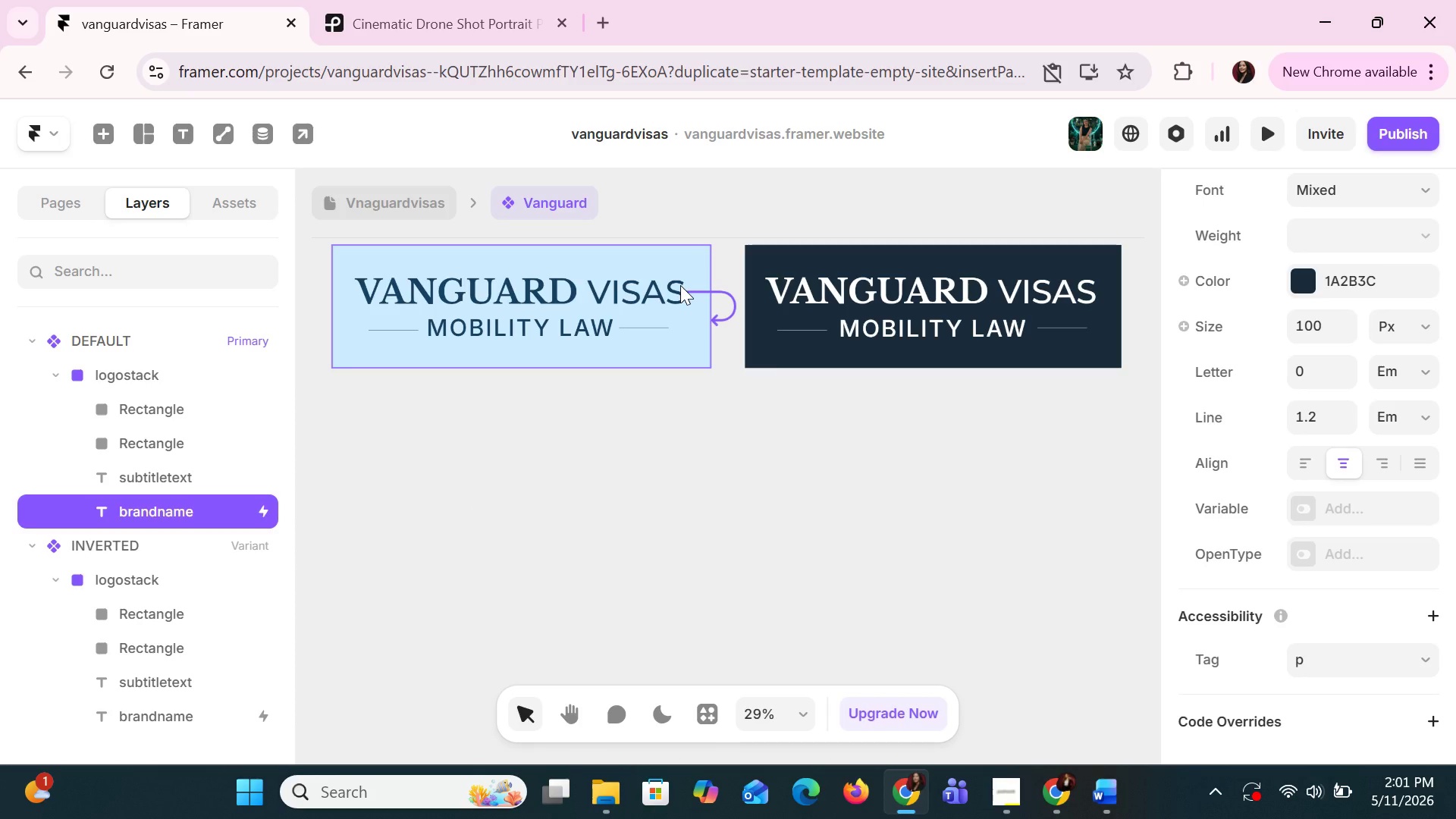 
key(Delete)
 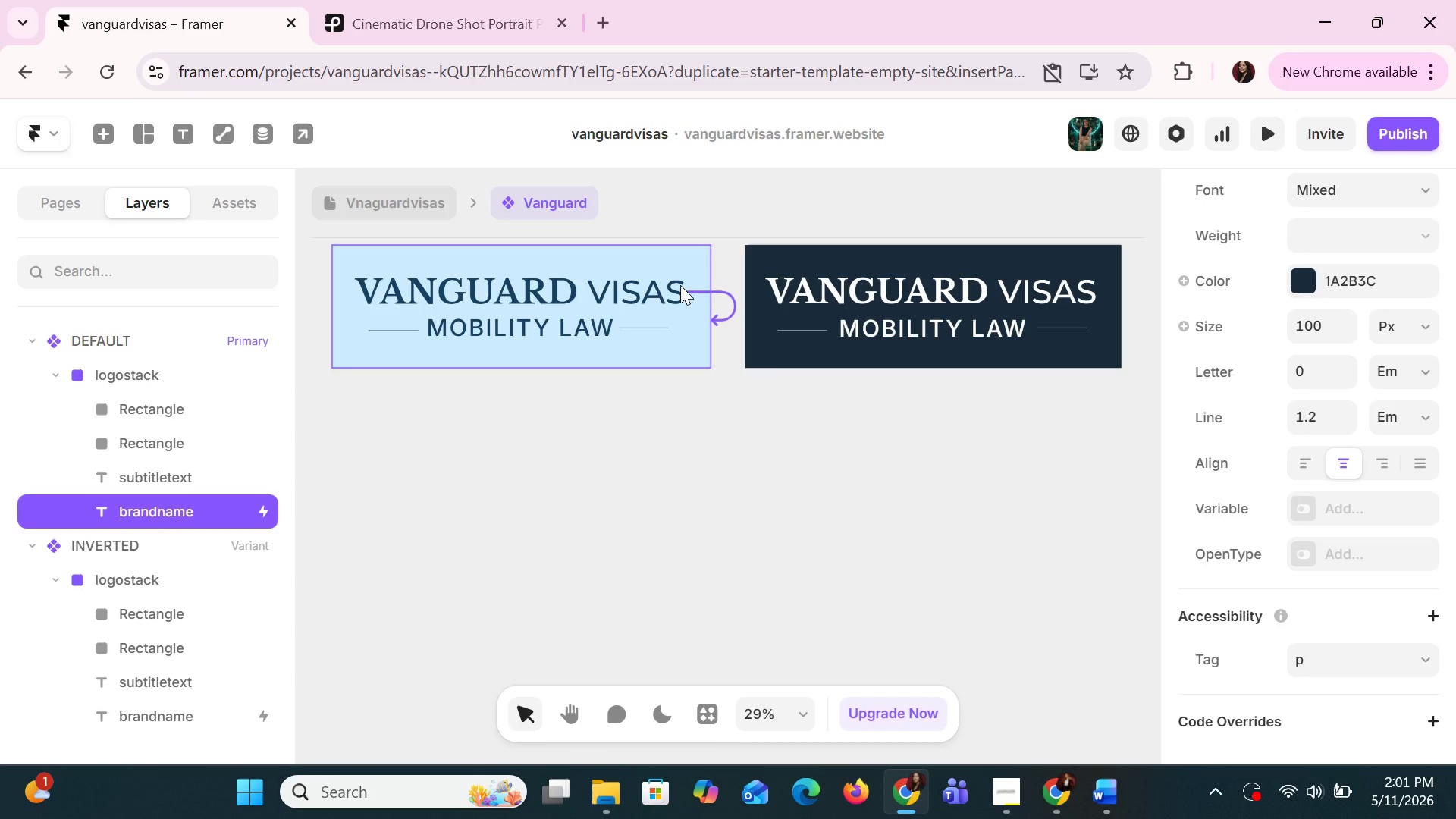 
key(Delete)
 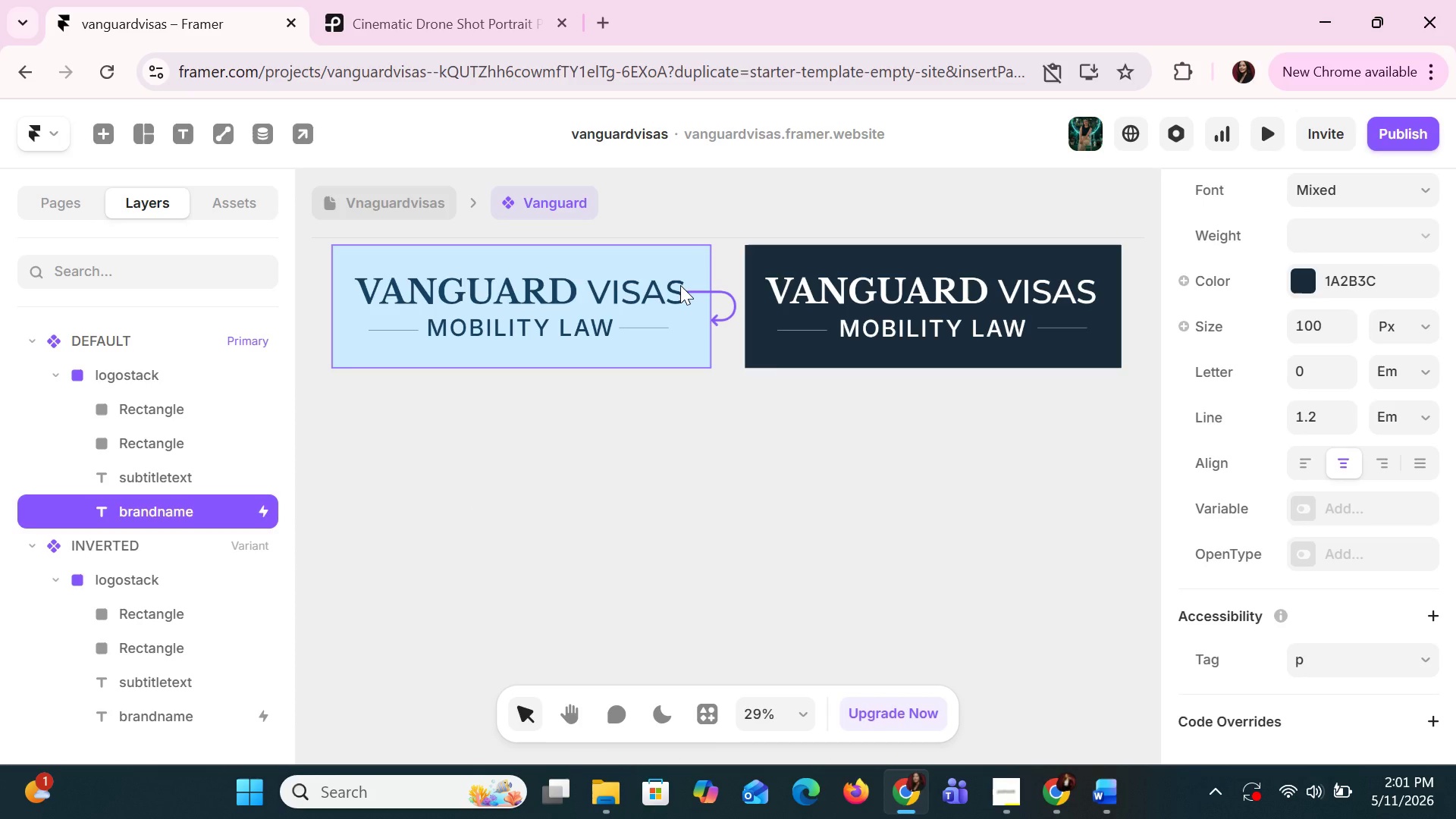 
key(Delete)
 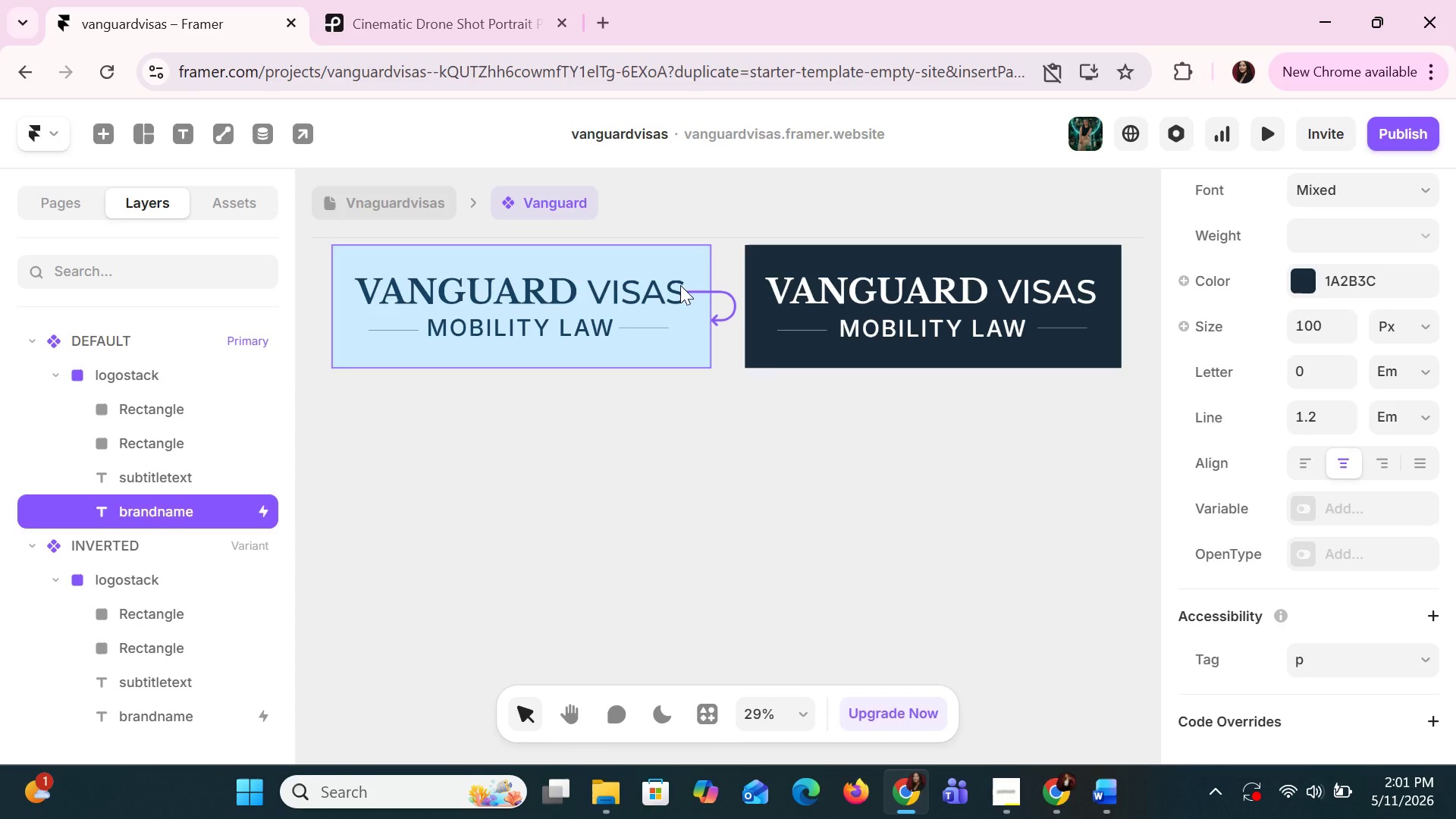 
key(Delete)
 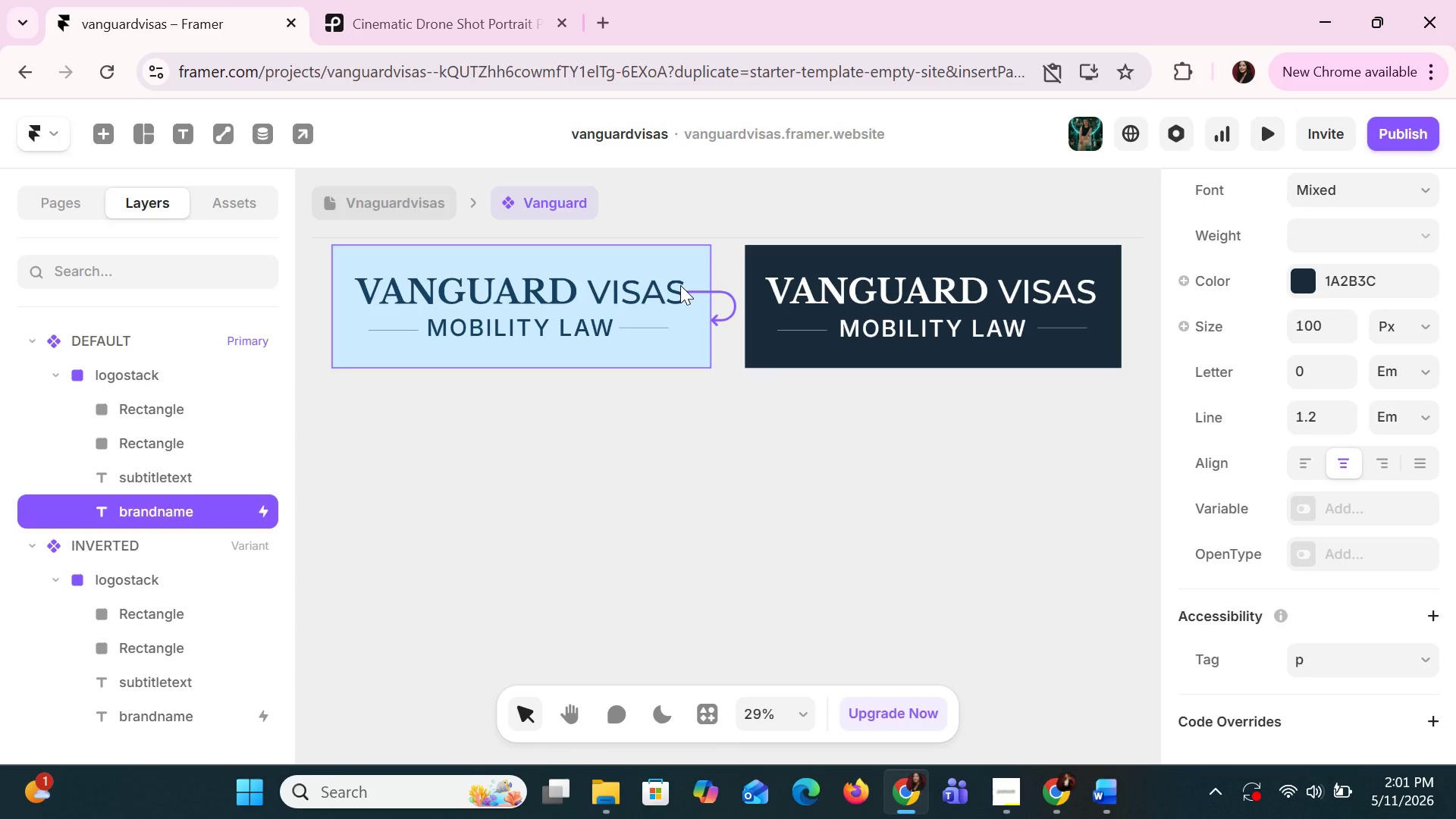 
key(Delete)
 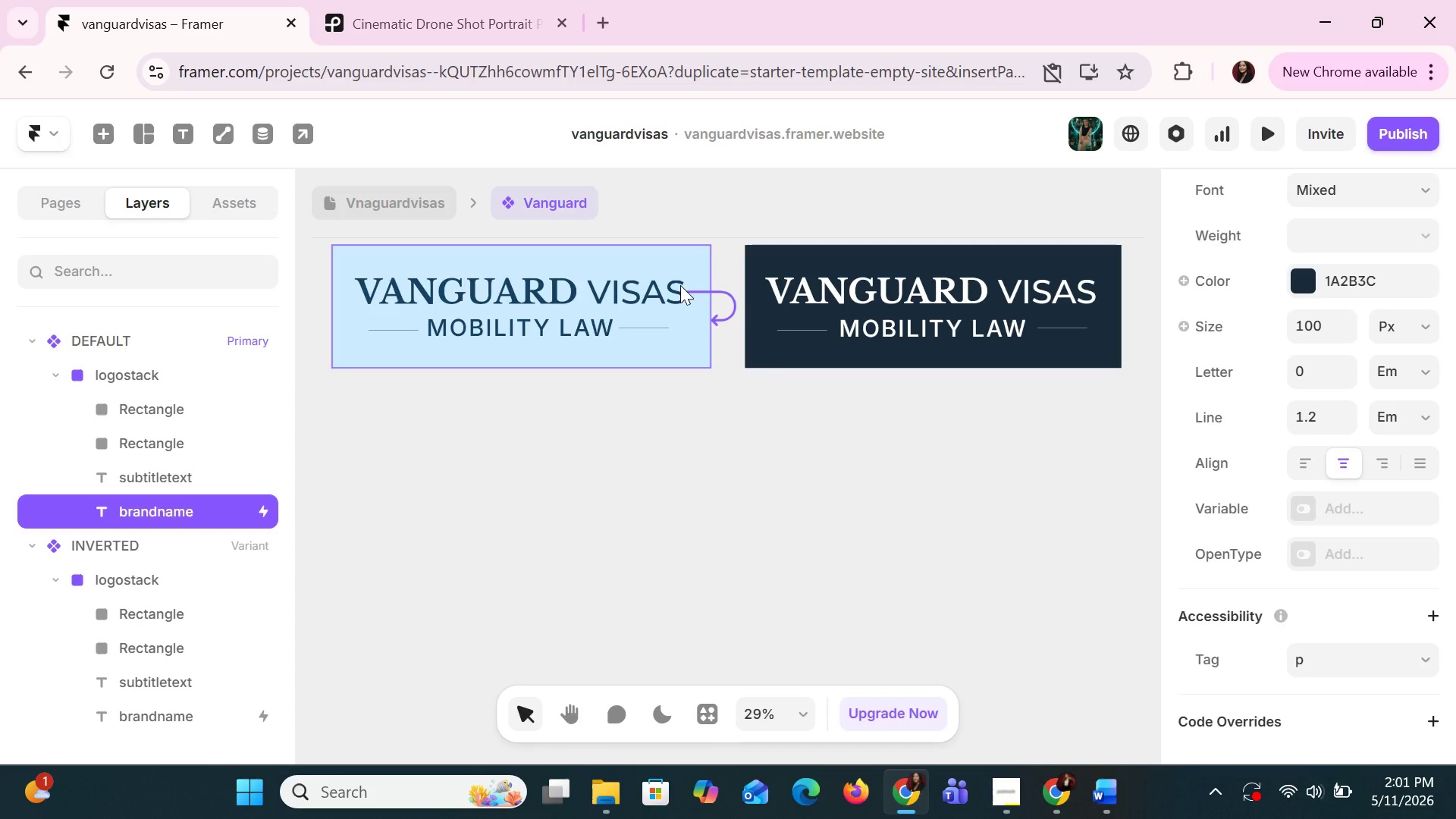 
key(Delete)
 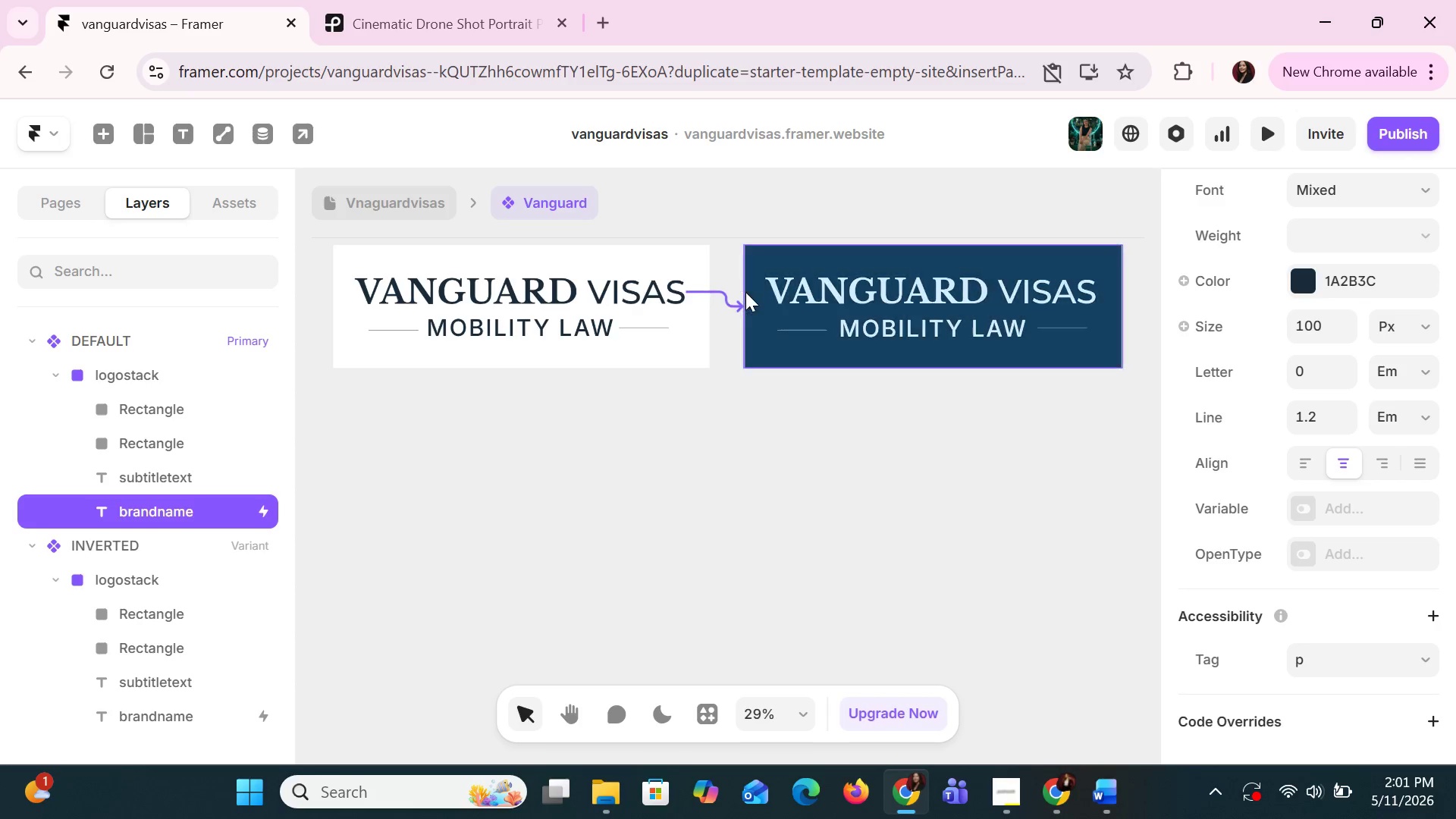 
wait(5.89)
 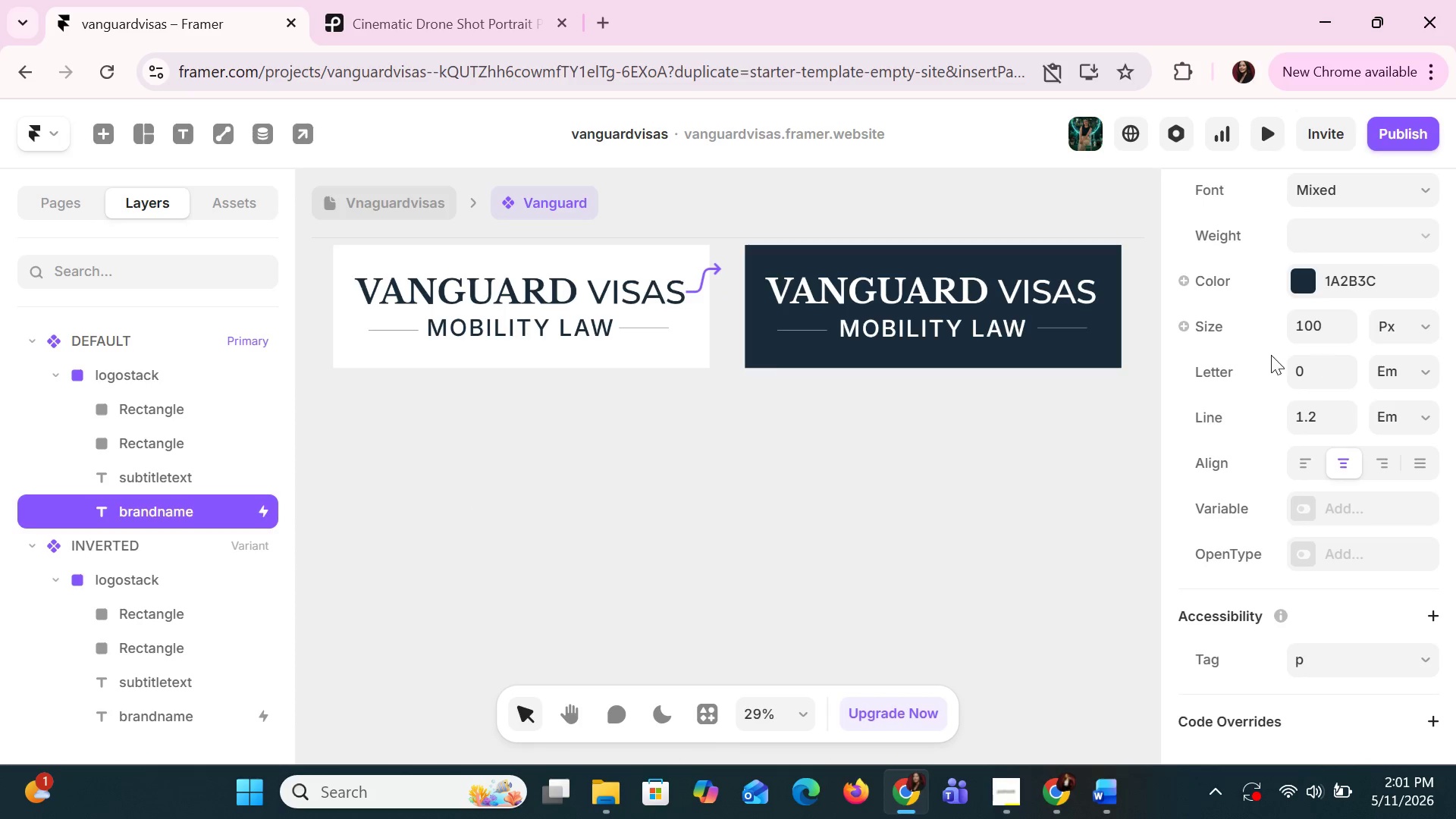 
left_click([741, 285])
 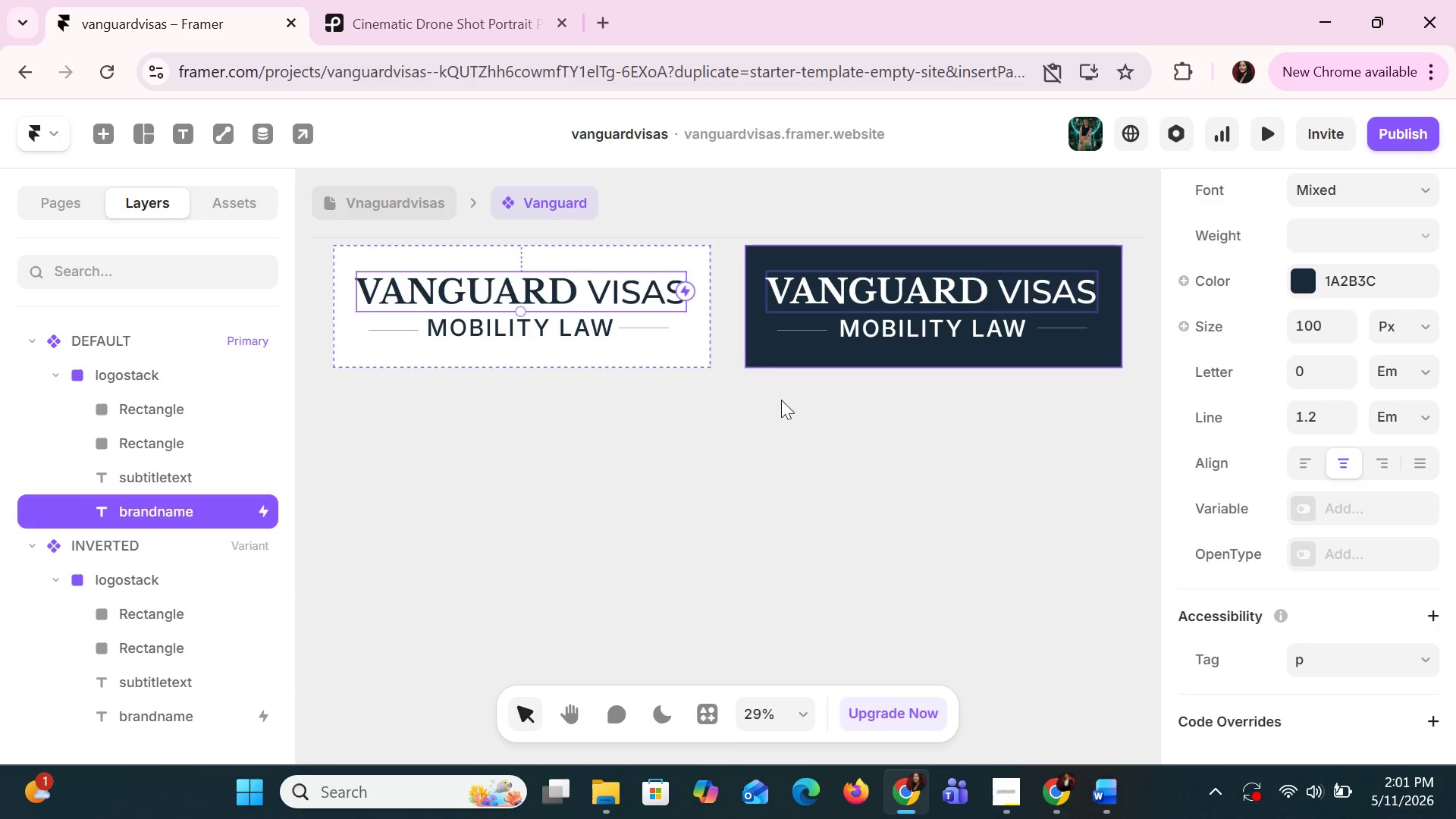 
left_click([790, 438])
 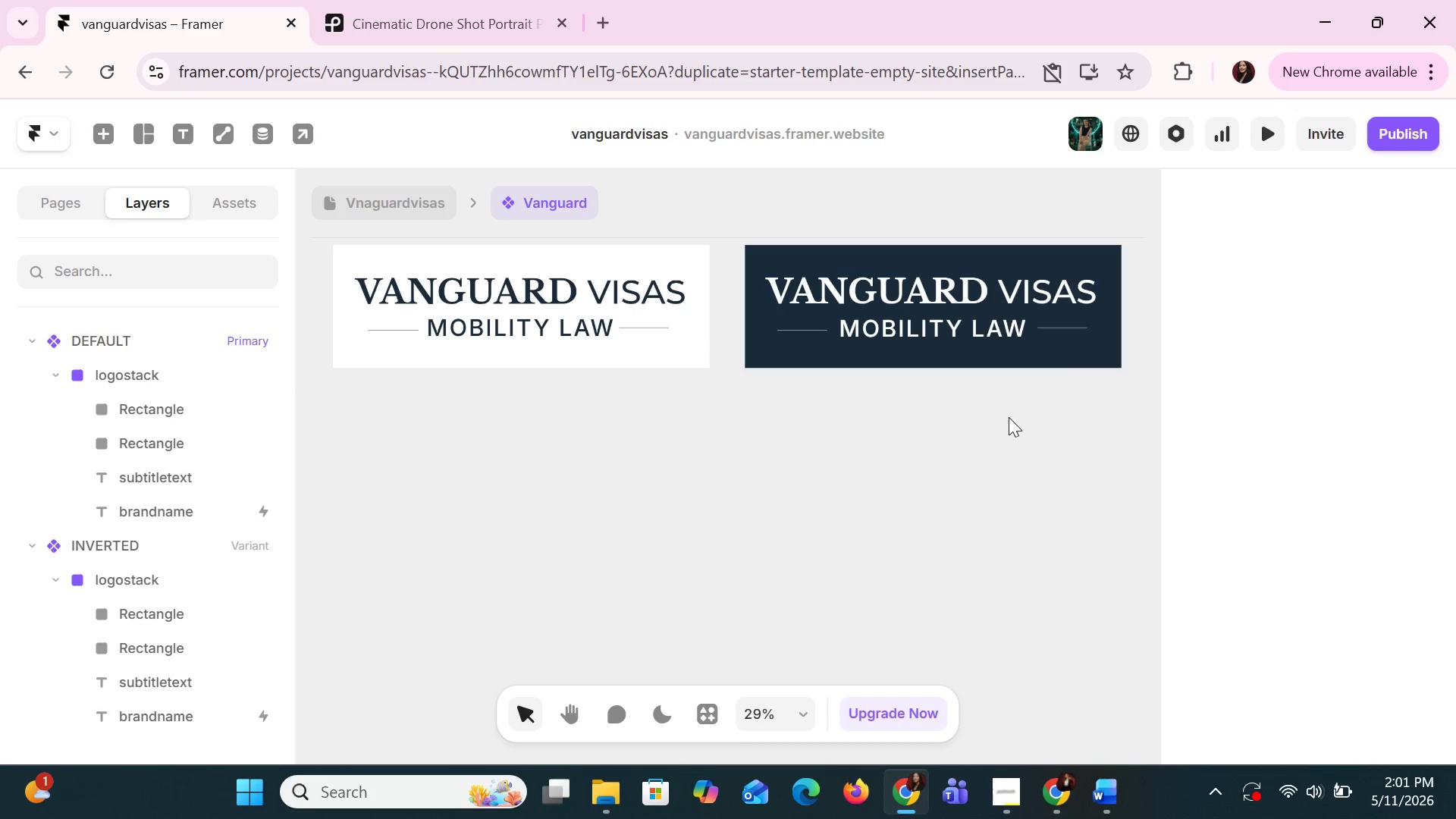 
double_click([956, 266])
 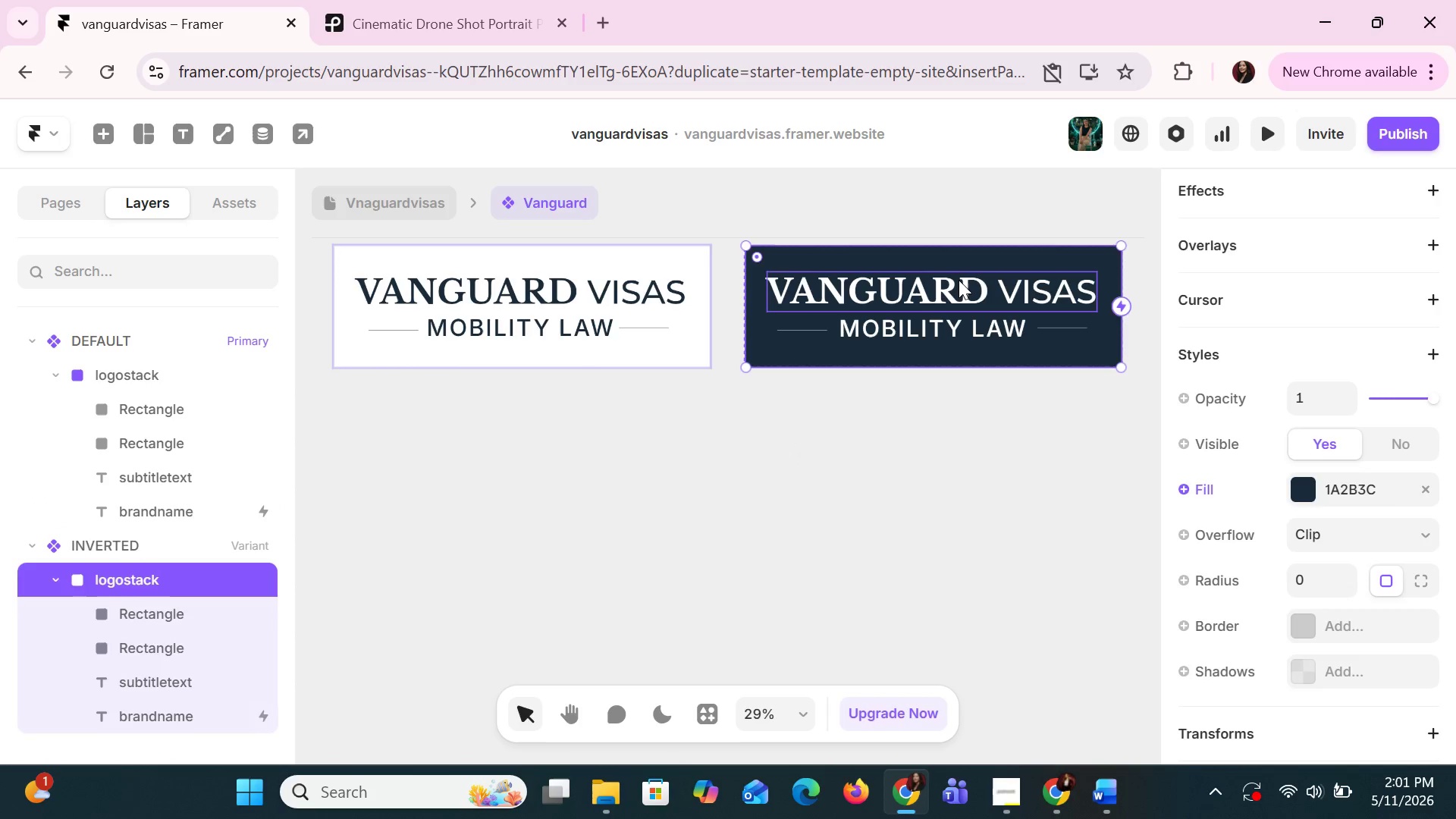 
left_click([959, 280])
 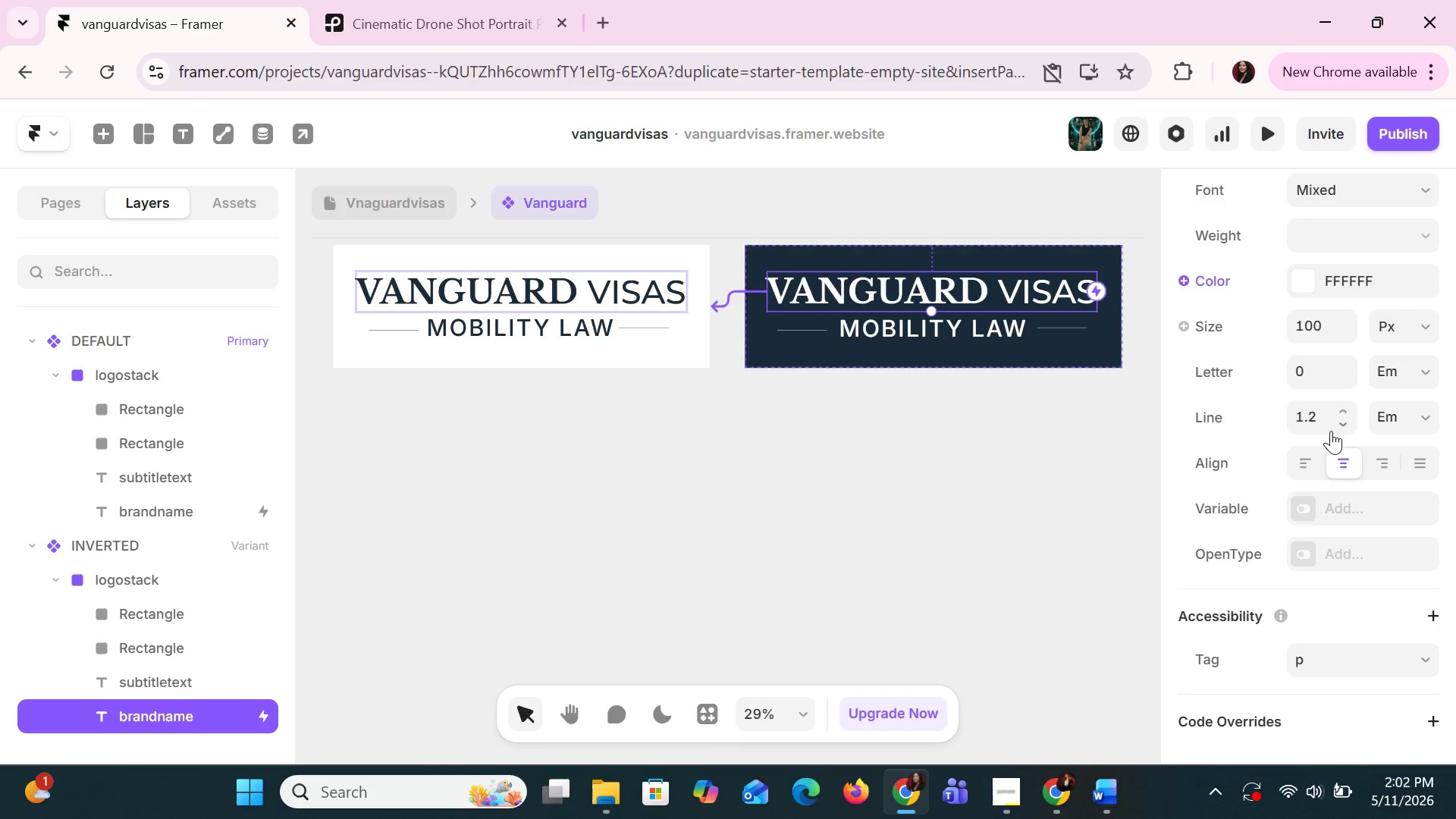 
wait(9.17)
 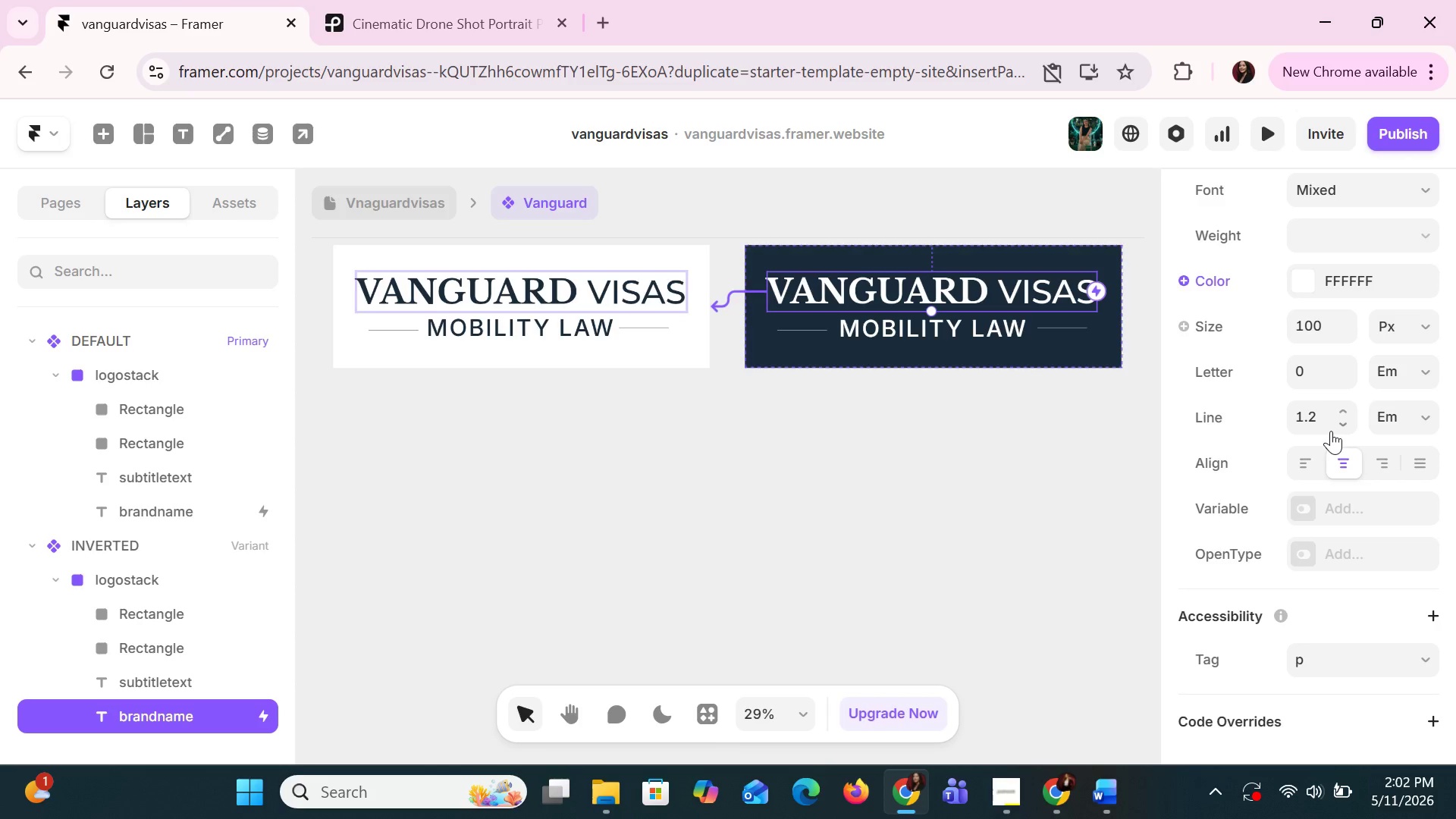 
left_click([879, 460])
 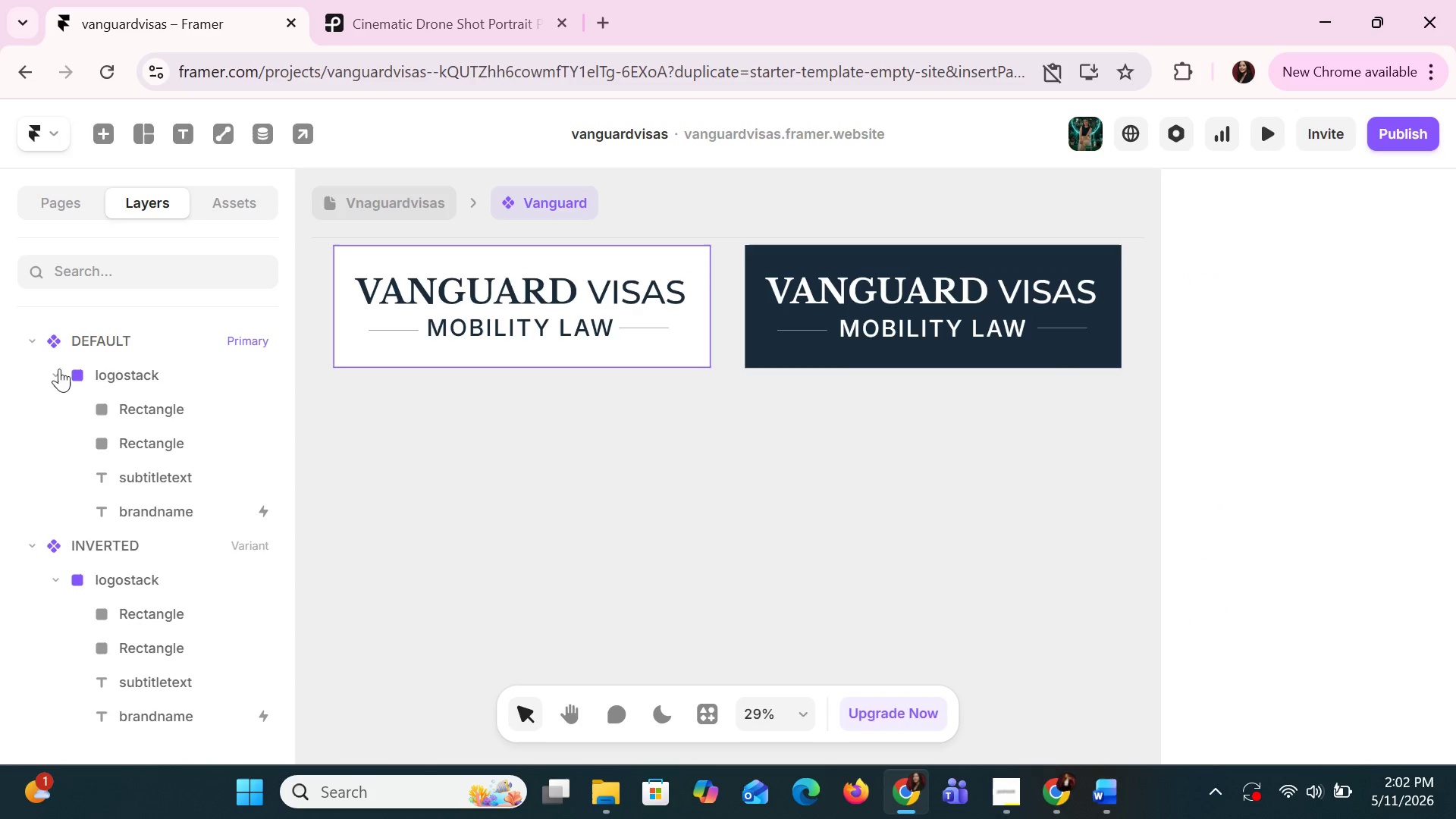 
left_click([105, 350])
 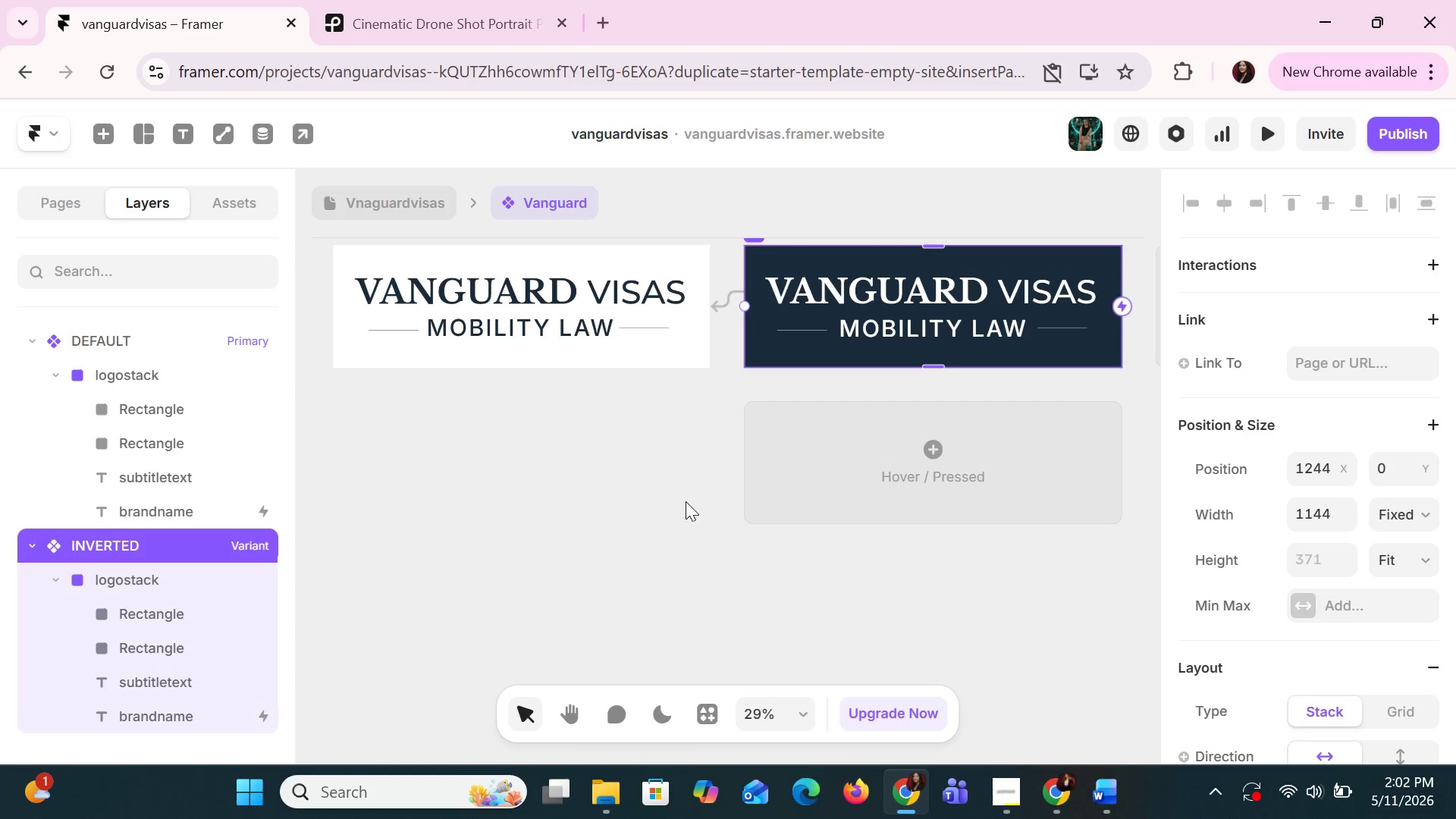 
scroll: coordinate [908, 460], scroll_direction: up, amount: 1.0
 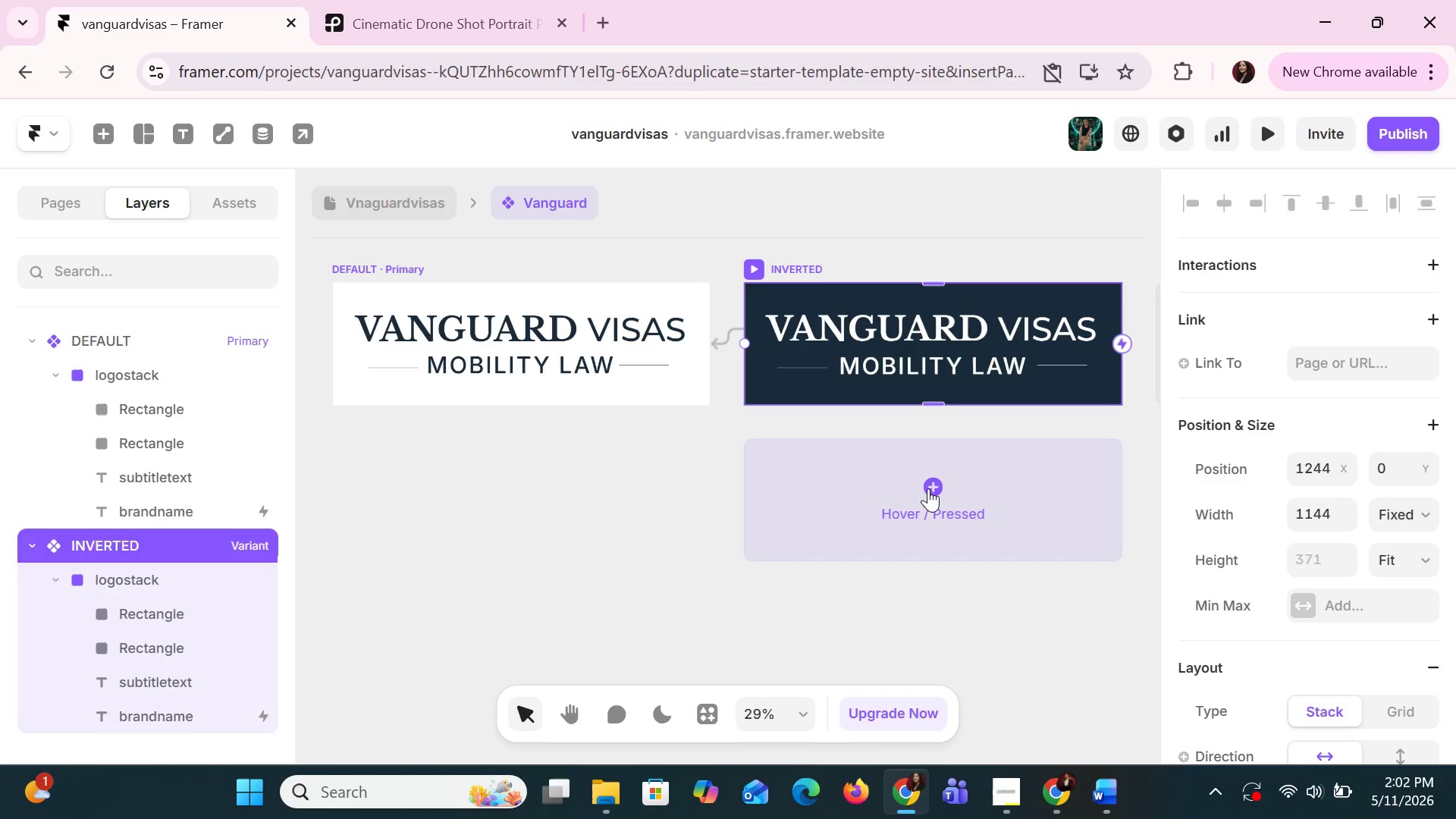 
left_click([929, 488])
 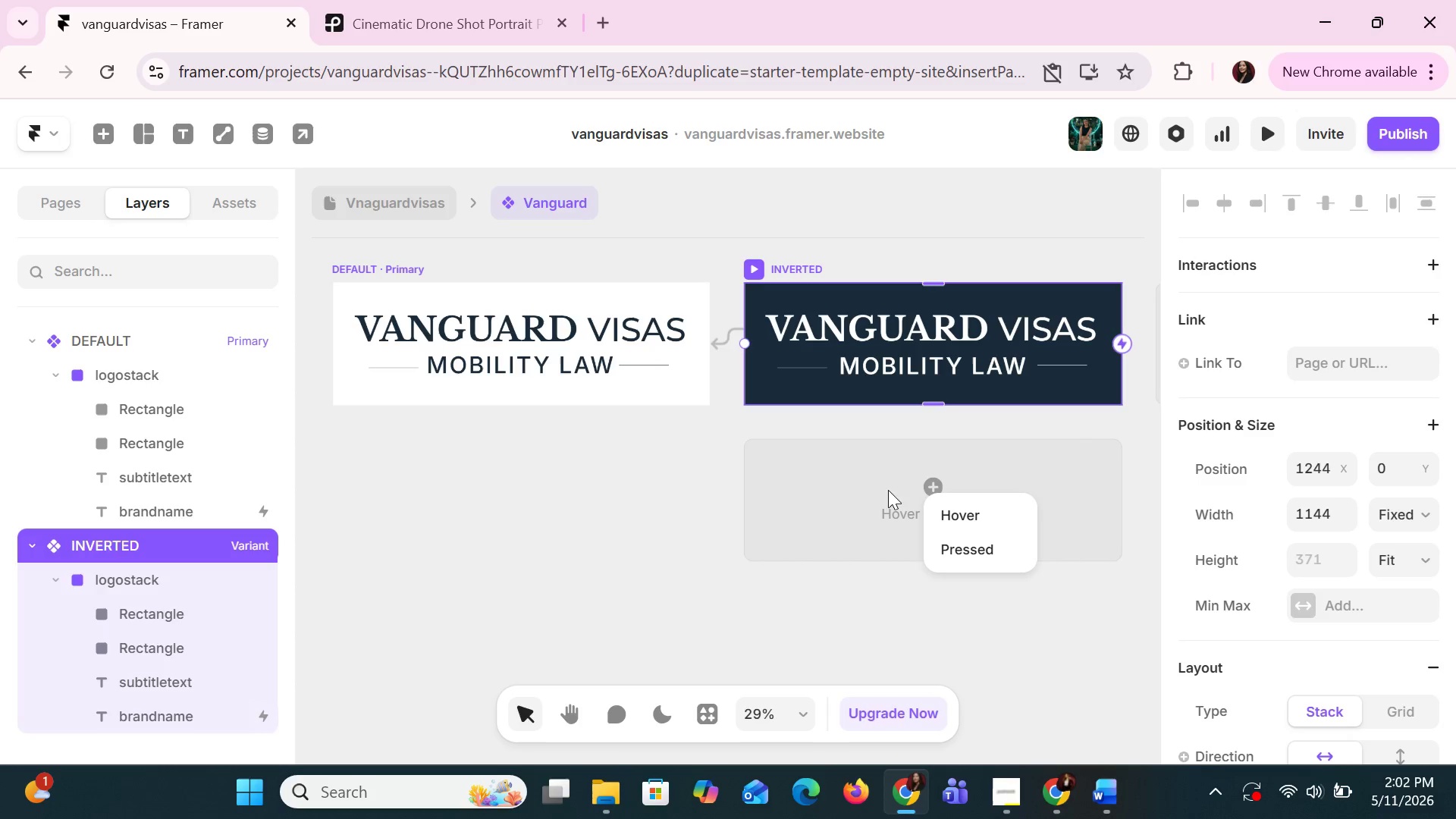 
left_click([702, 523])
 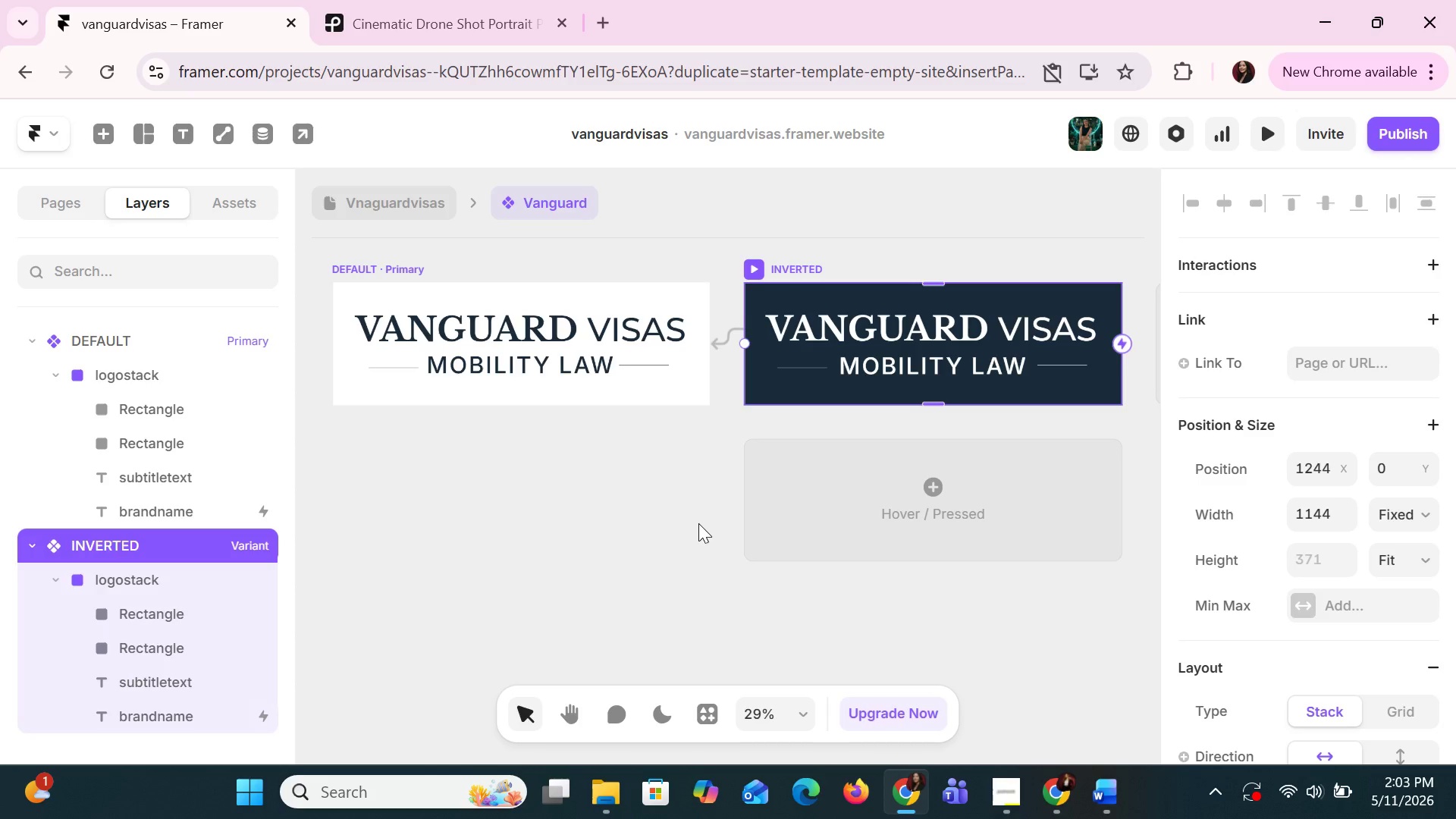 
wait(67.34)
 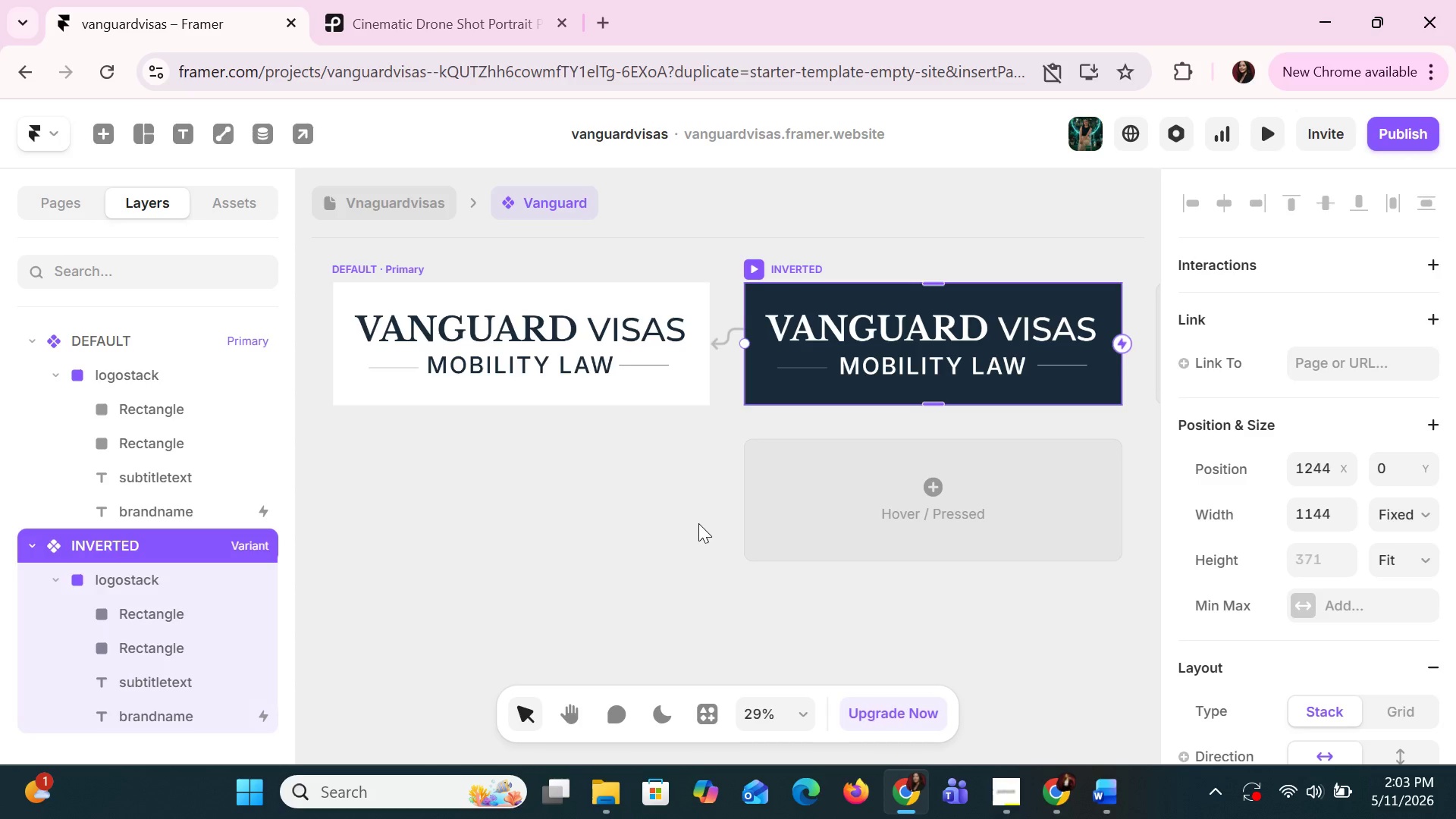 
scroll: coordinate [155, 475], scroll_direction: up, amount: 1.0
 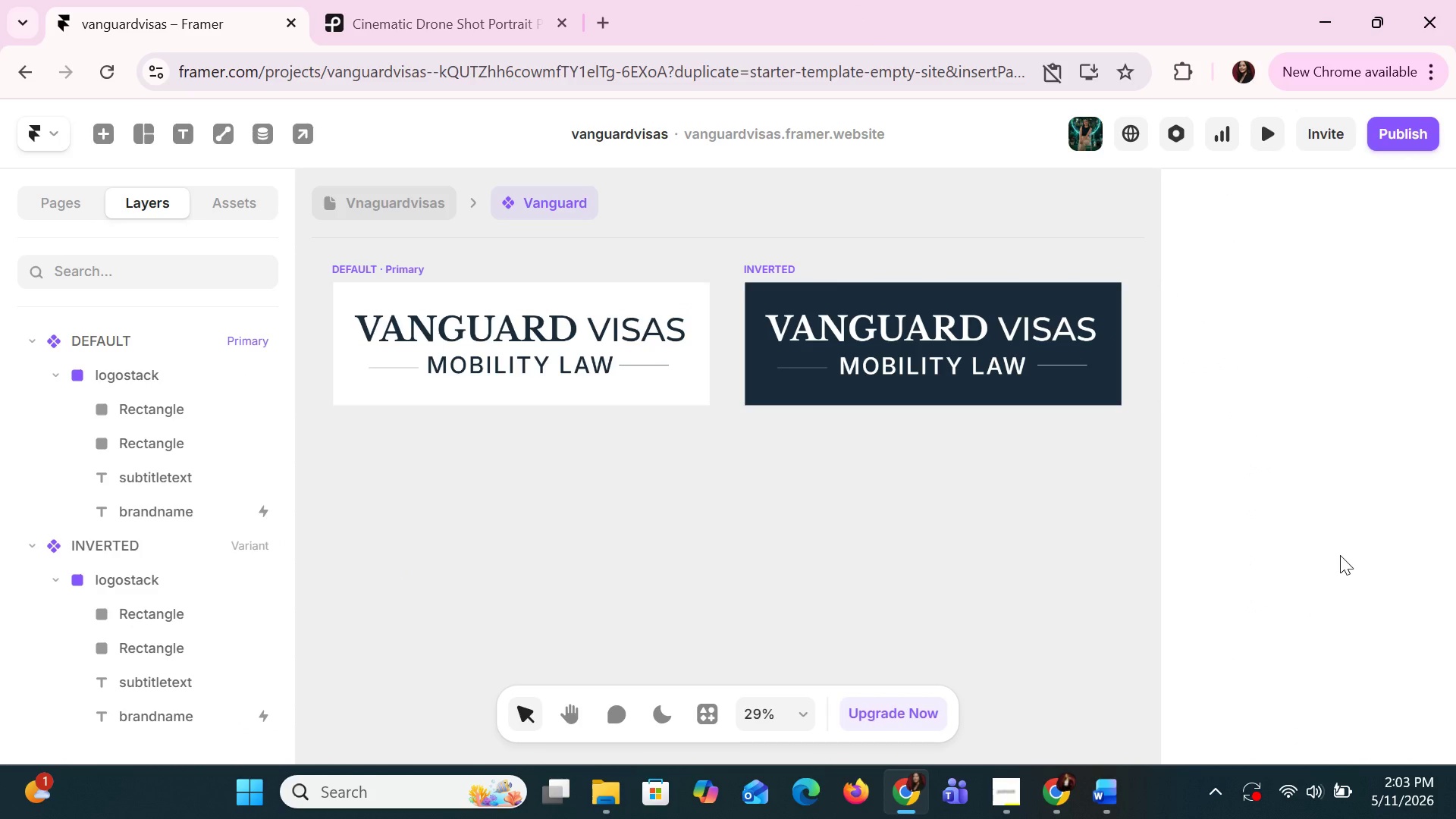 
left_click([965, 385])
 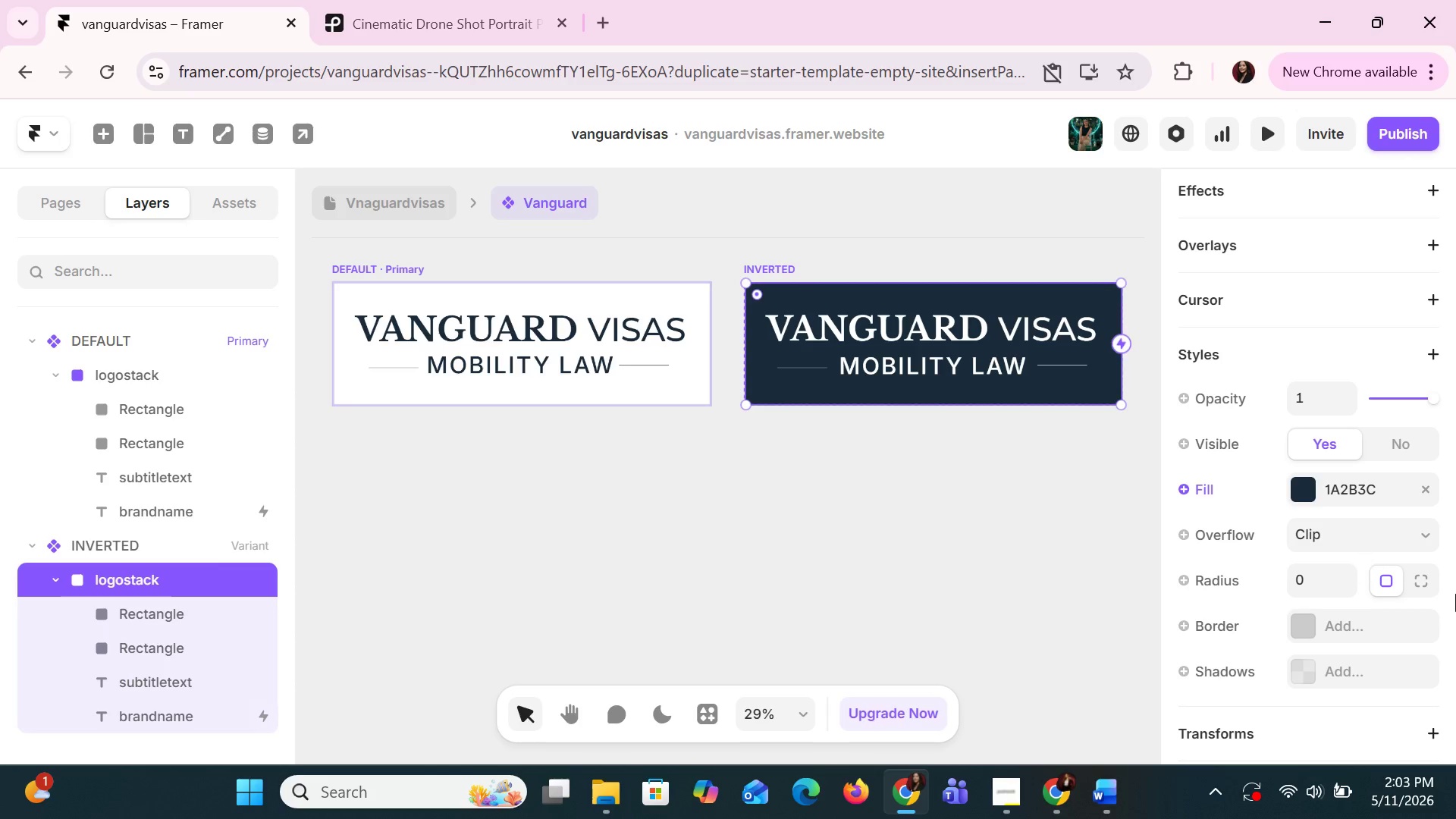 
left_click([1319, 491])
 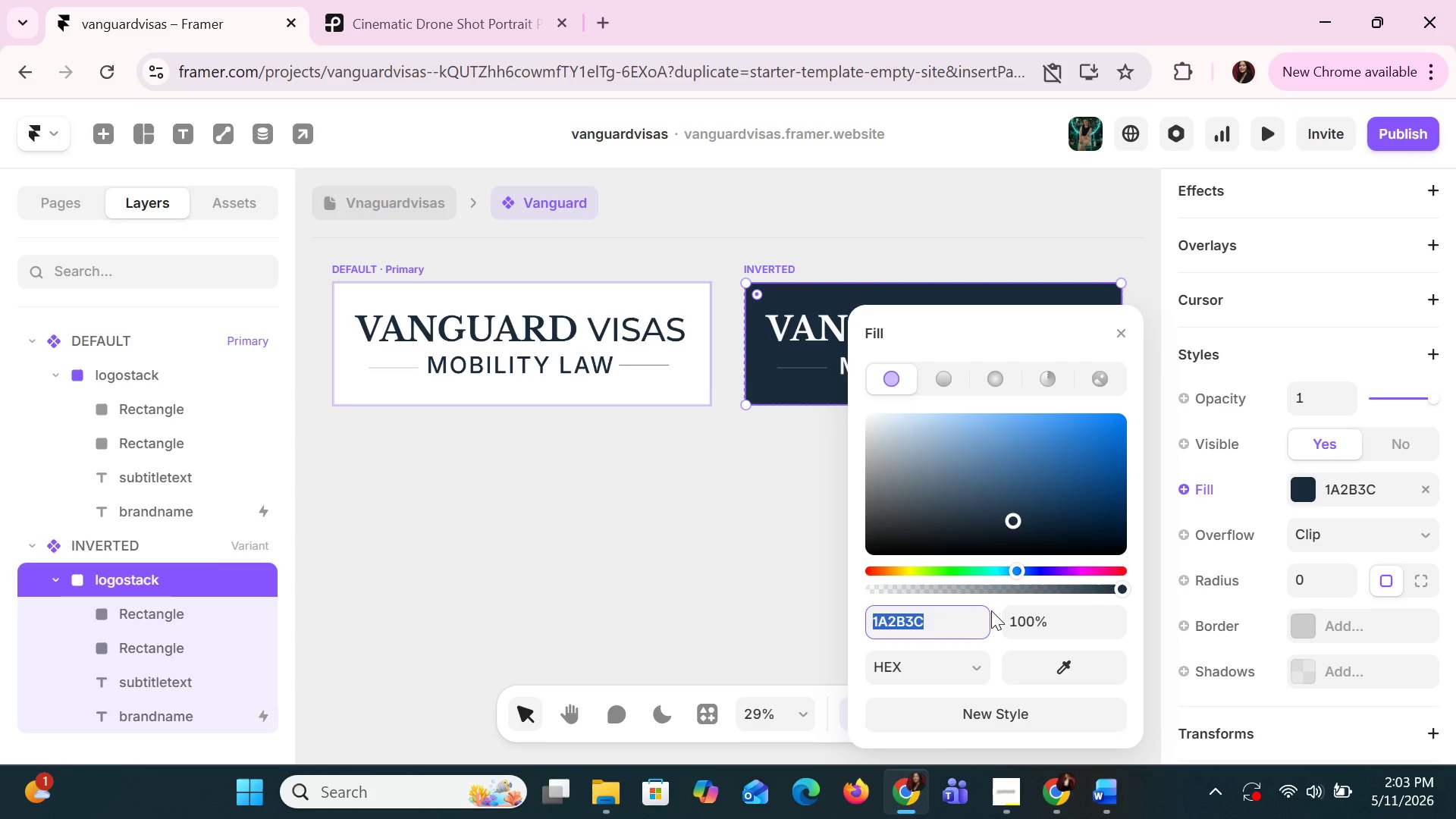 
type(BLACK)
 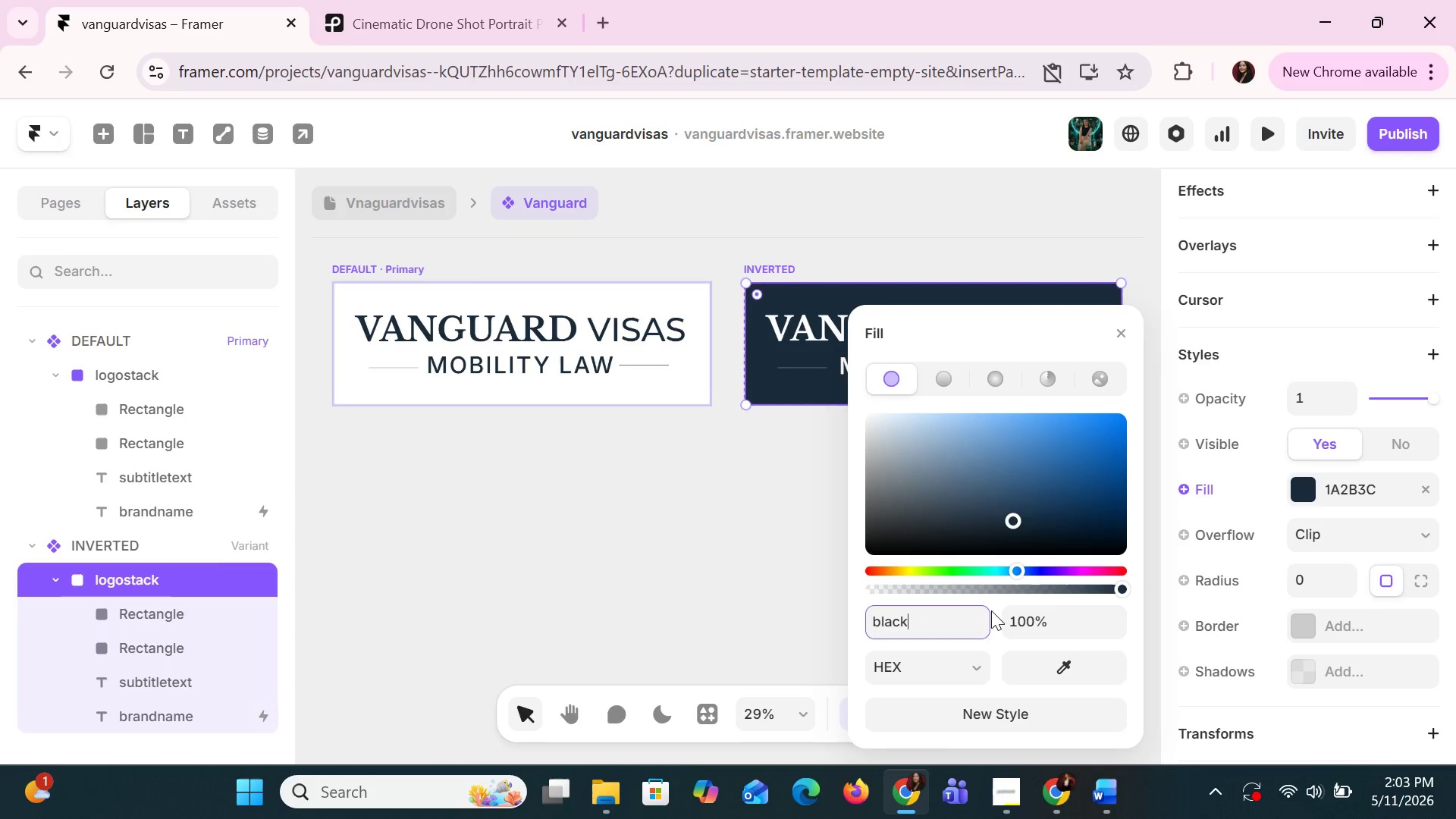 
key(Enter)
 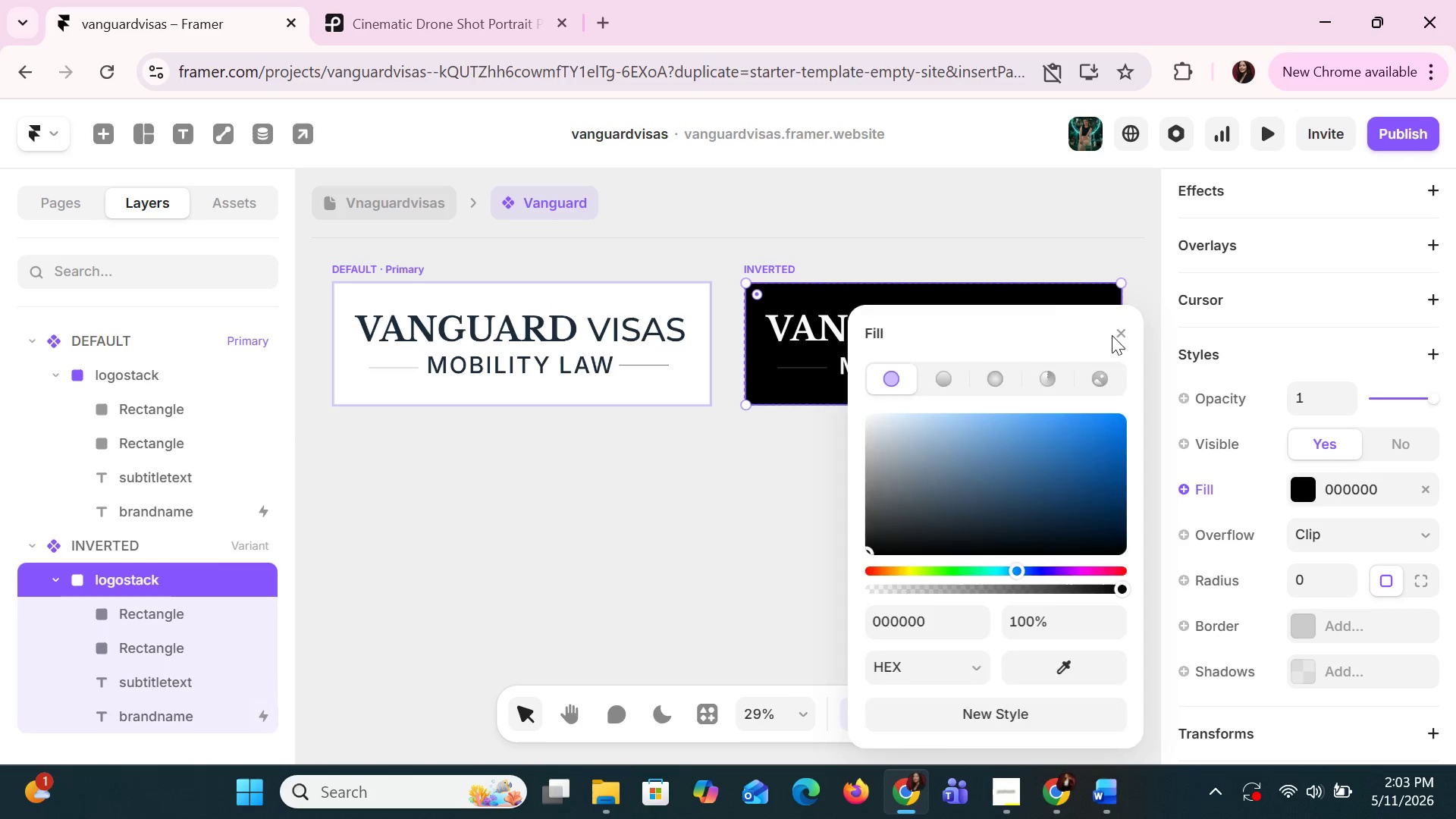 
left_click([1023, 550])
 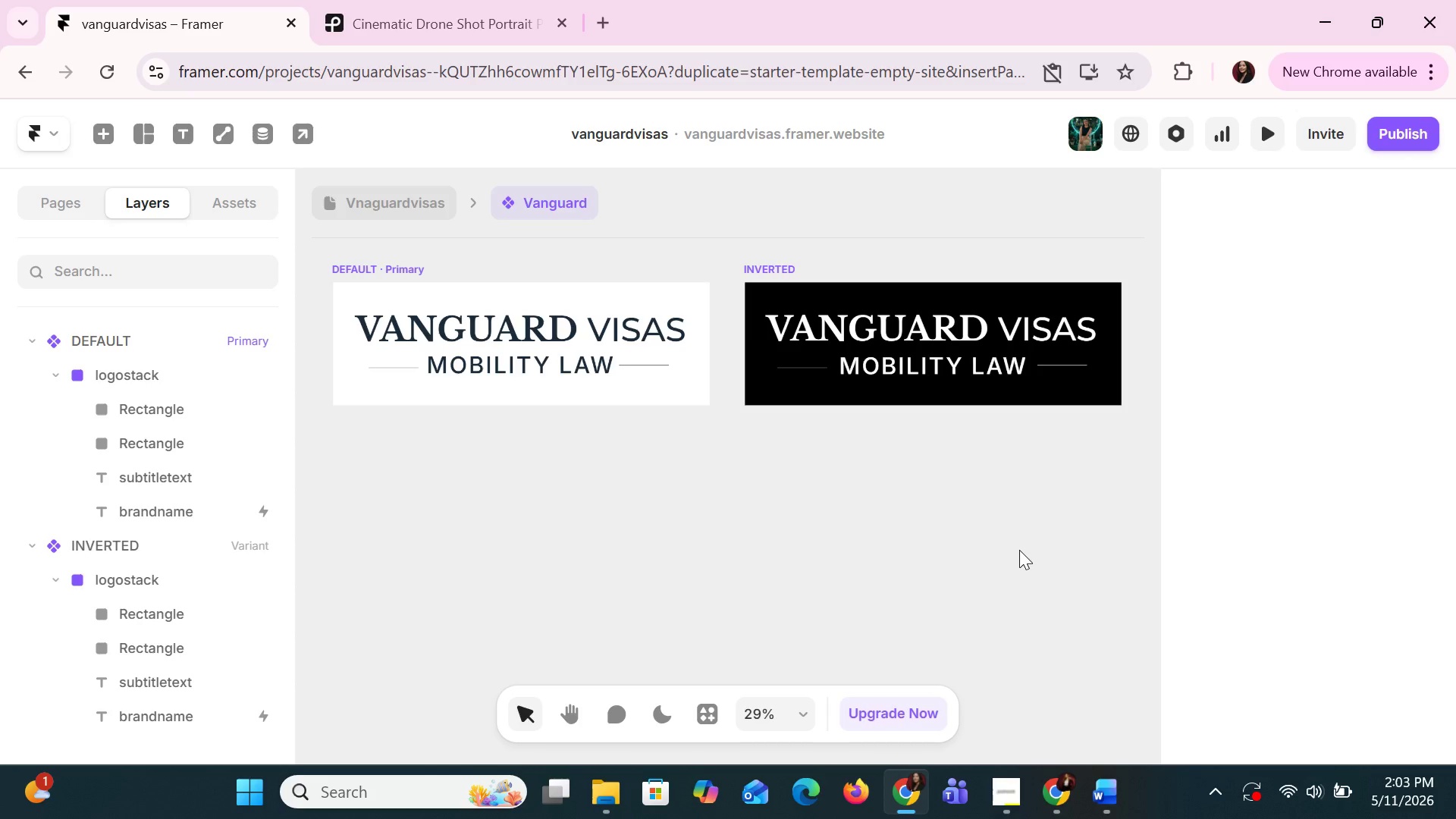 
wait(7.88)
 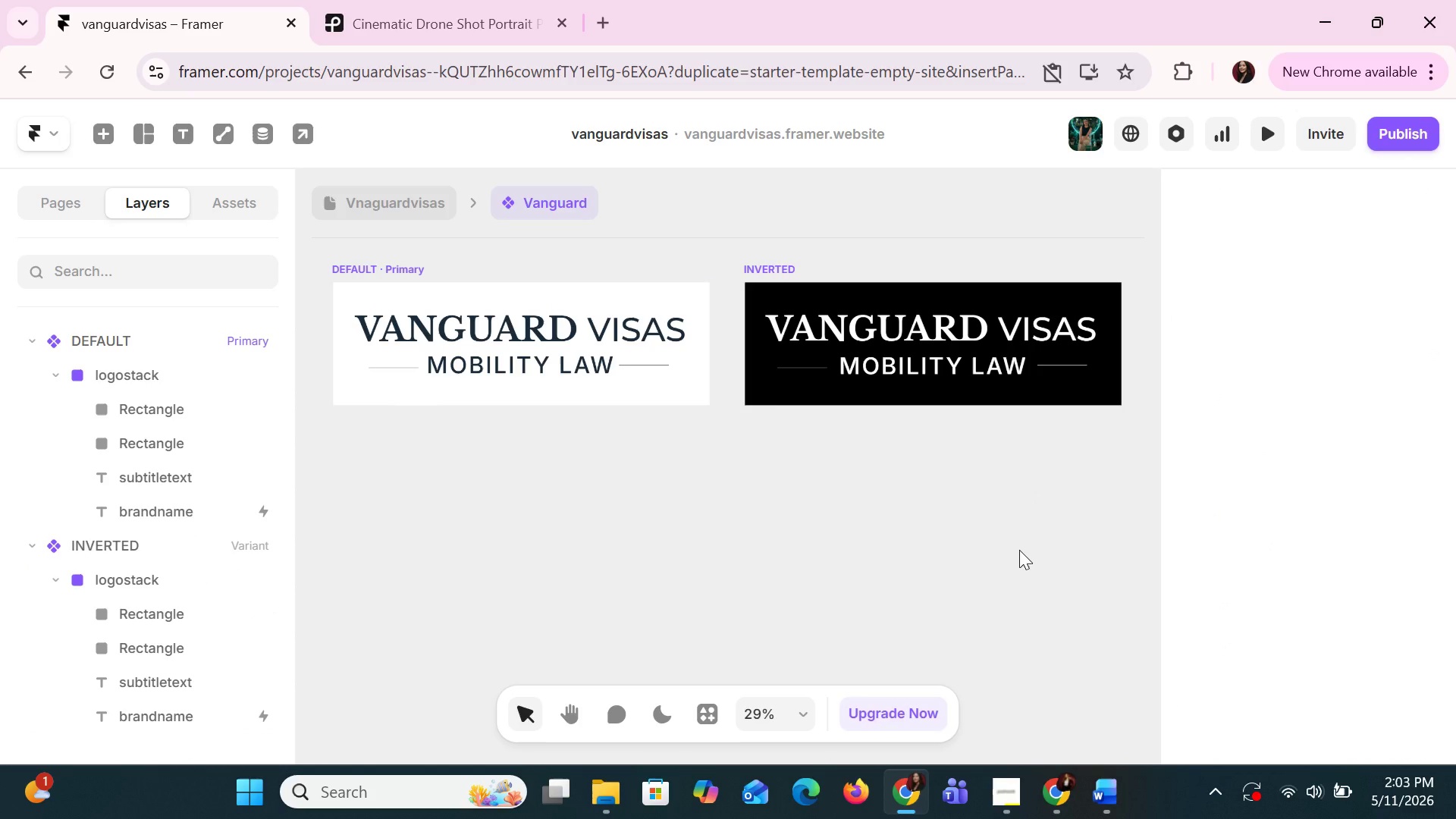 
left_click([105, 460])
 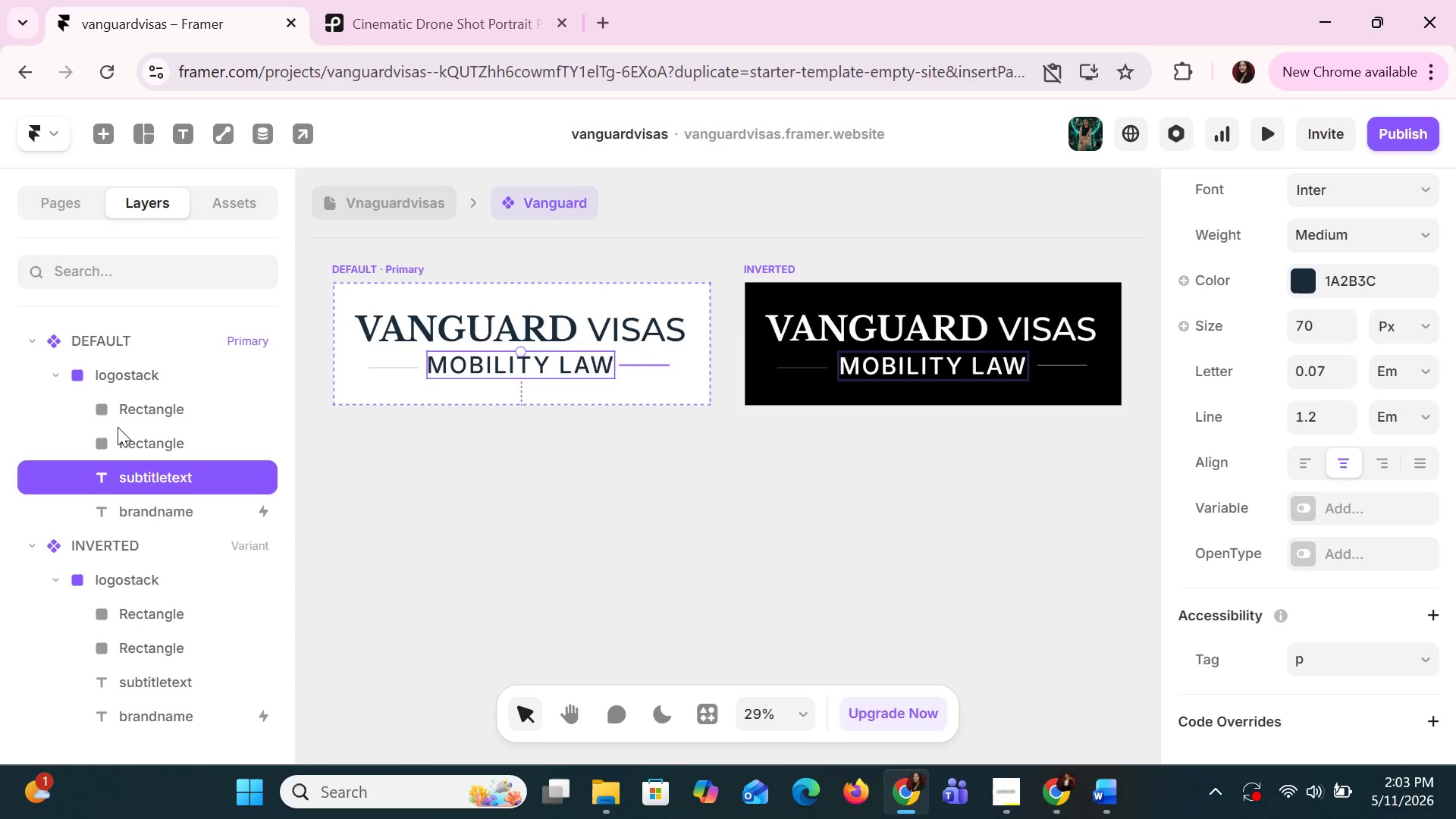 
left_click([117, 410])
 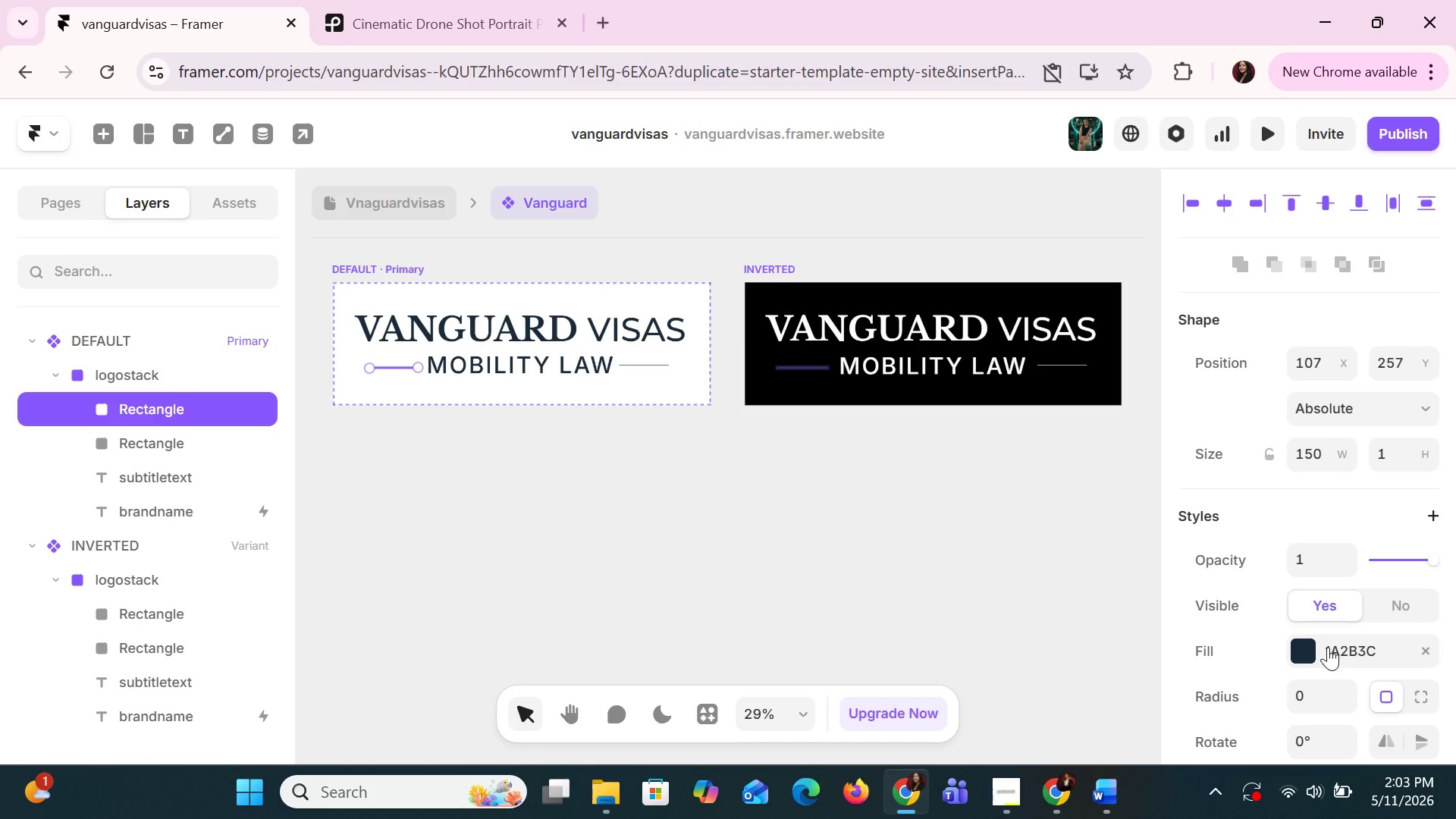 
wait(6.02)
 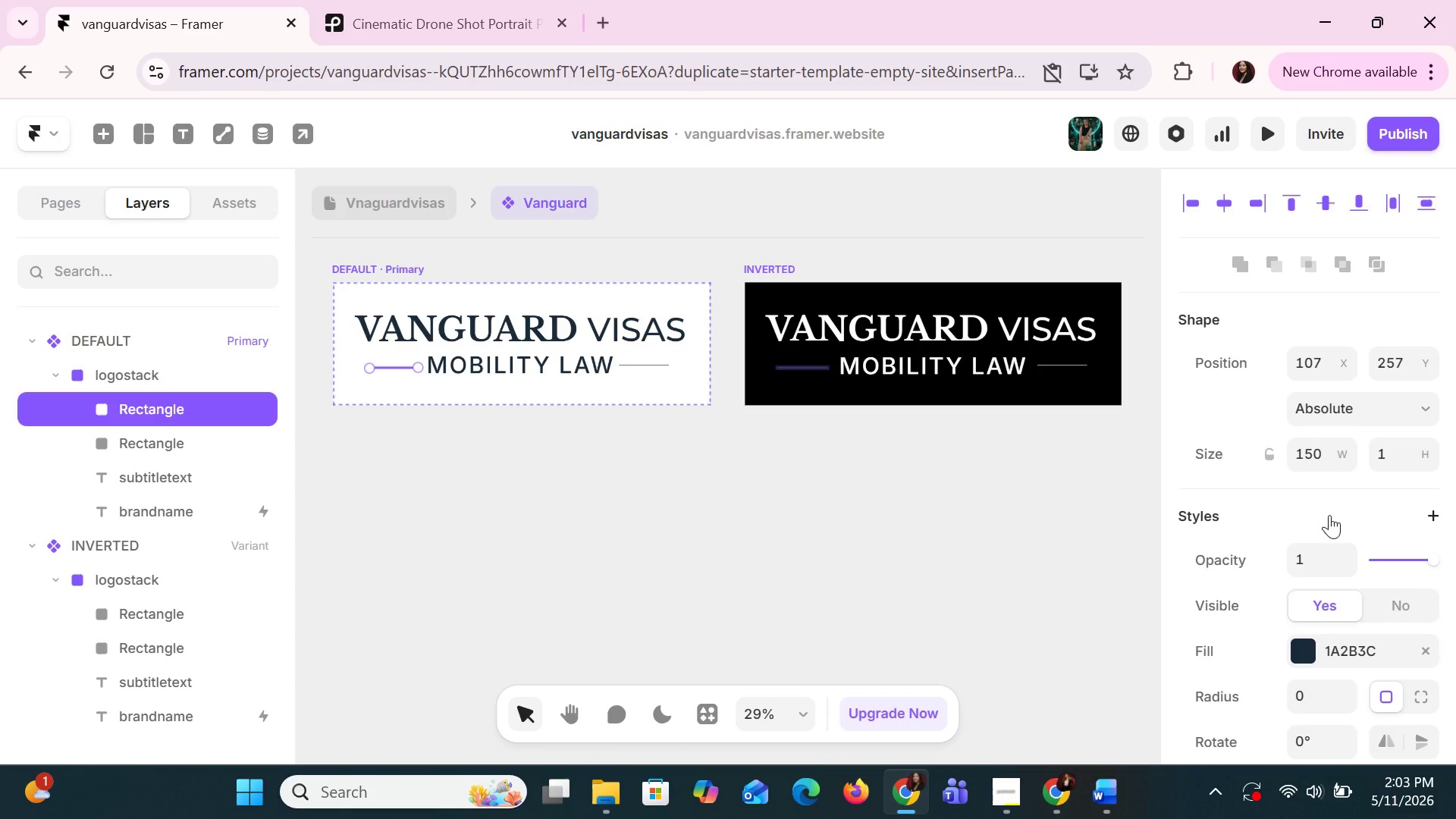 
key(Control+V)
 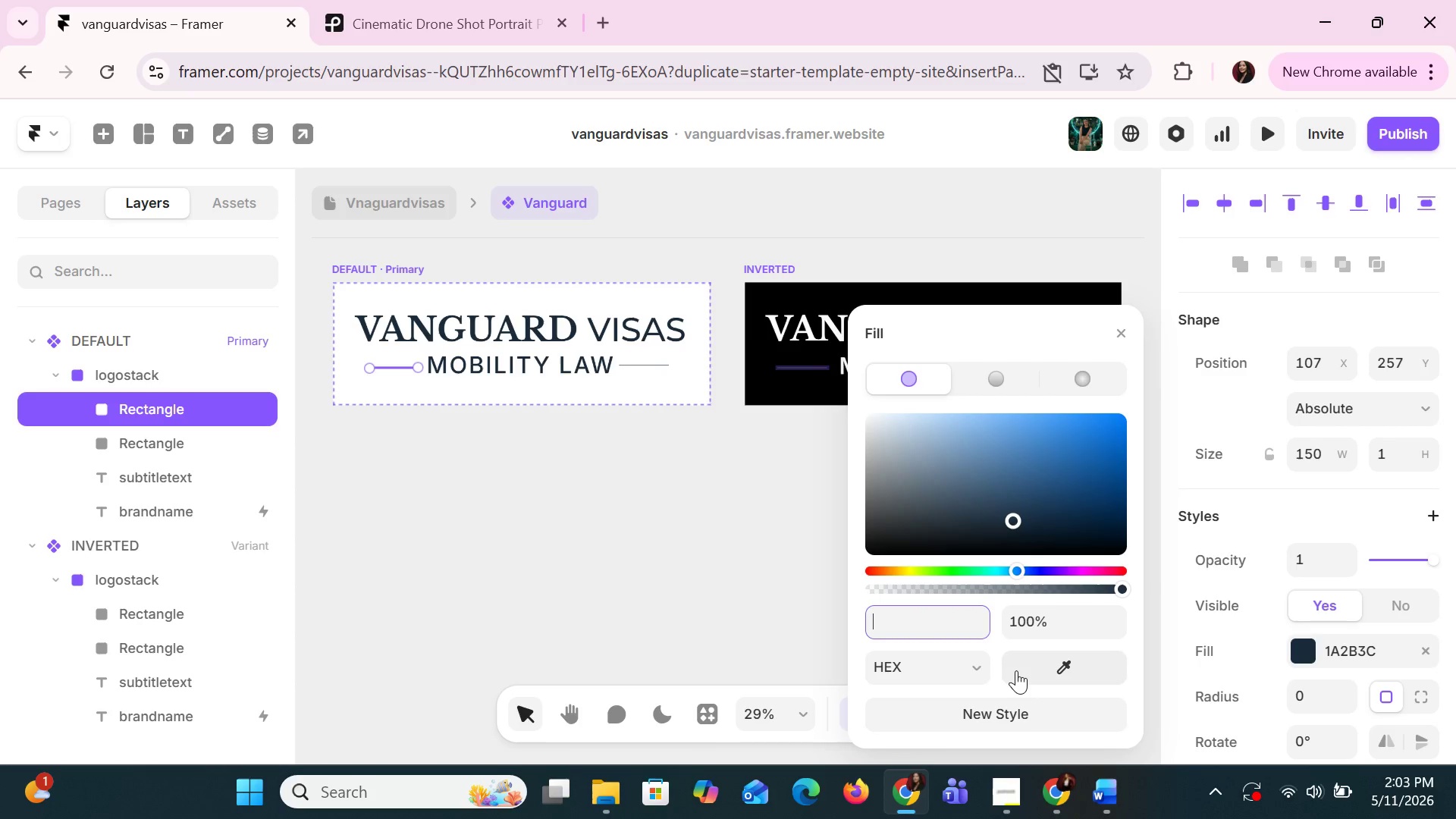 
key(Control+V)
 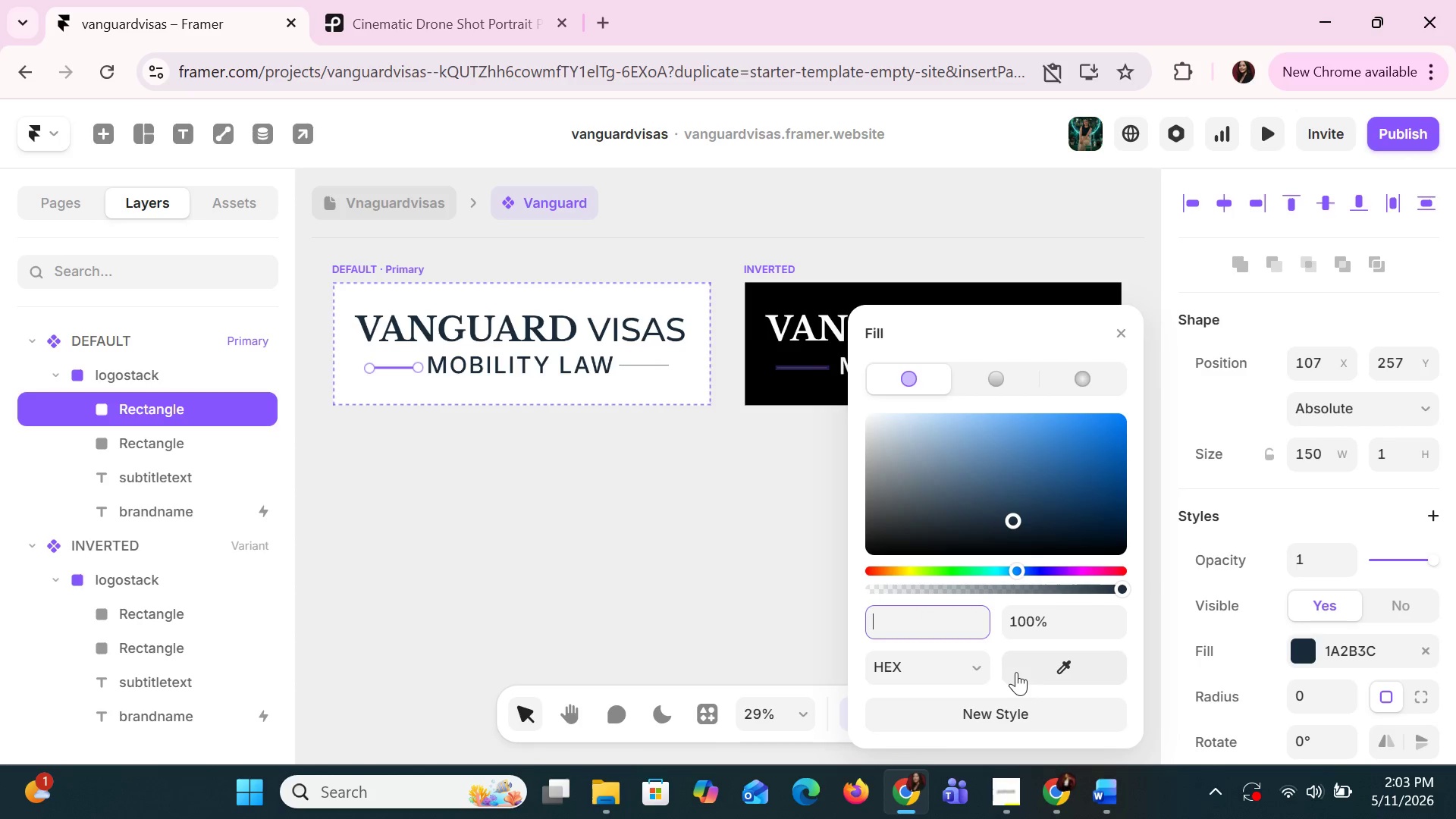 
key(Control+Z)
 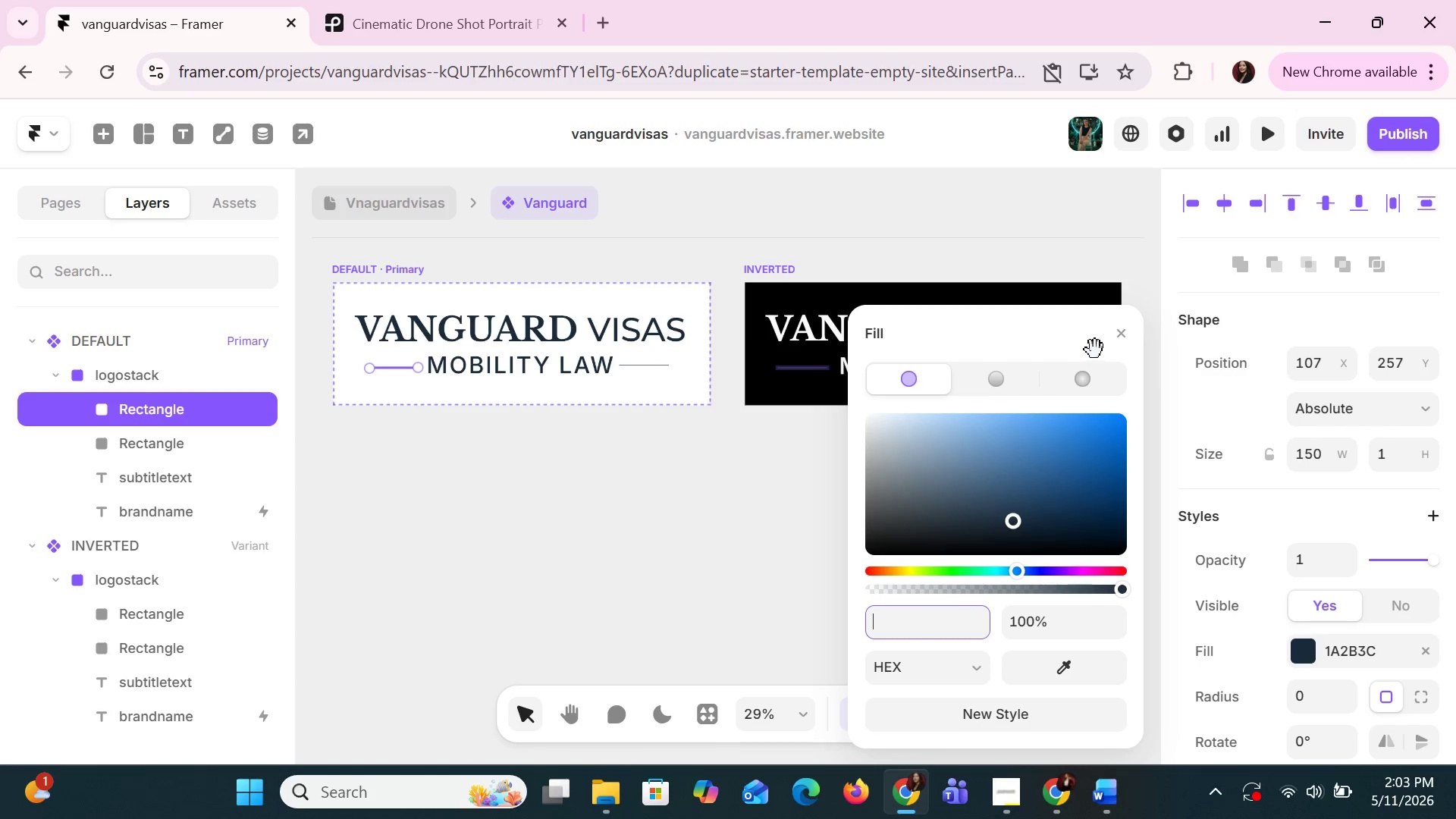 
left_click([1117, 343])
 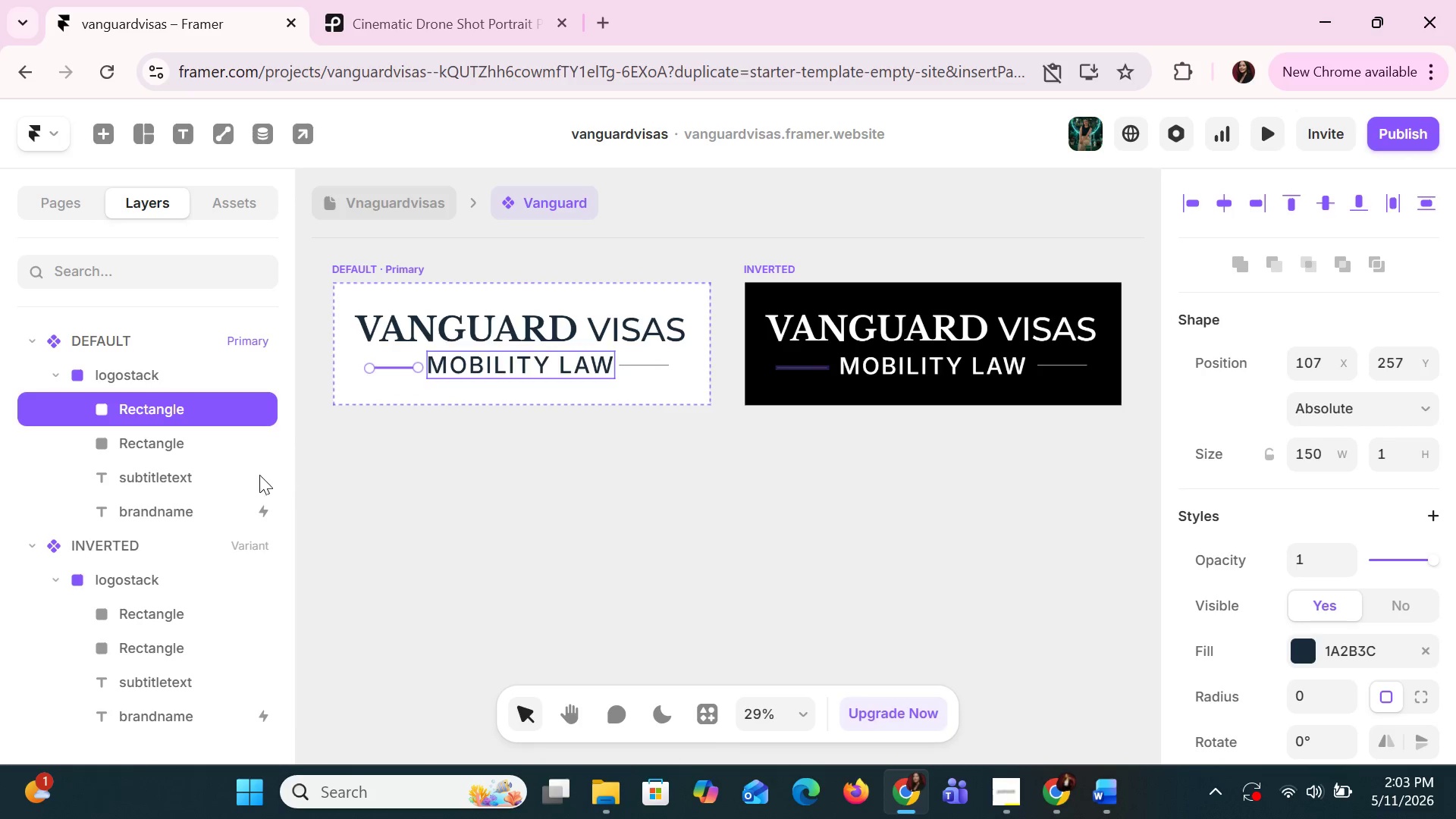 
left_click([160, 441])
 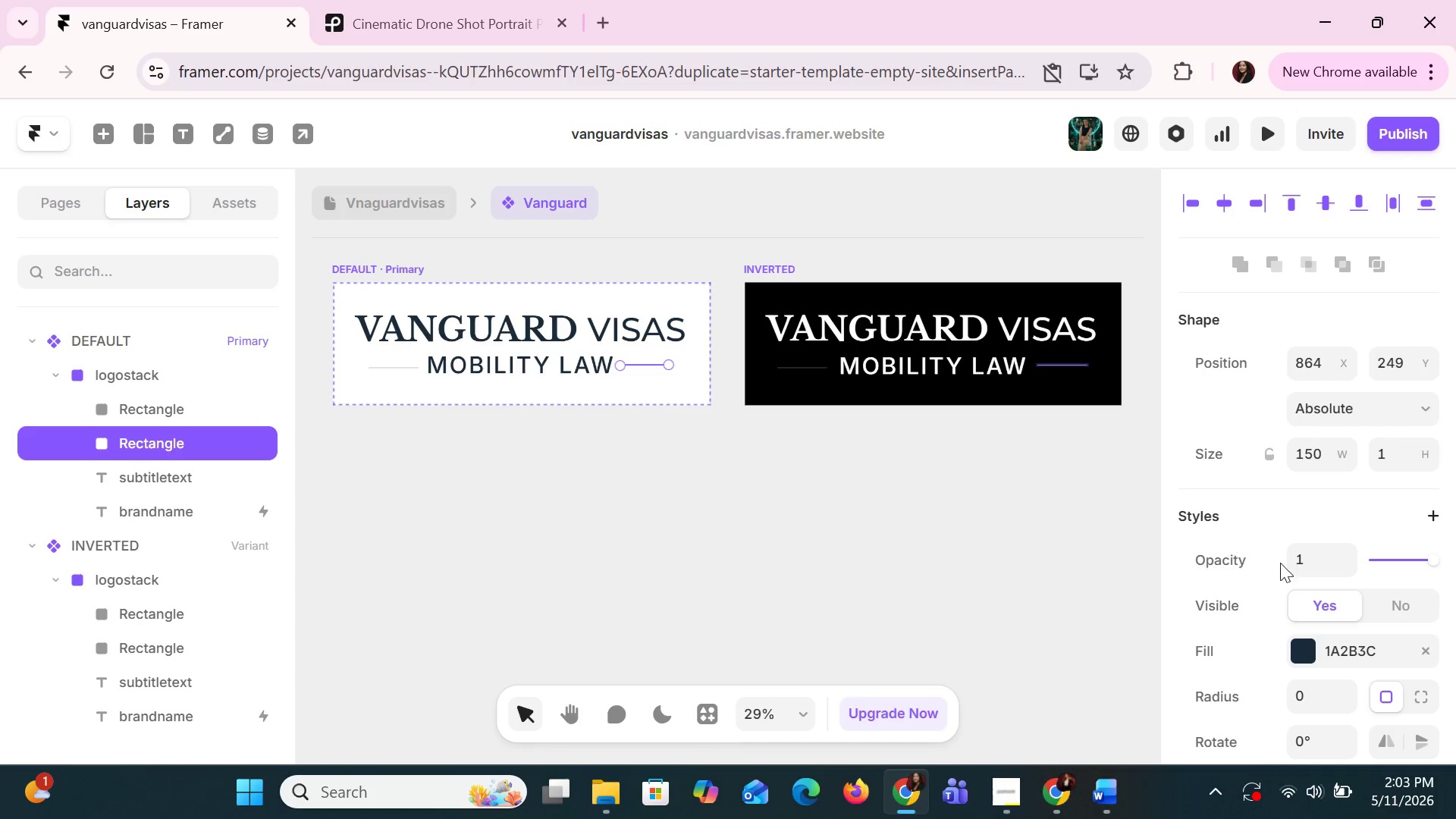 
left_click([1304, 654])
 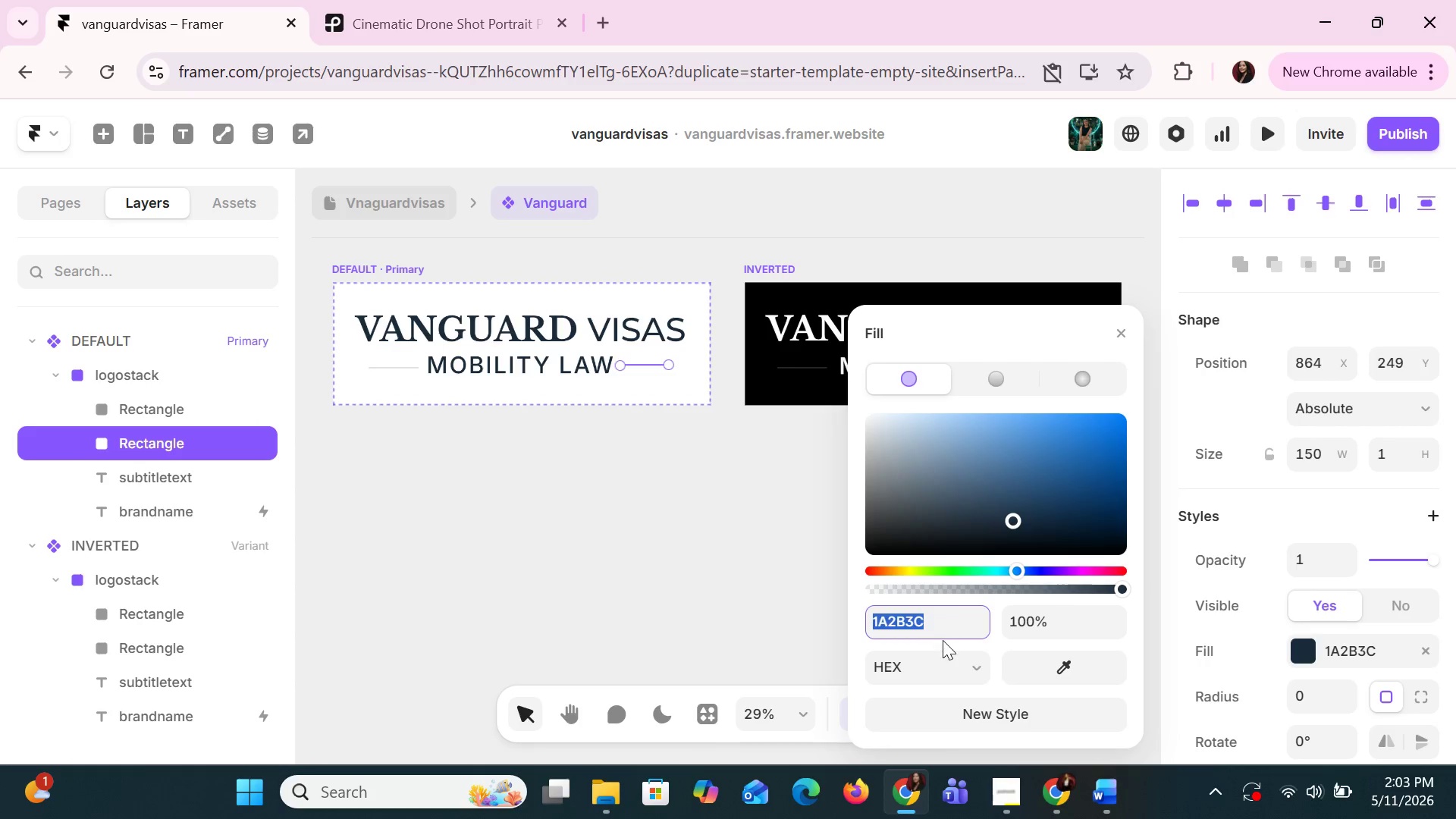 
key(Control+C)
 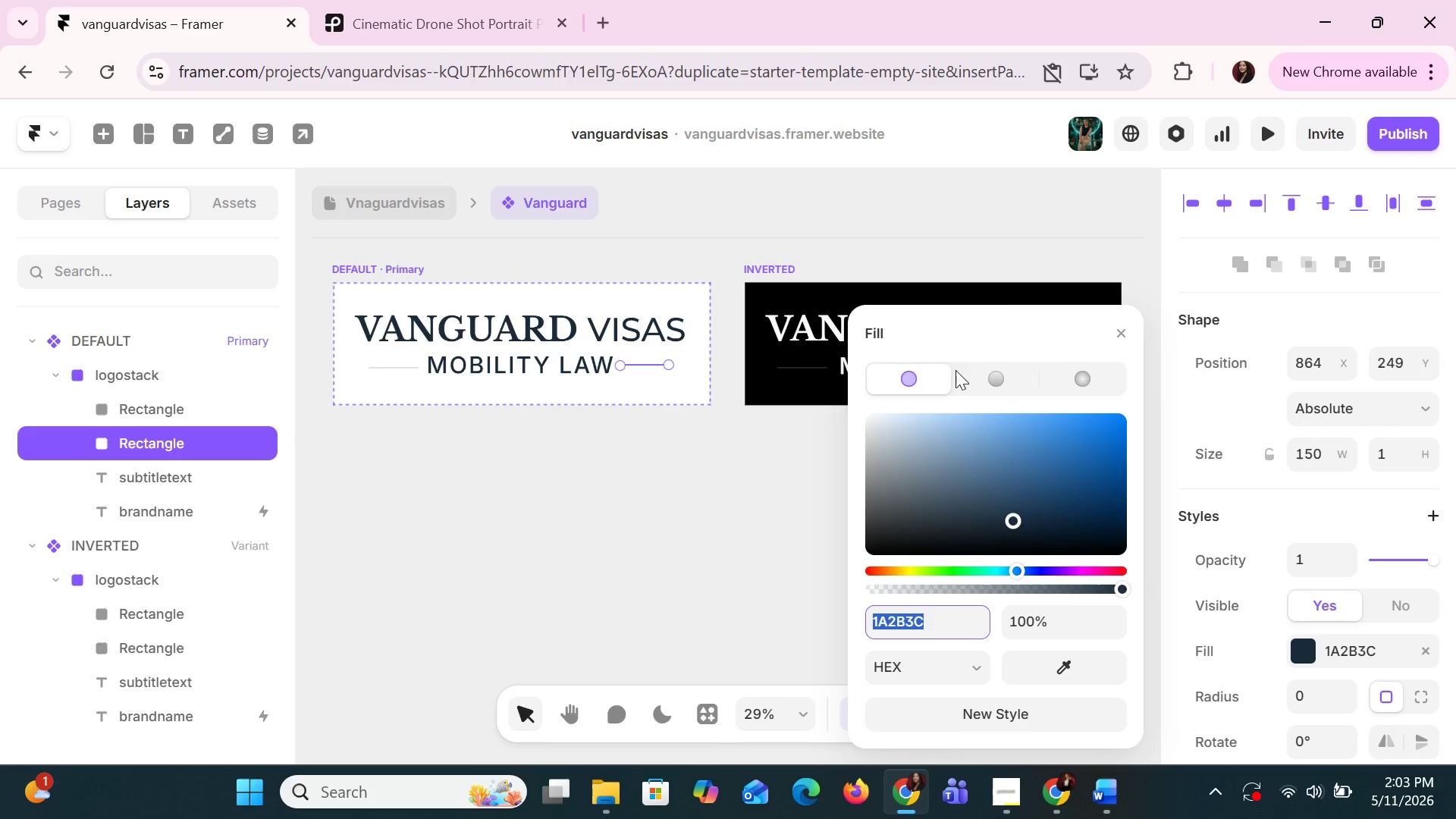 
key(Control+C)
 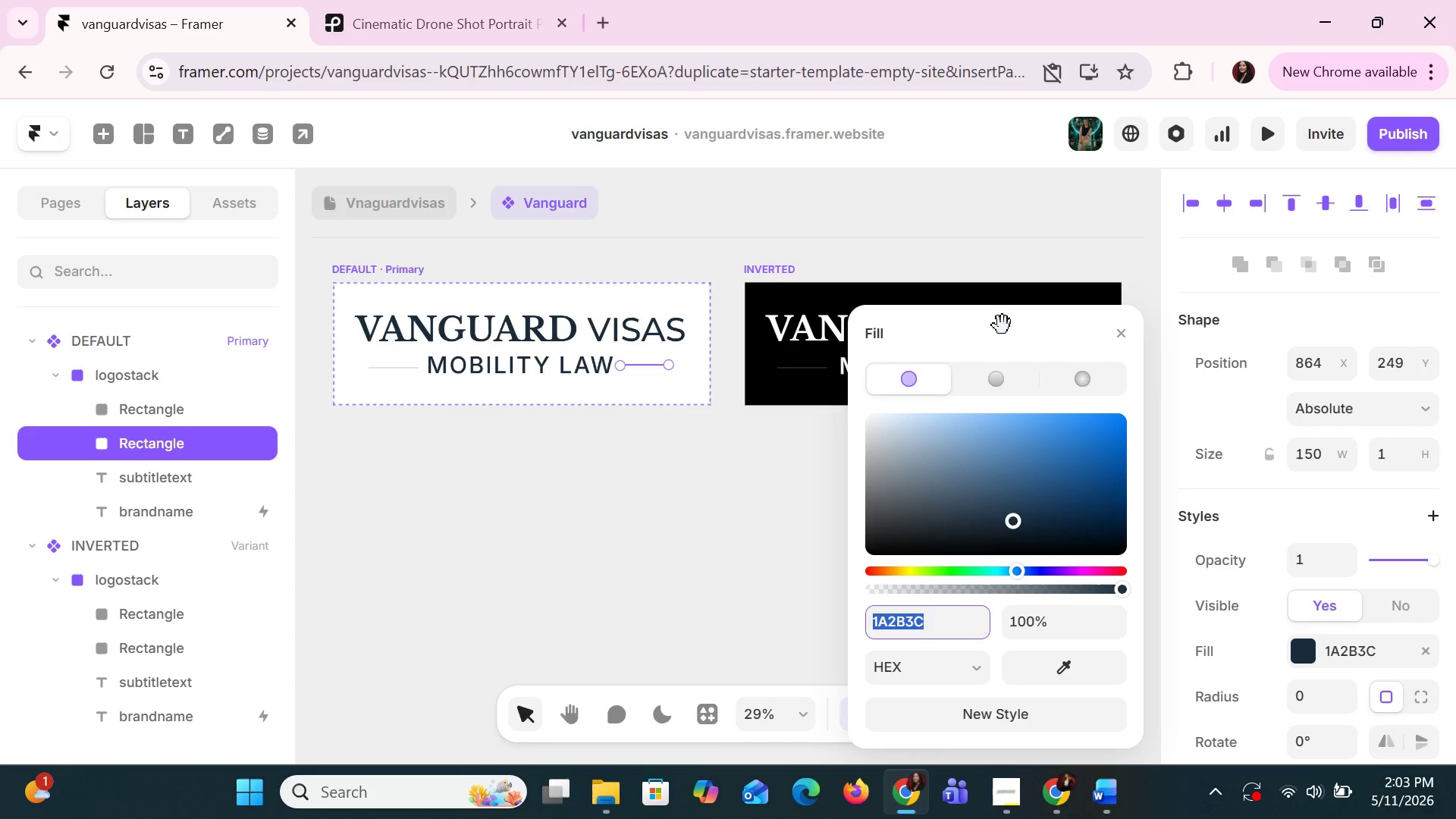 
key(Control+C)
 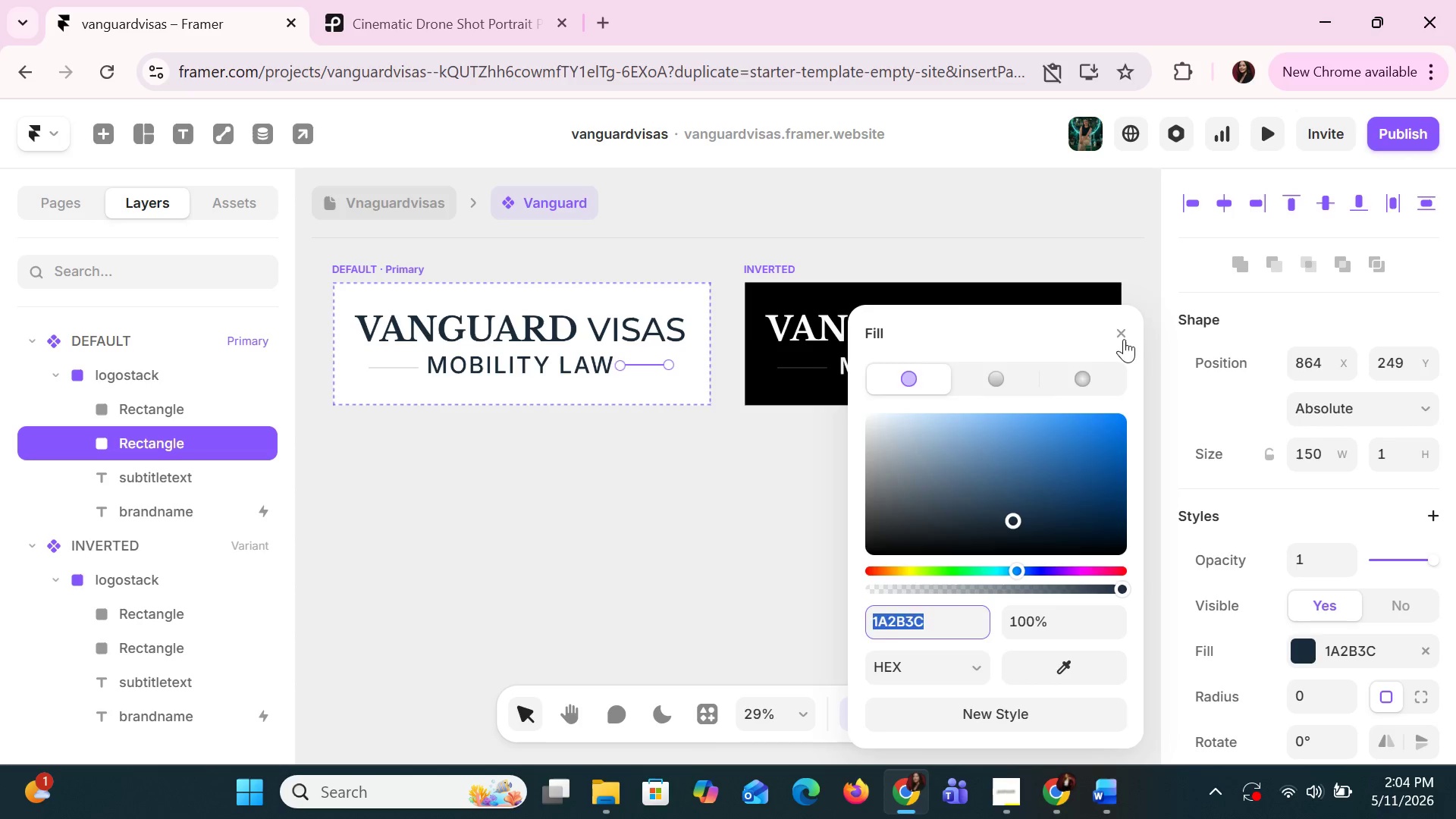 
left_click([1122, 337])
 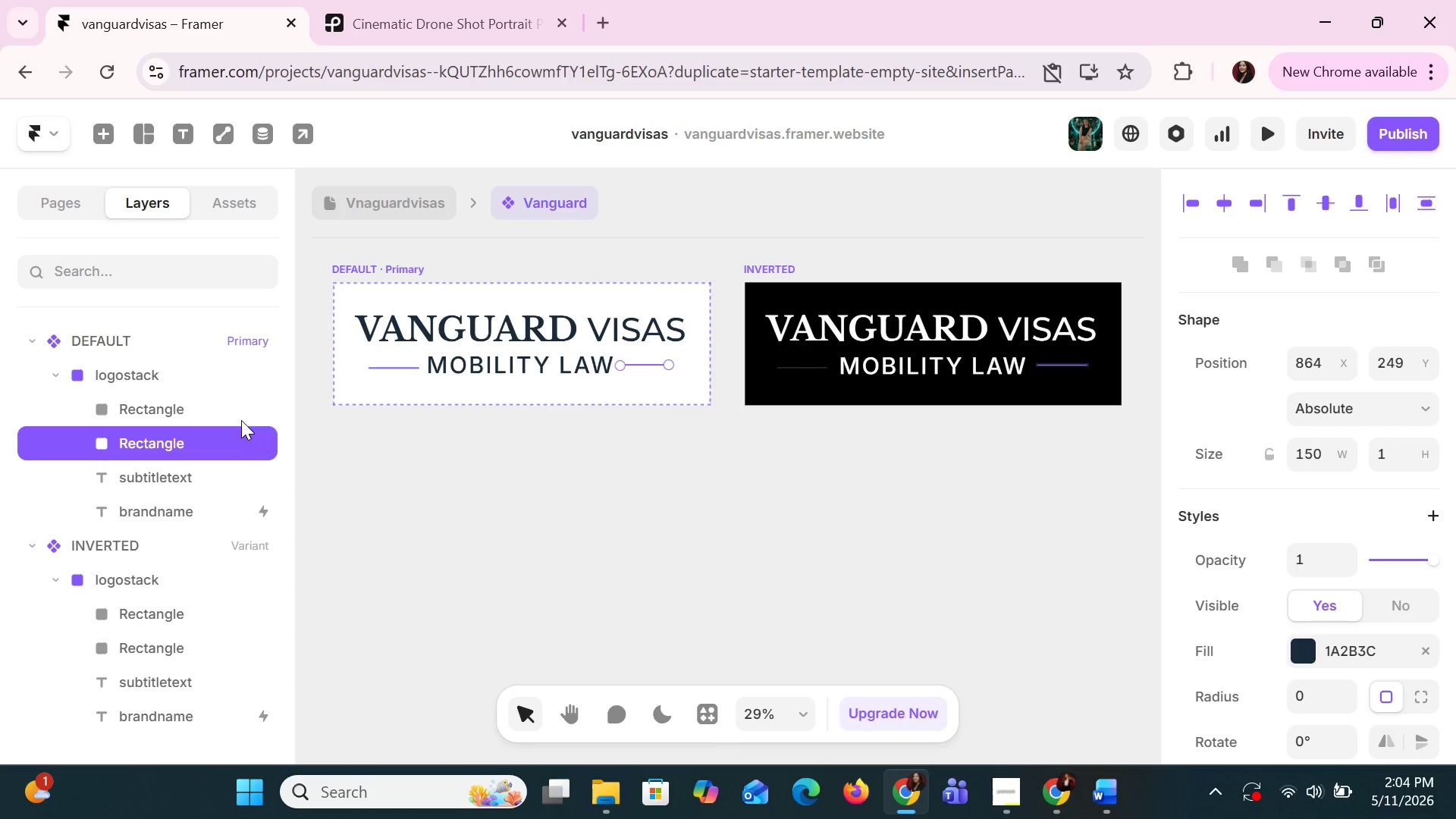 
left_click([207, 403])
 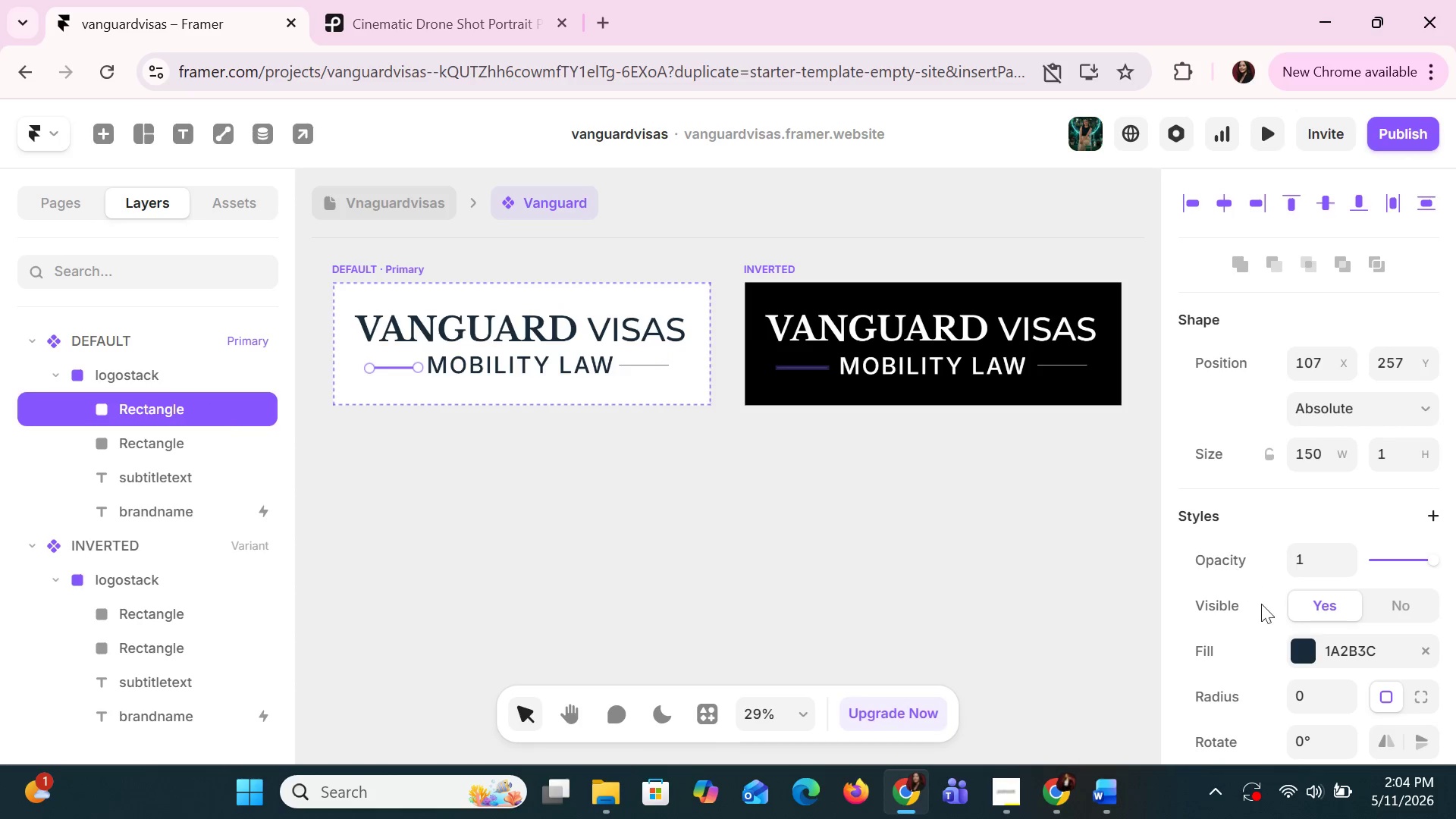 
left_click([1310, 653])
 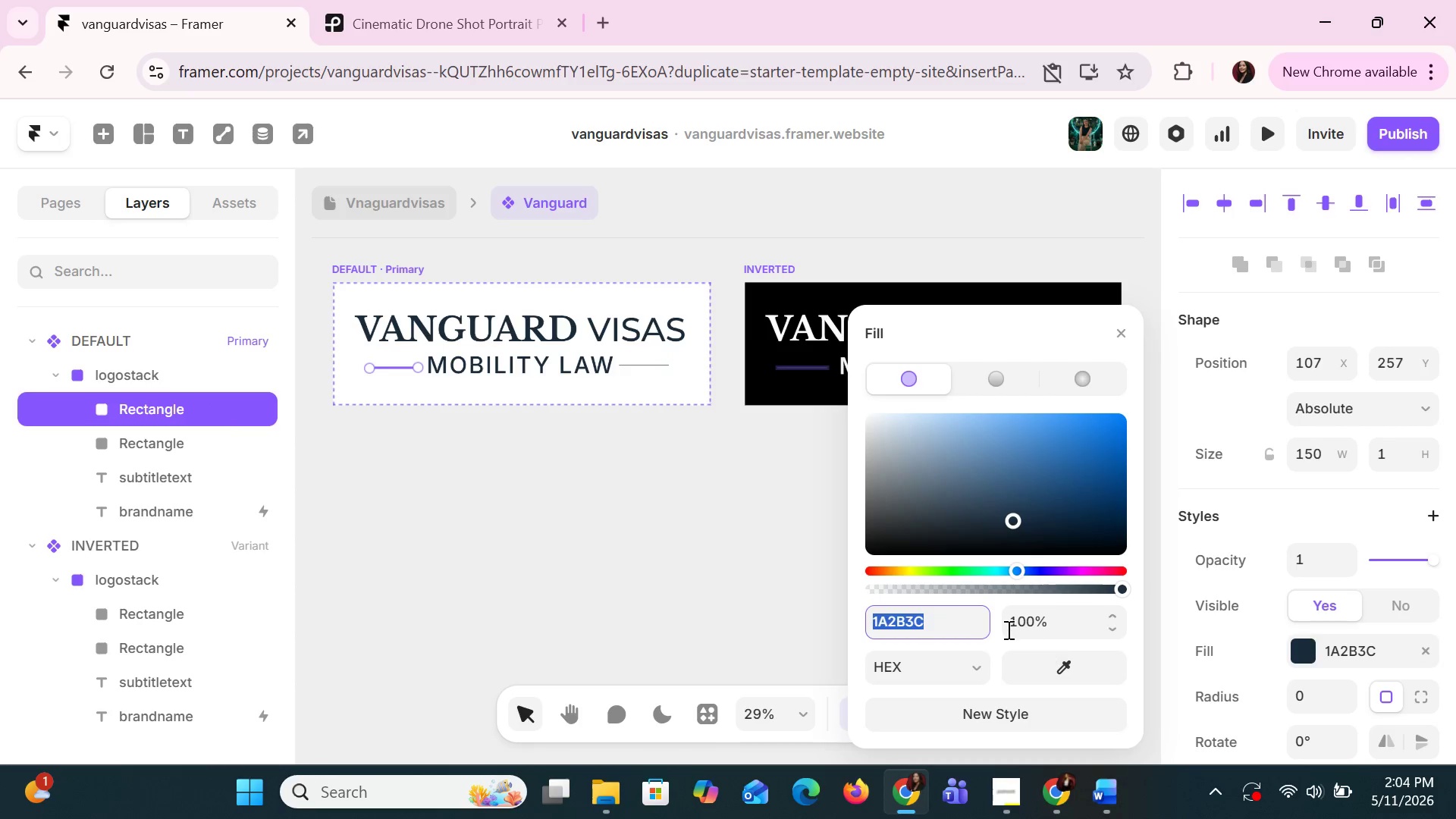 
key(Control+V)
 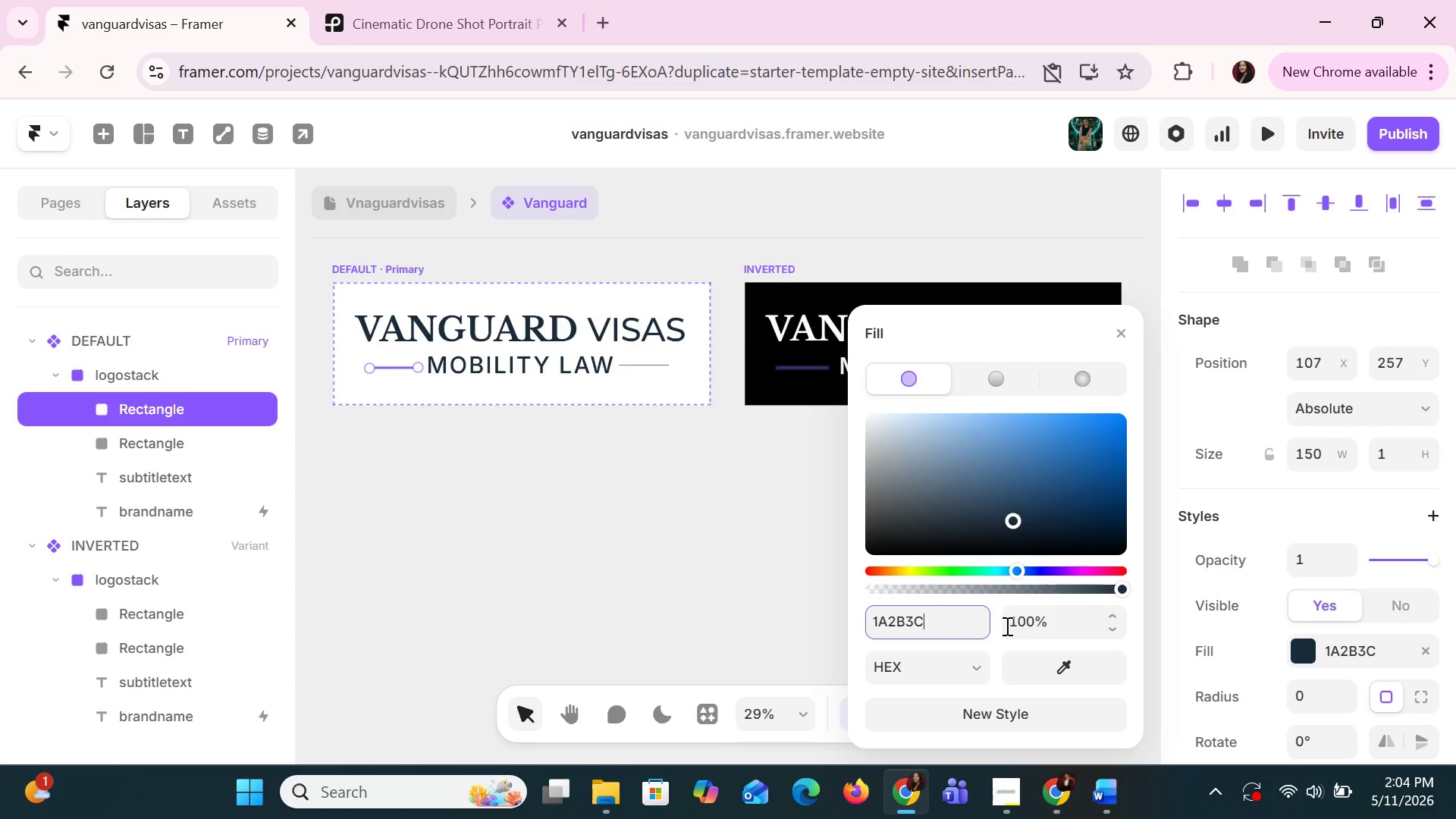 
key(Enter)
 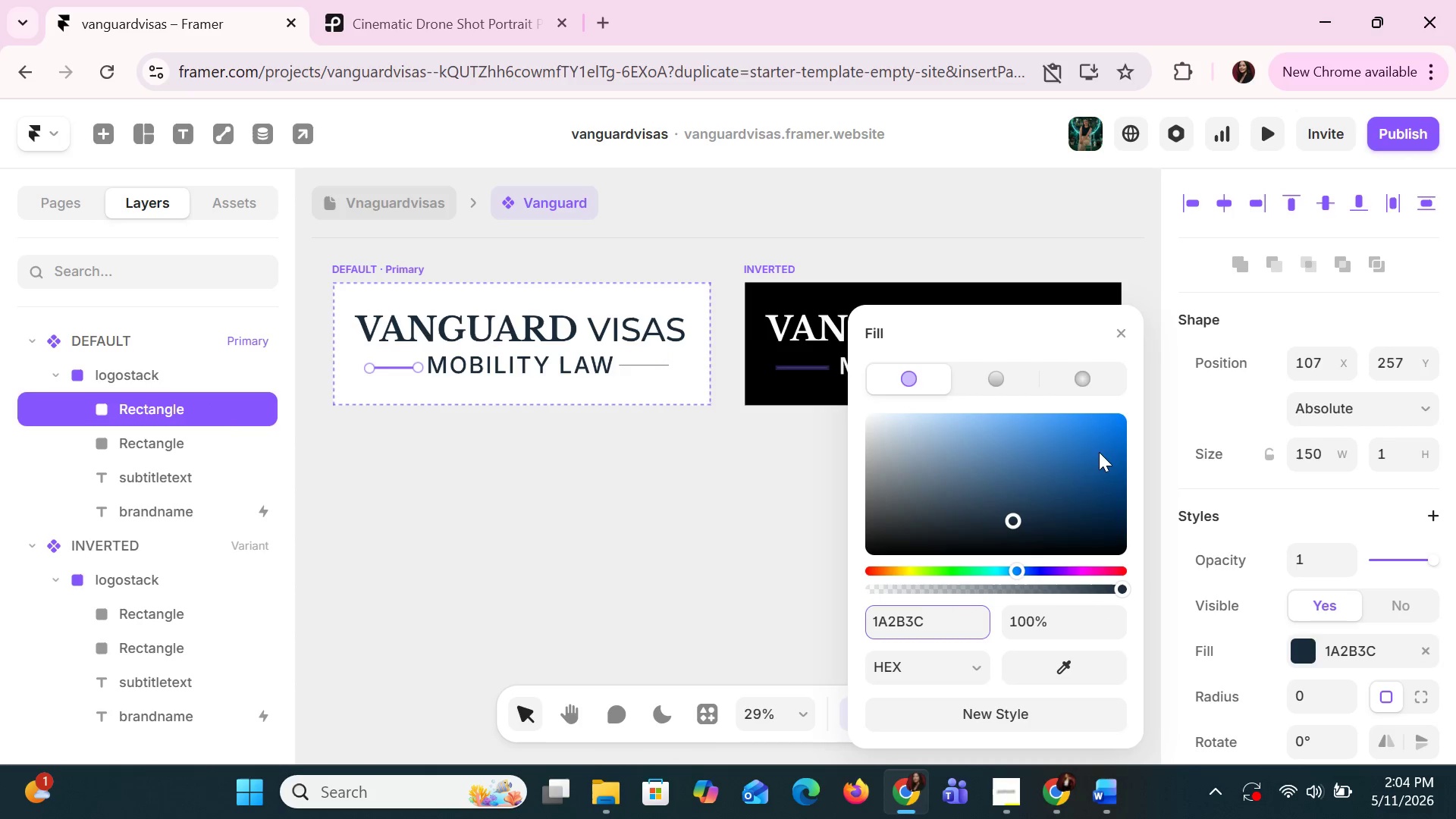 
left_click([1112, 318])
 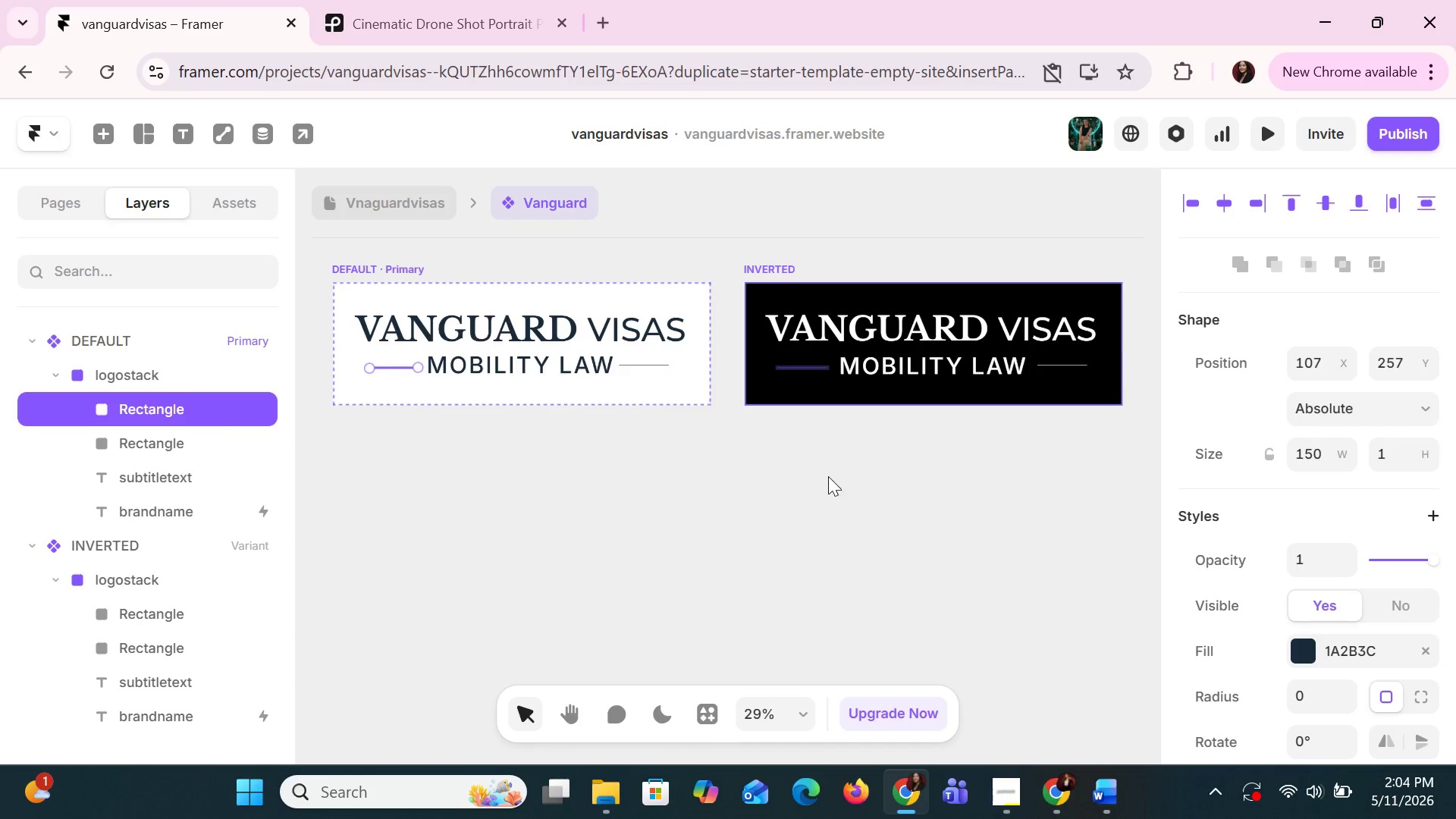 
left_click([778, 532])
 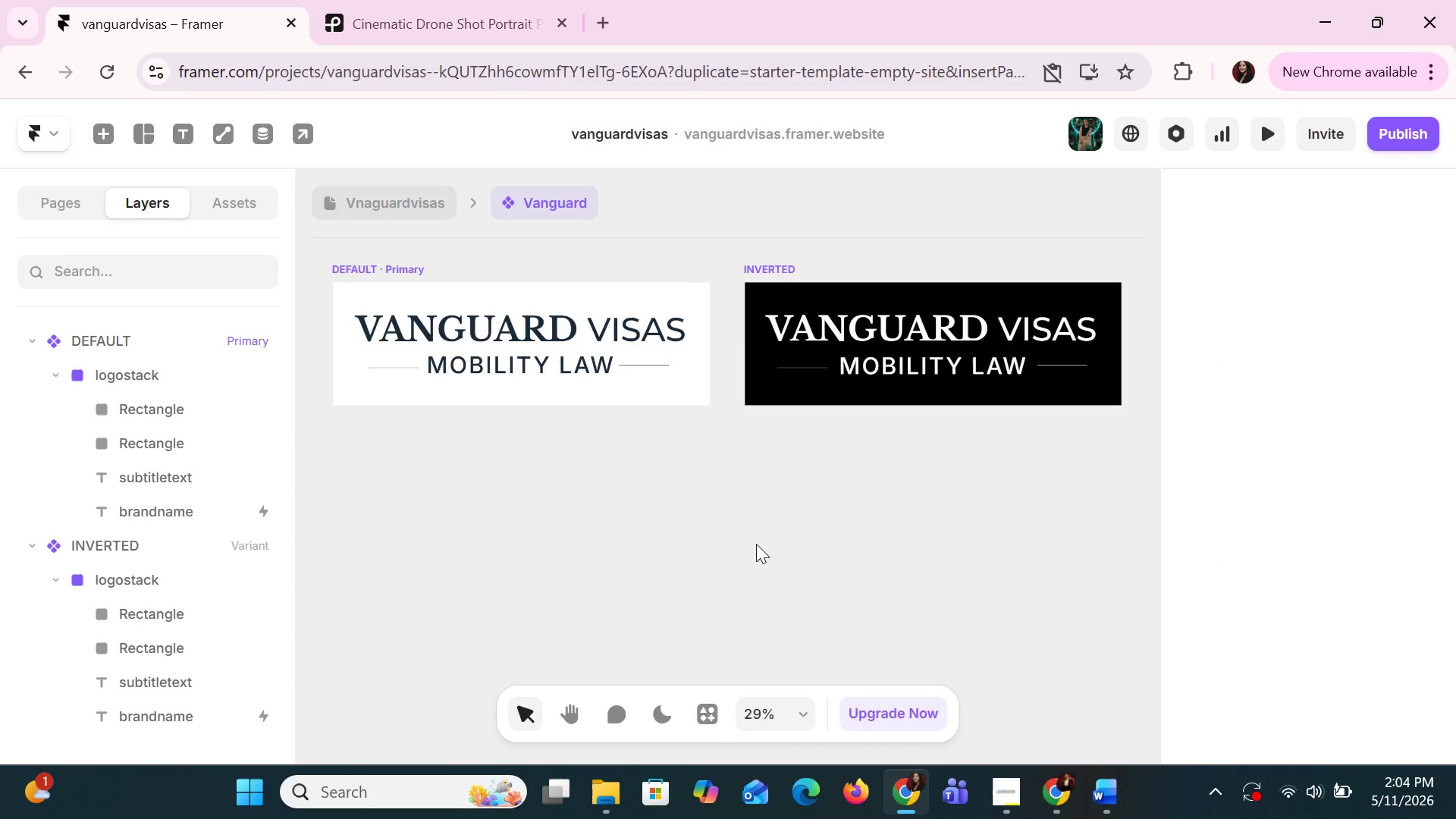 
hold_key(key=ControlLeft, duration=0.95)
 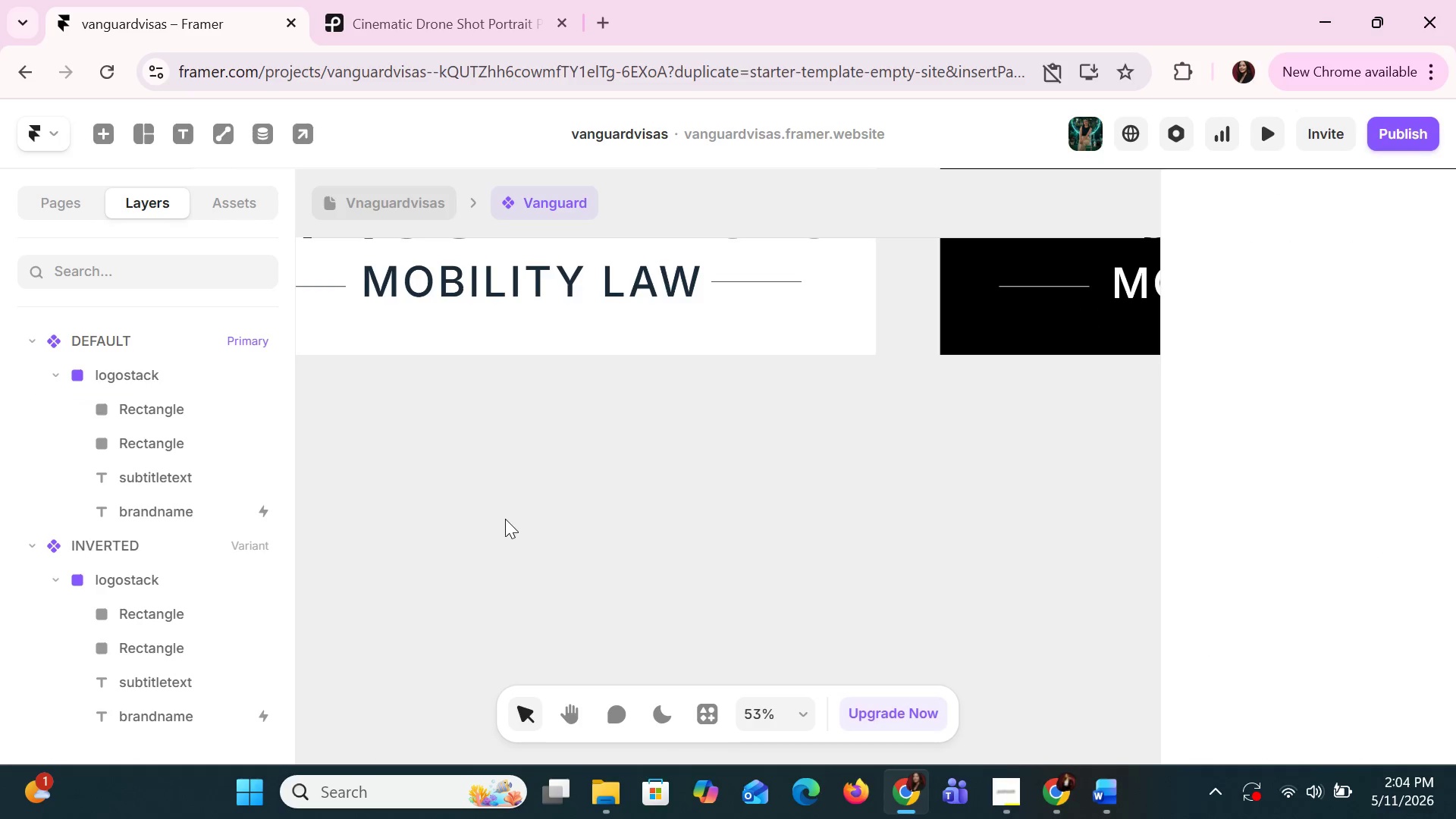 
hold_key(key=ControlLeft, duration=6.97)
 